 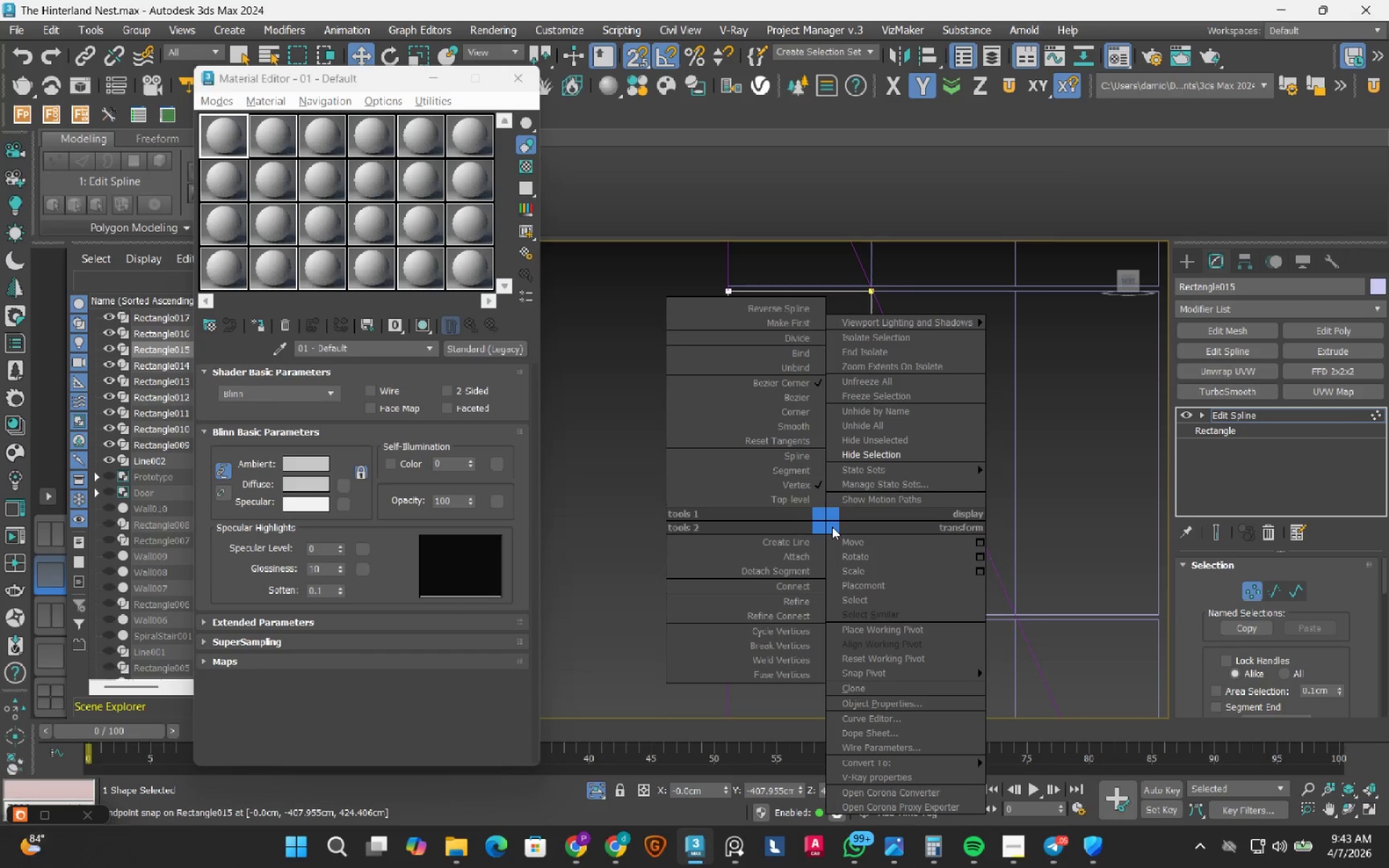 
left_click([788, 411])
 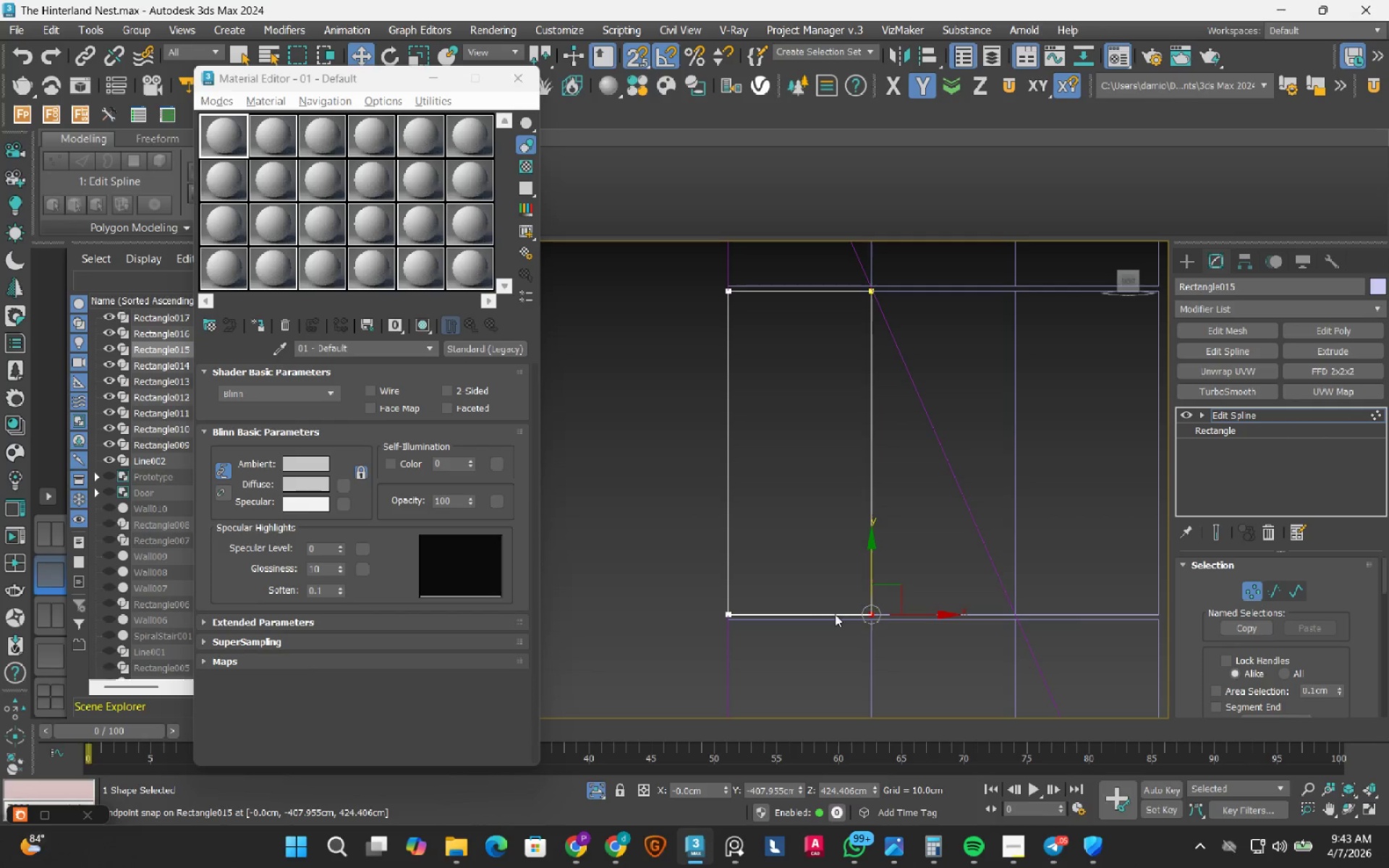 
left_click_drag(start_coordinate=[655, 540], to_coordinate=[1065, 703])
 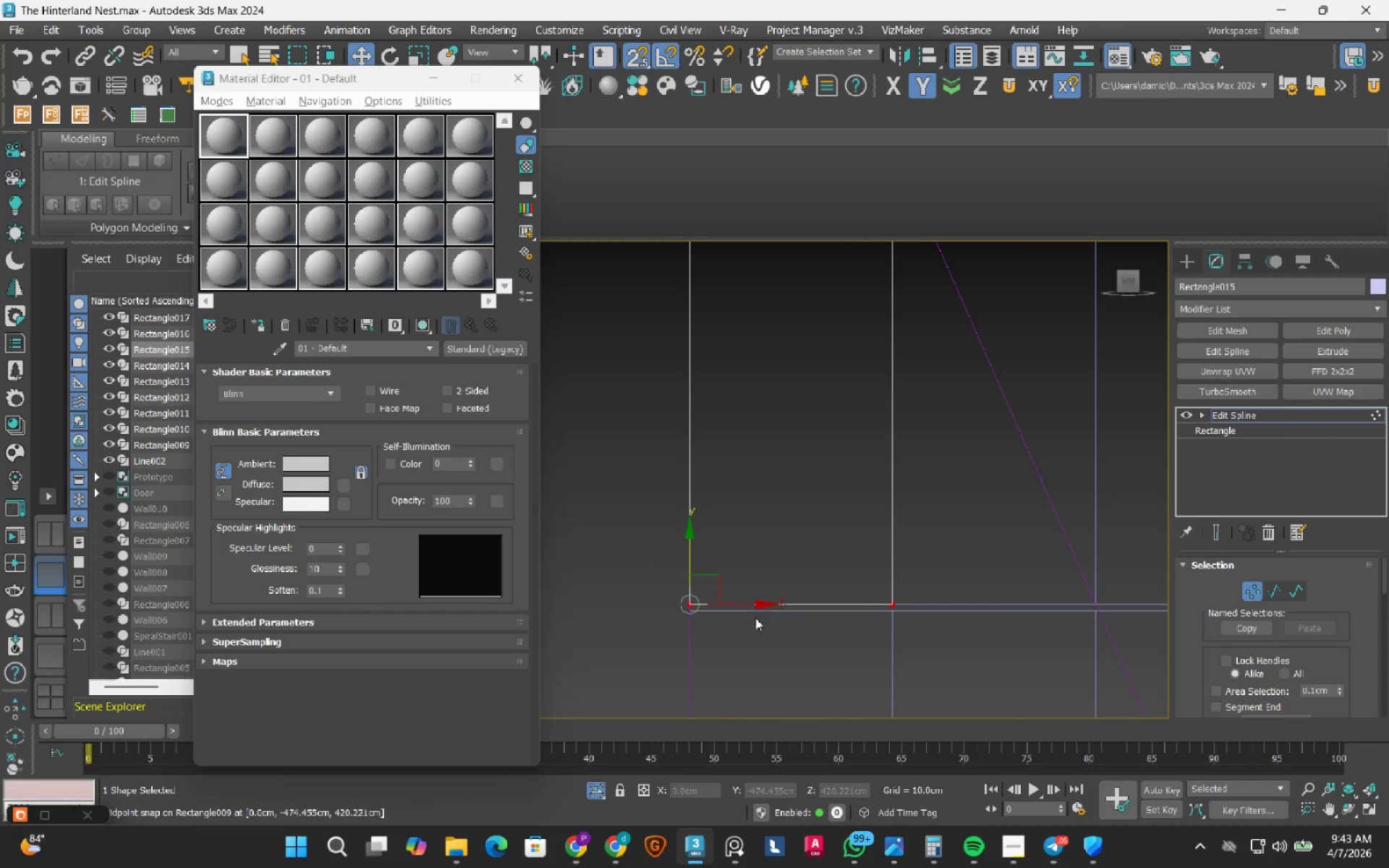 
scroll: coordinate [725, 618], scroll_direction: up, amount: 3.0
 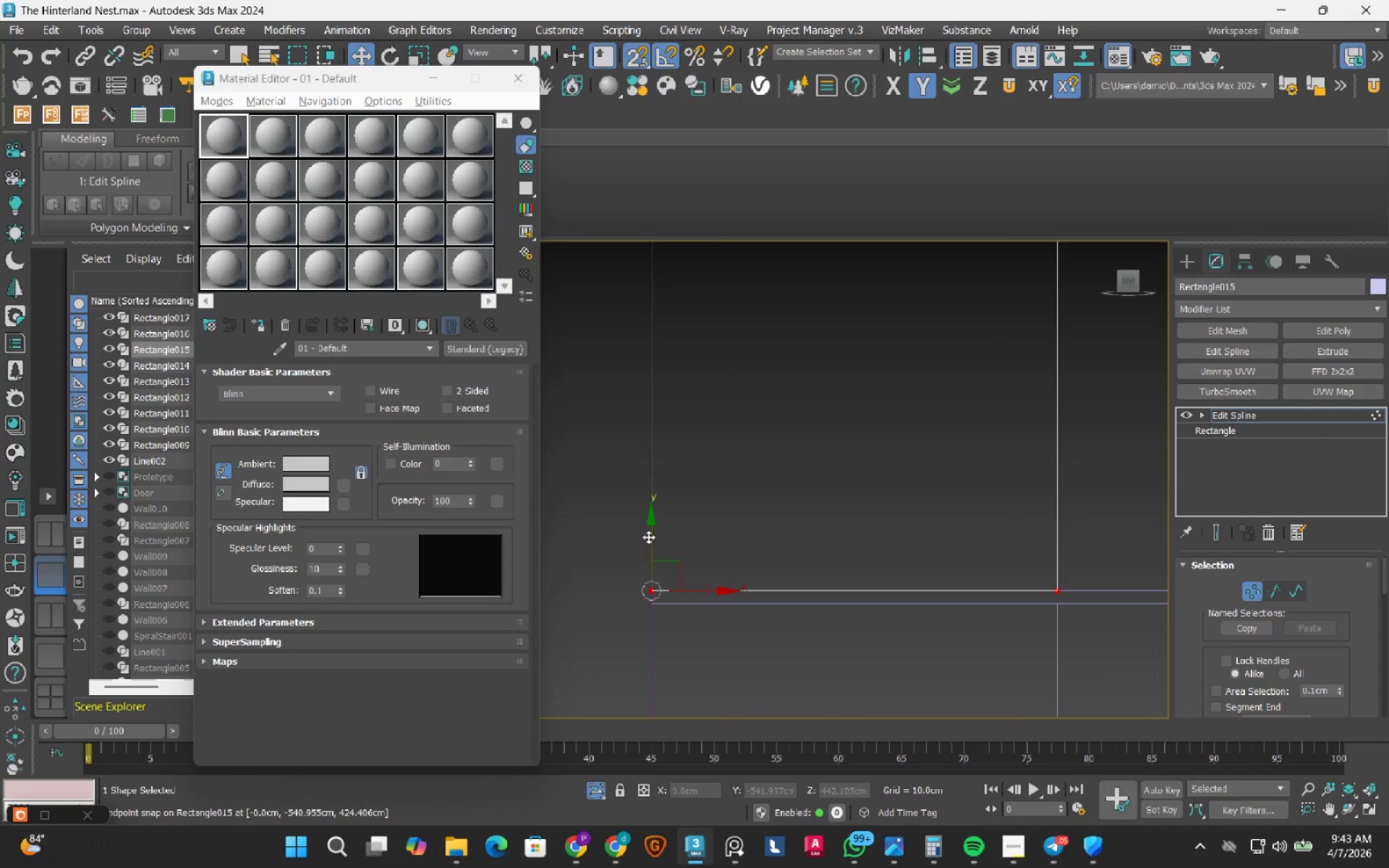 
left_click_drag(start_coordinate=[648, 537], to_coordinate=[648, 605])
 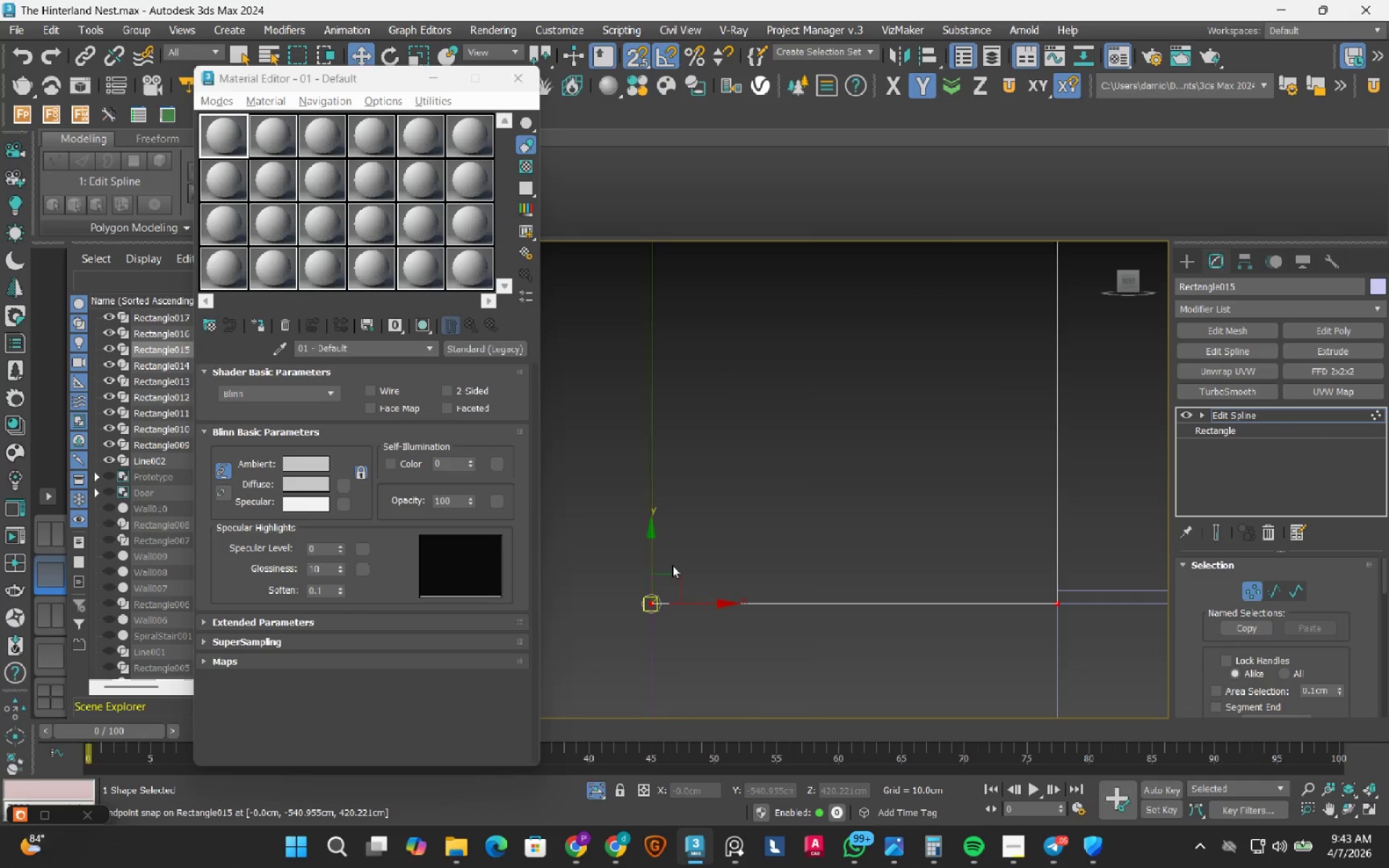 
scroll: coordinate [672, 565], scroll_direction: down, amount: 3.0
 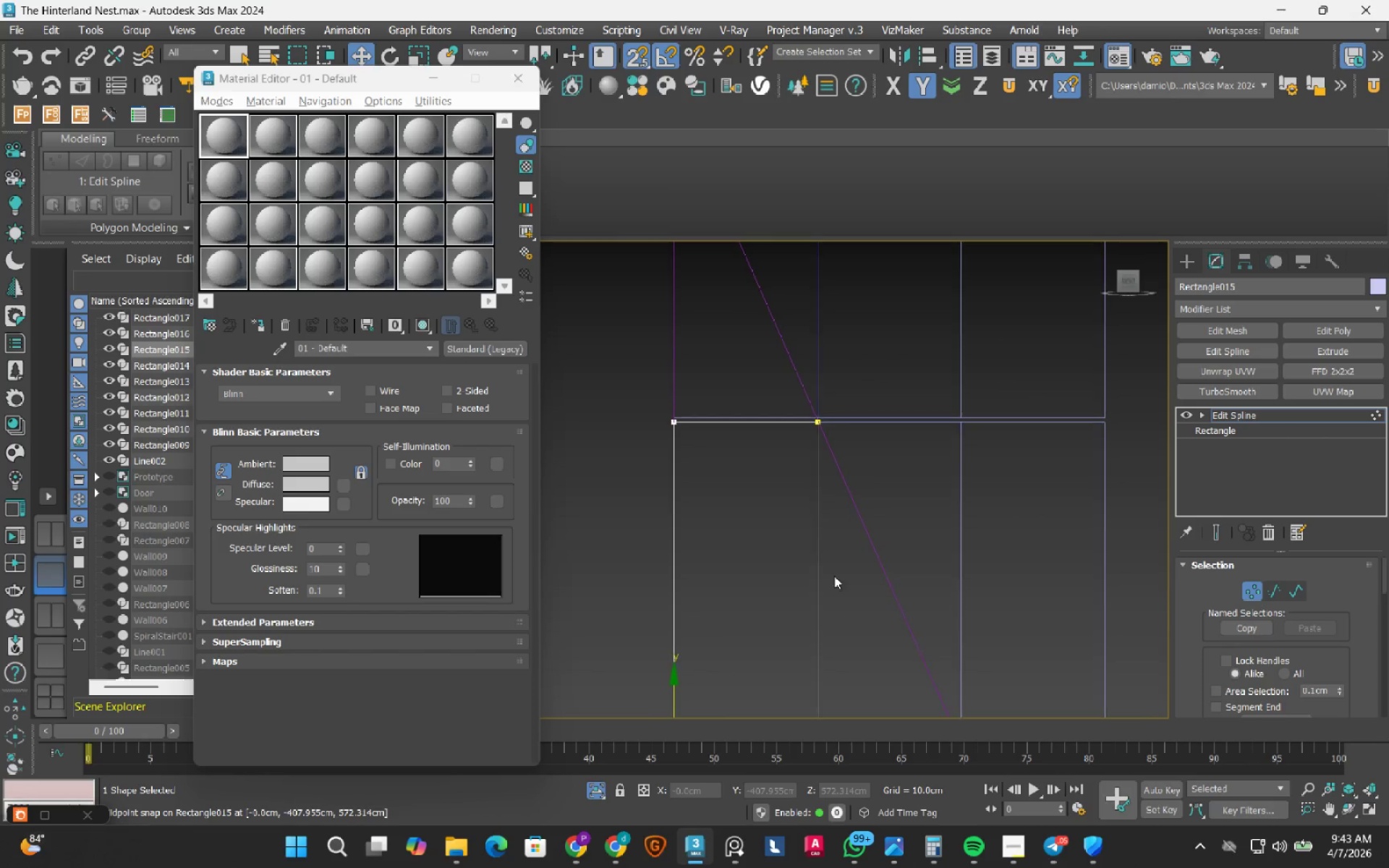 
left_click_drag(start_coordinate=[647, 352], to_coordinate=[875, 509])
 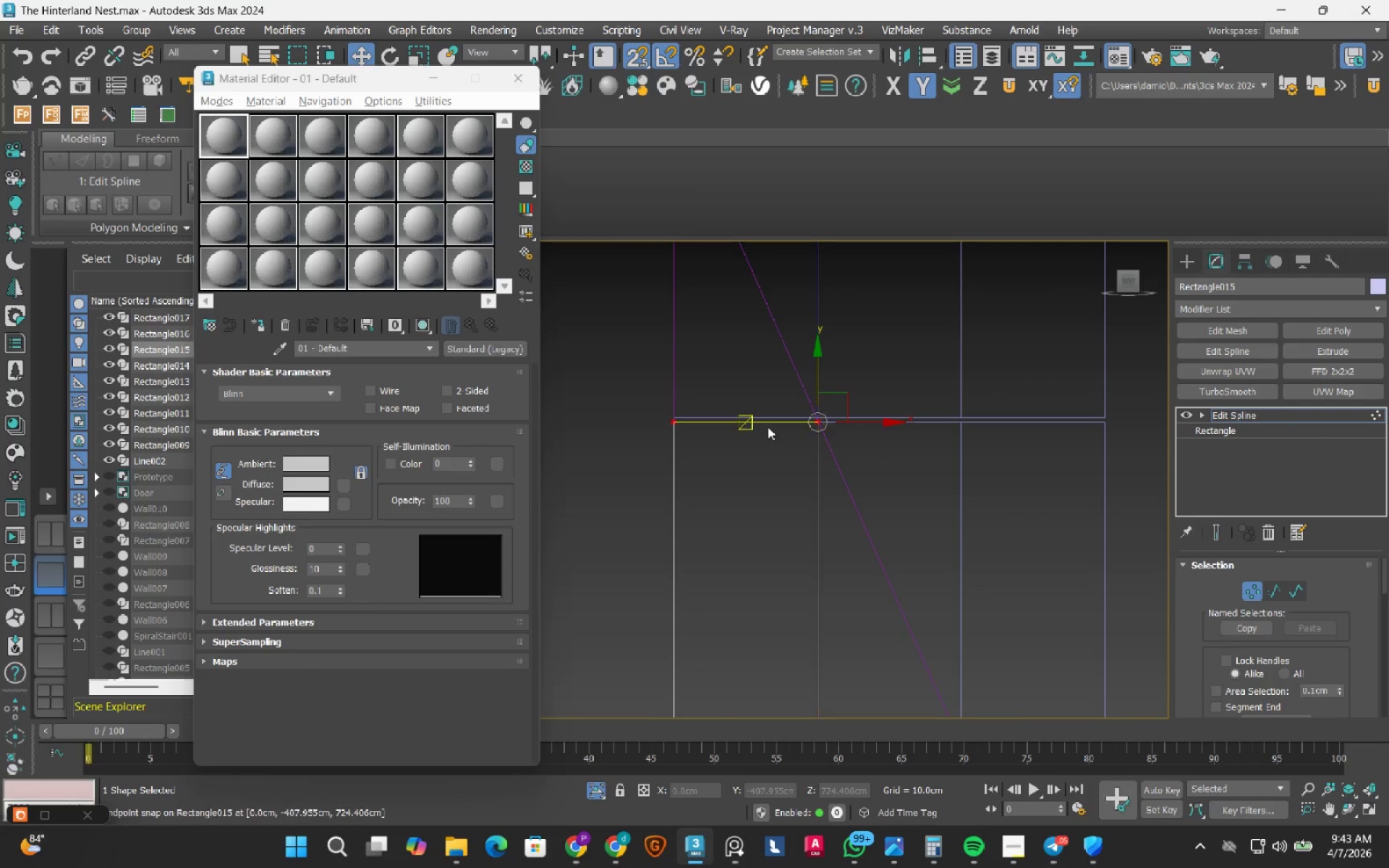 
scroll: coordinate [768, 426], scroll_direction: up, amount: 2.0
 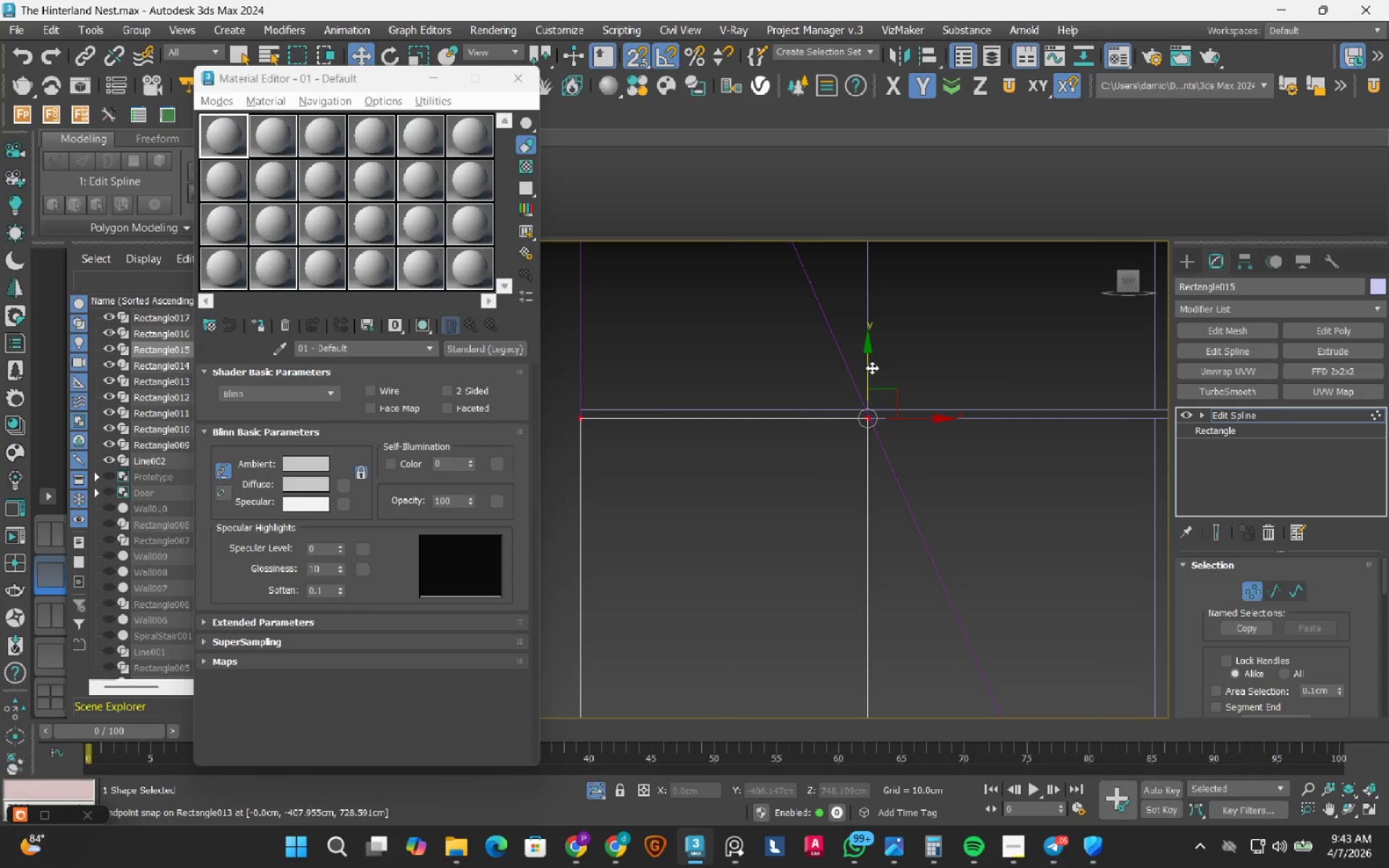 
left_click_drag(start_coordinate=[869, 372], to_coordinate=[787, 405])
 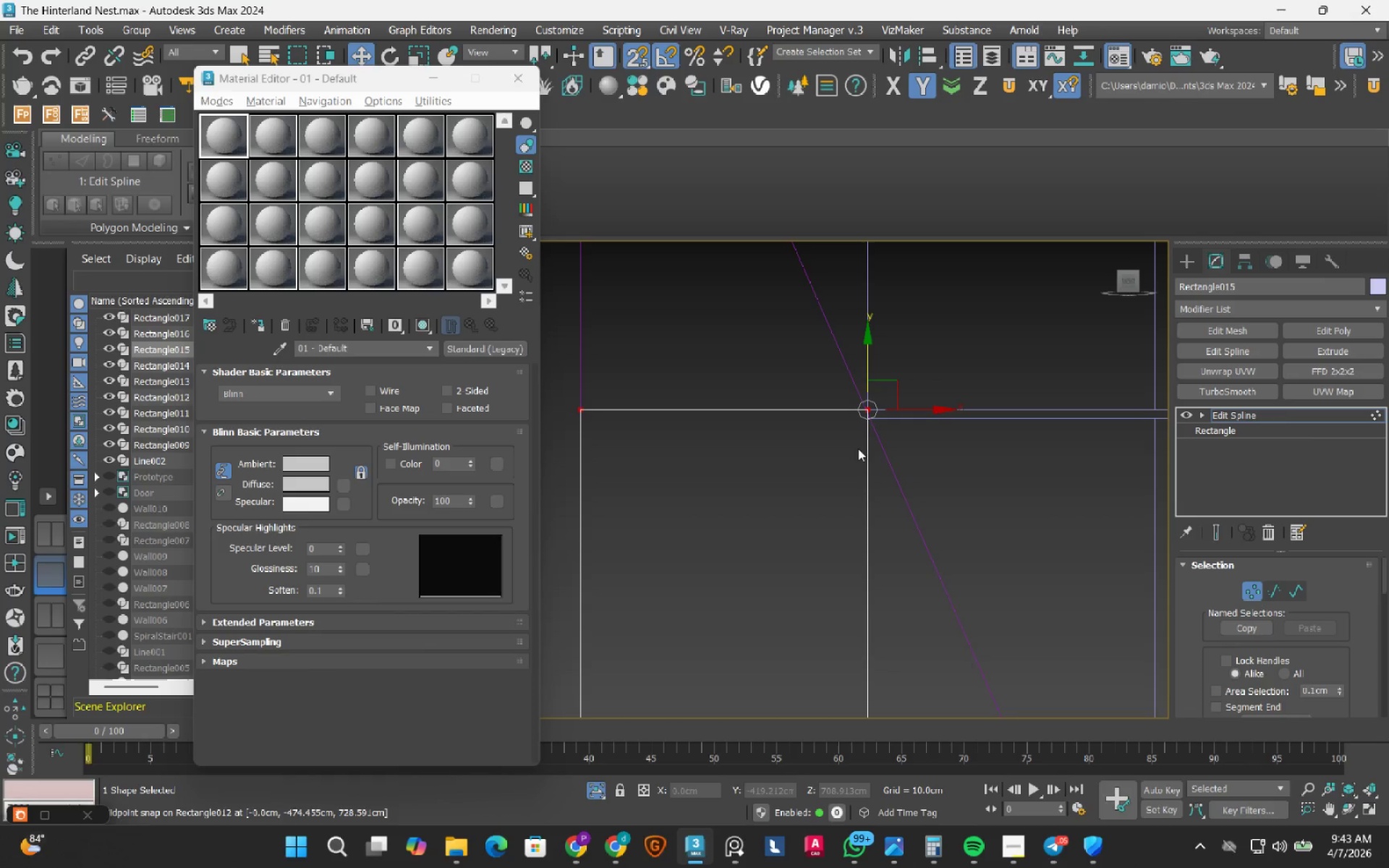 
wait(5.08)
 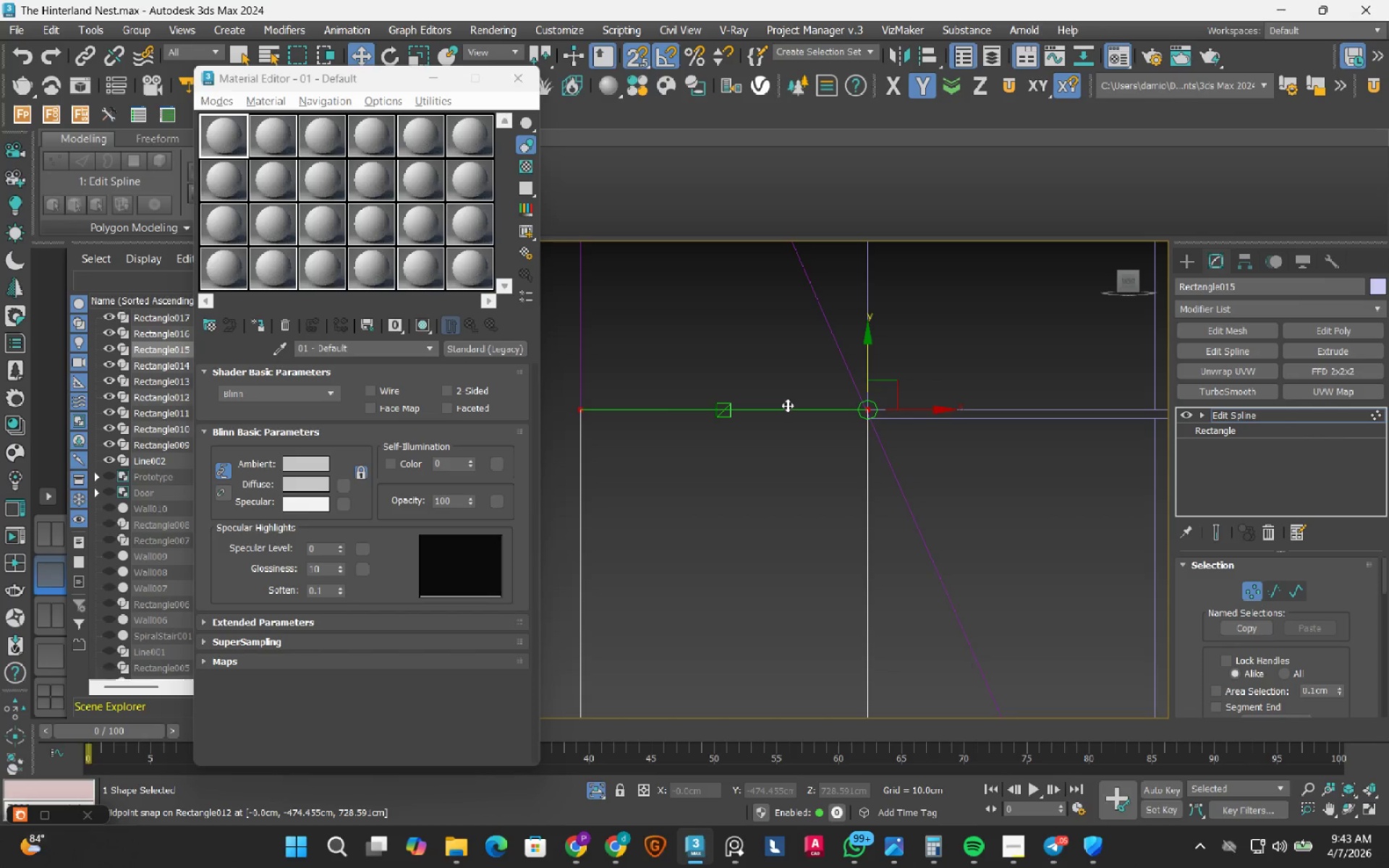 
left_click([1372, 415])
 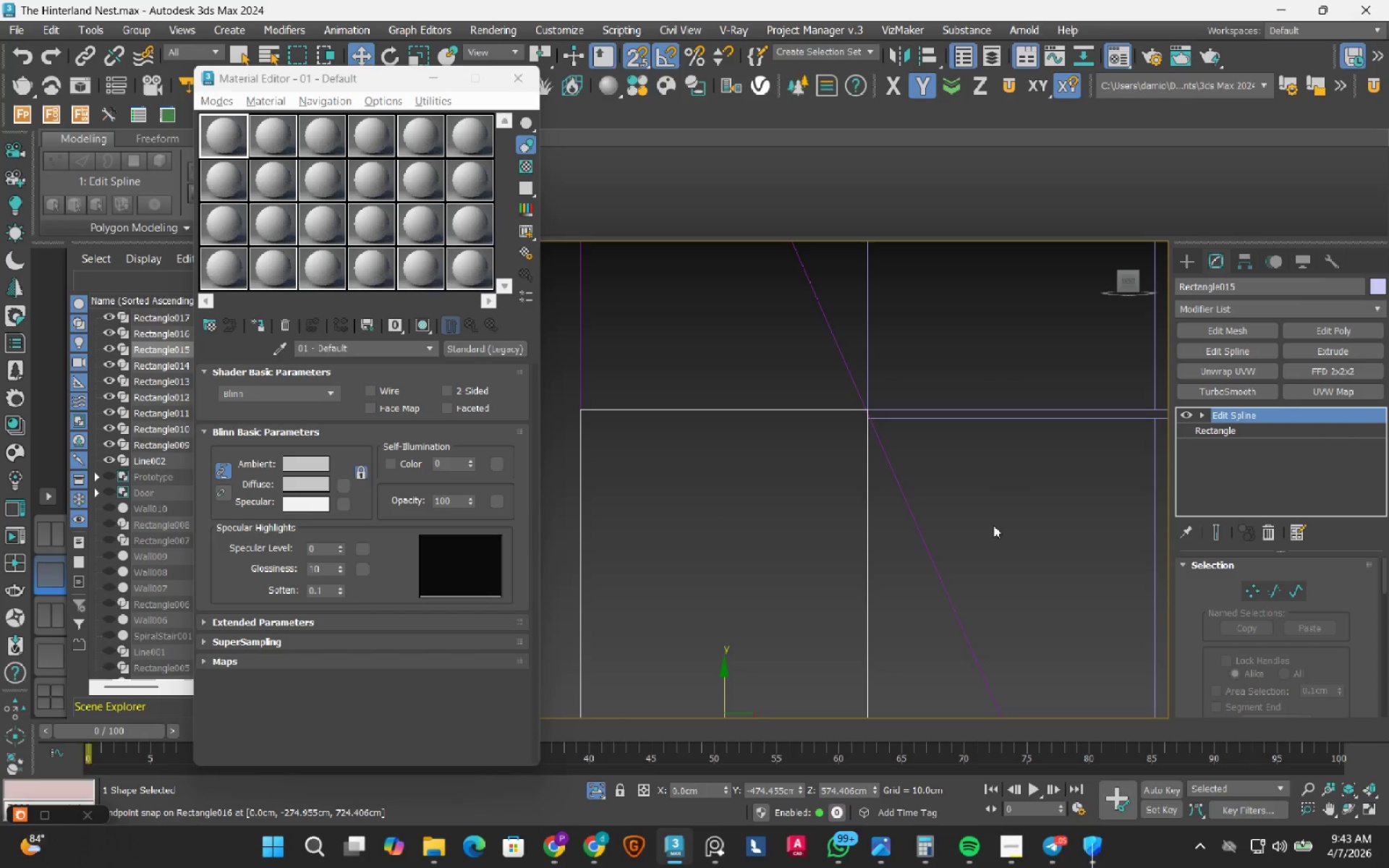 
scroll: coordinate [888, 515], scroll_direction: down, amount: 1.0
 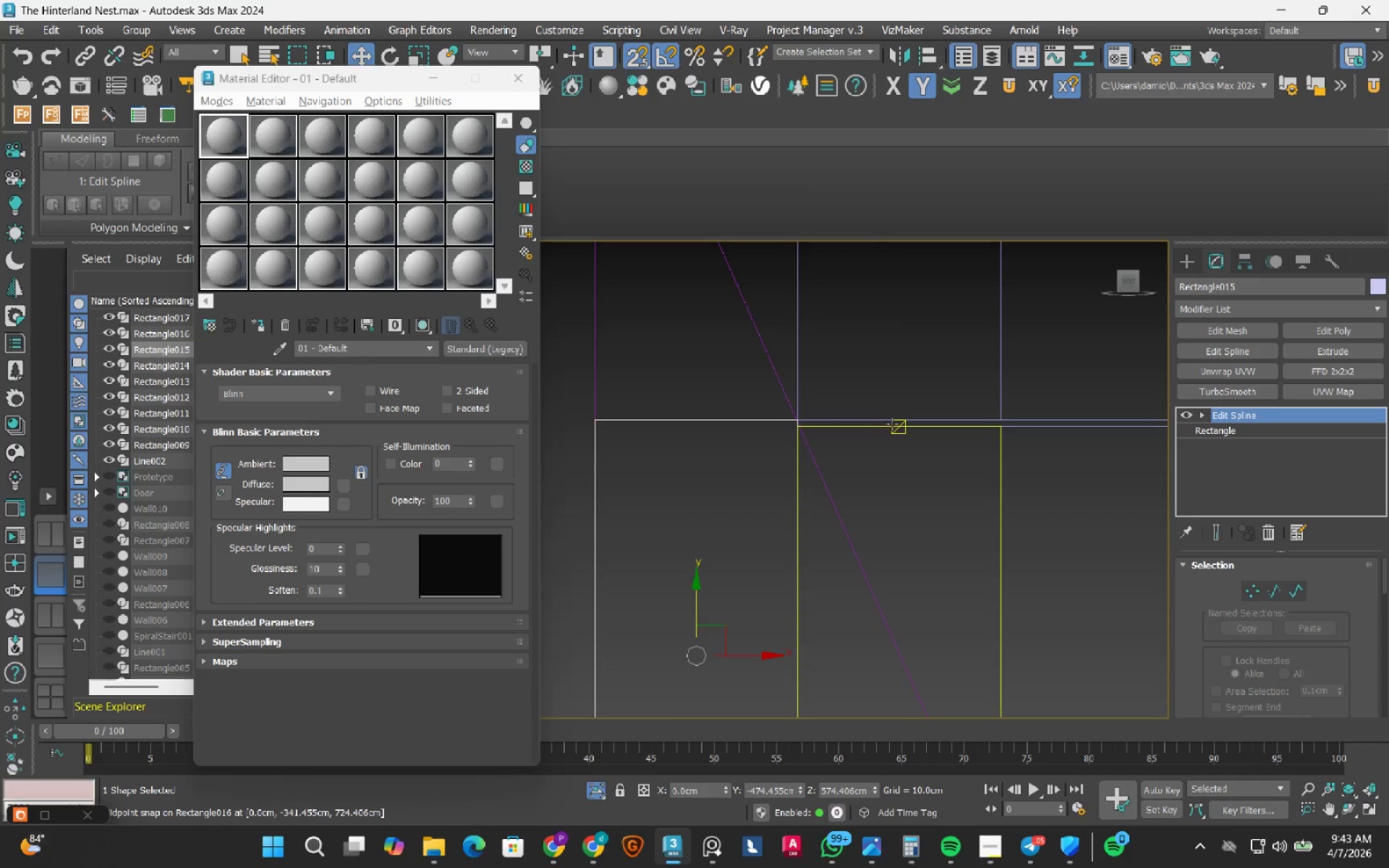 
left_click([892, 423])
 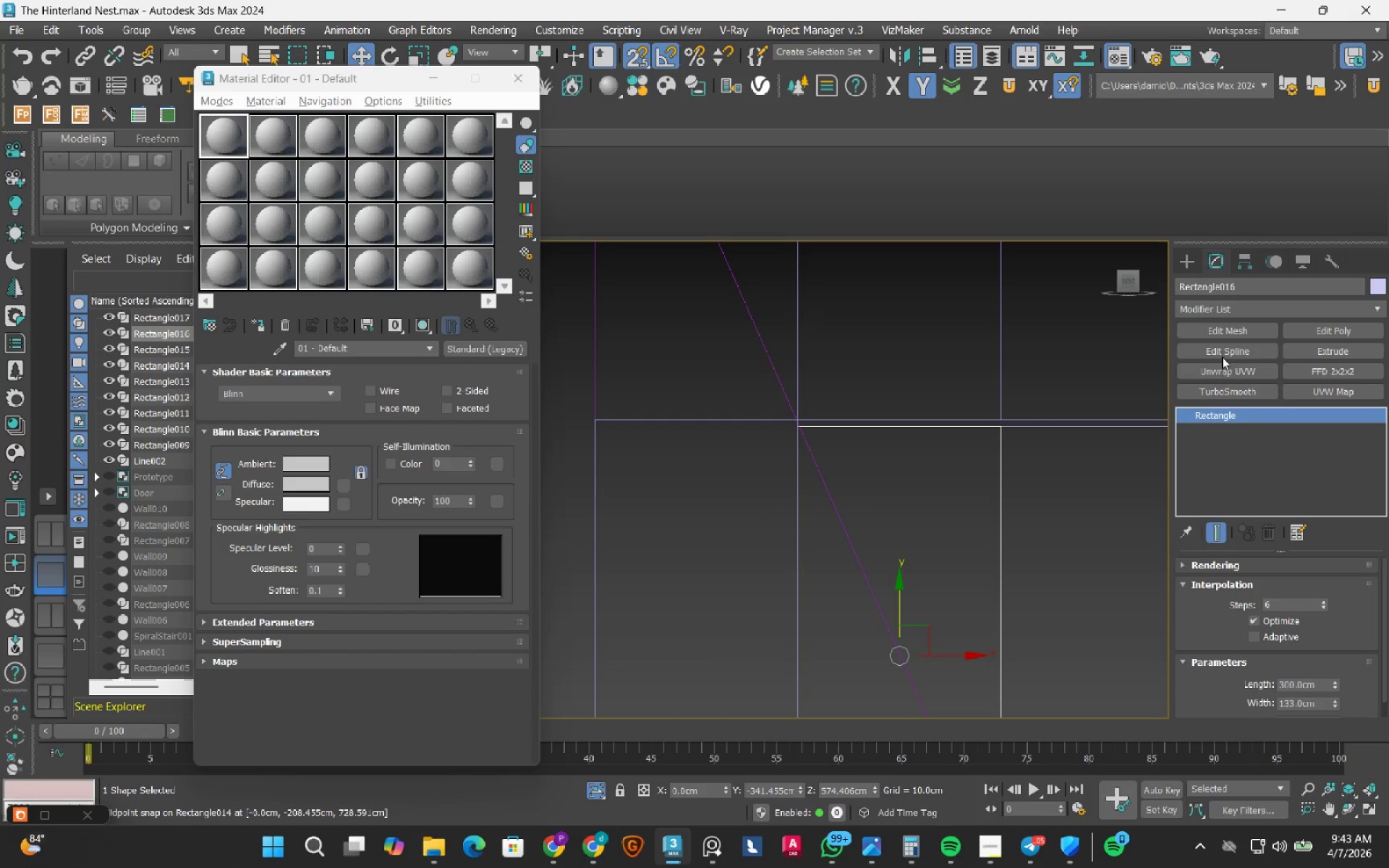 
left_click([1228, 349])
 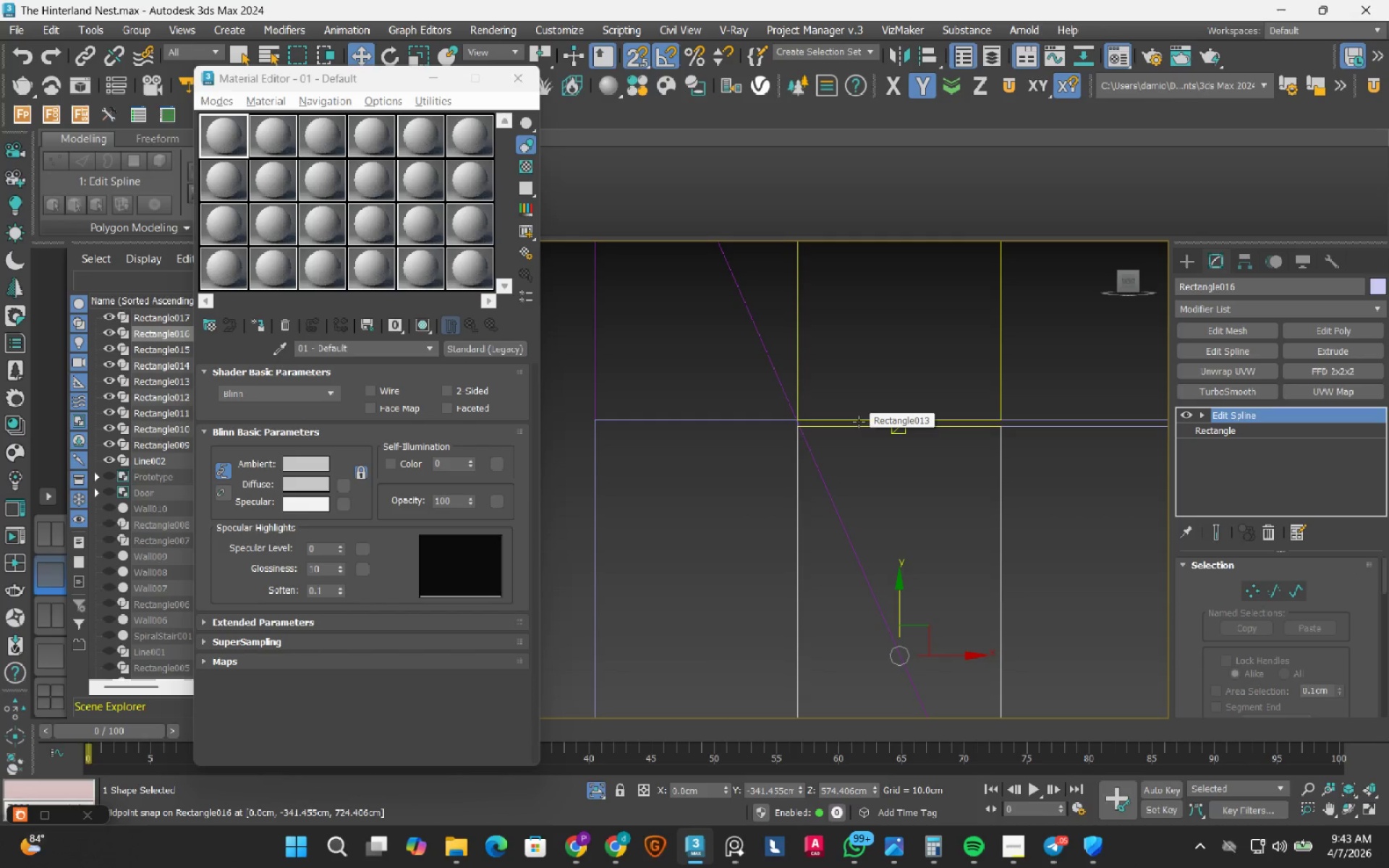 
key(1)
 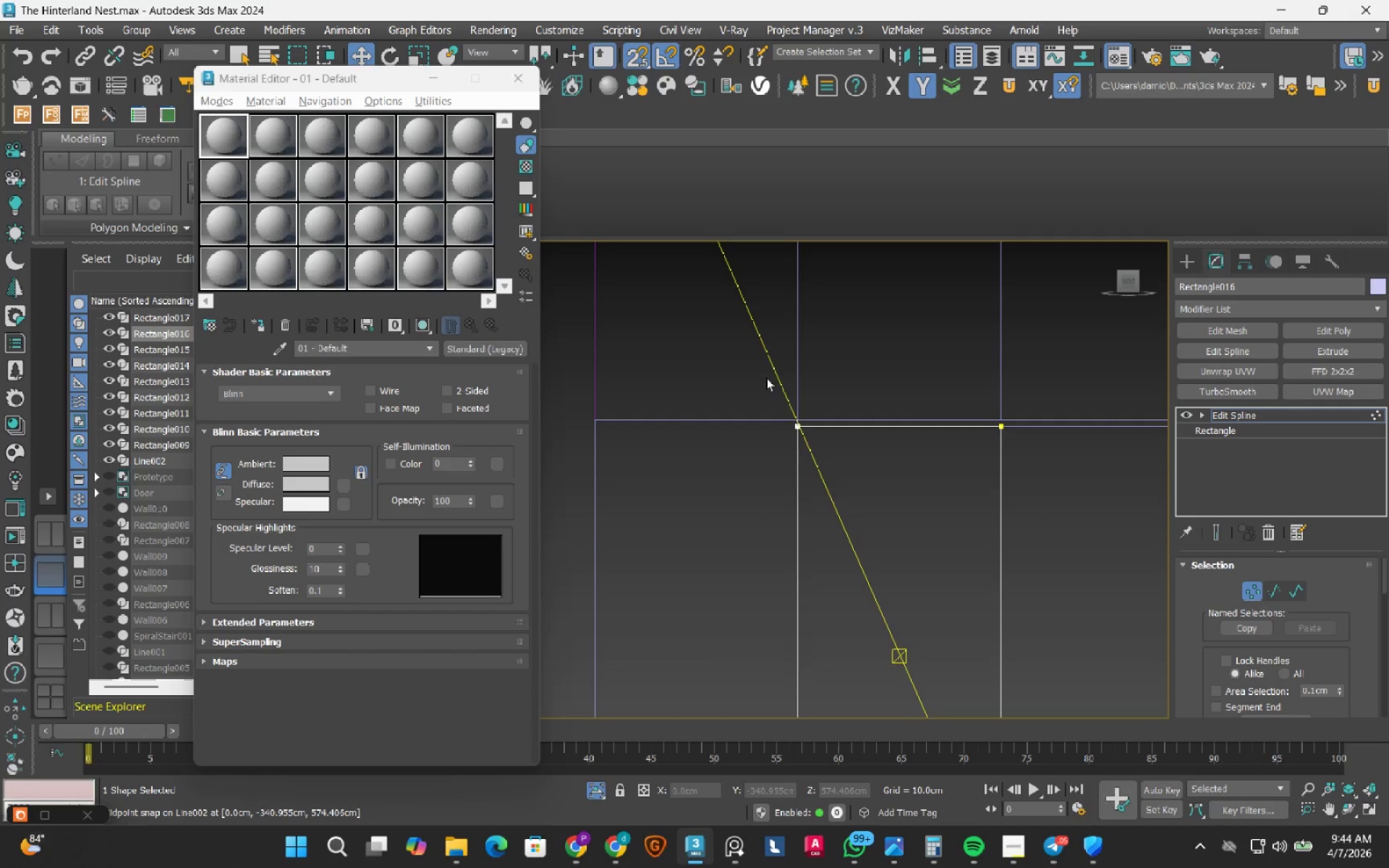 
left_click_drag(start_coordinate=[769, 373], to_coordinate=[819, 454])
 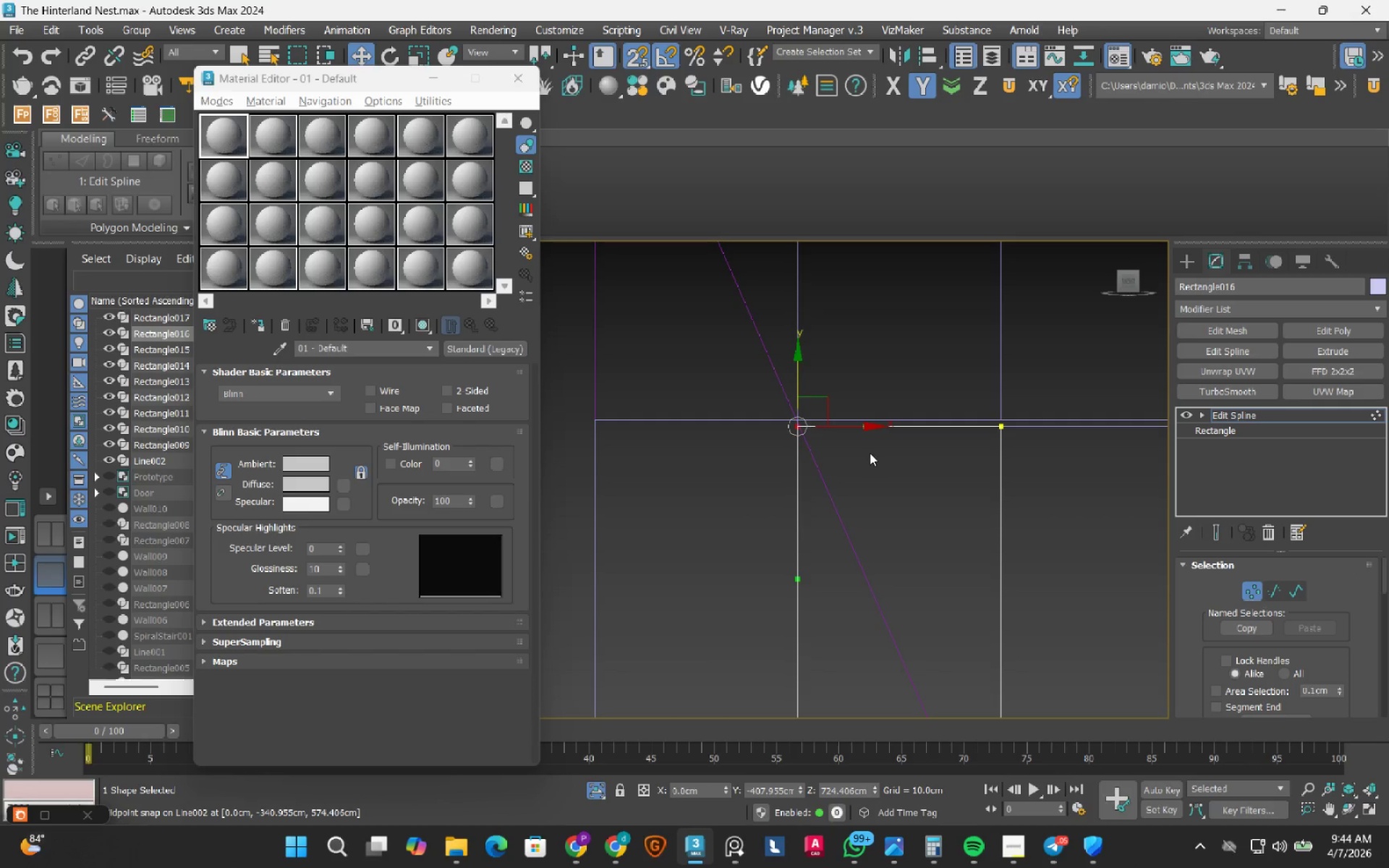 
right_click([870, 453])
 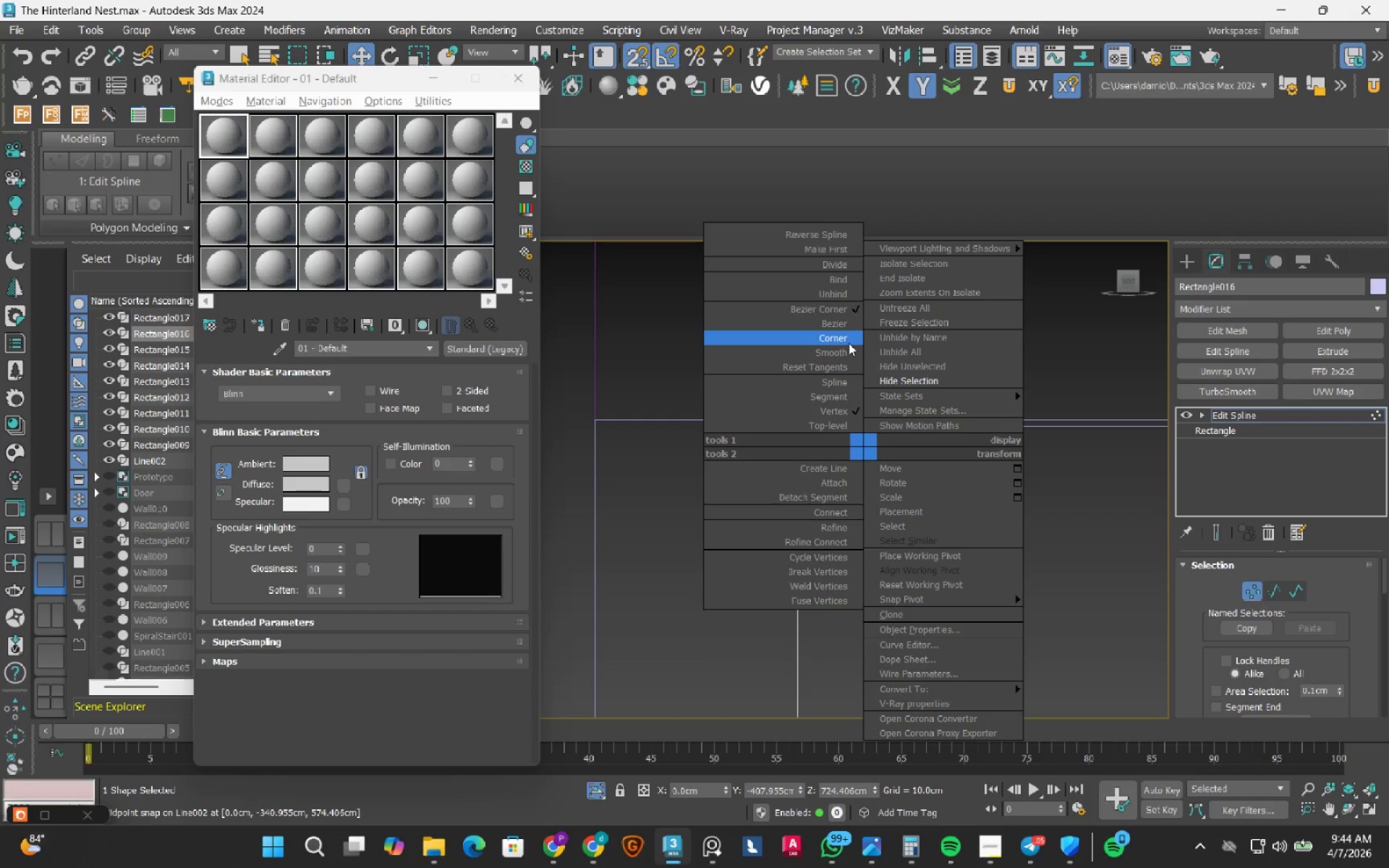 
left_click([846, 339])
 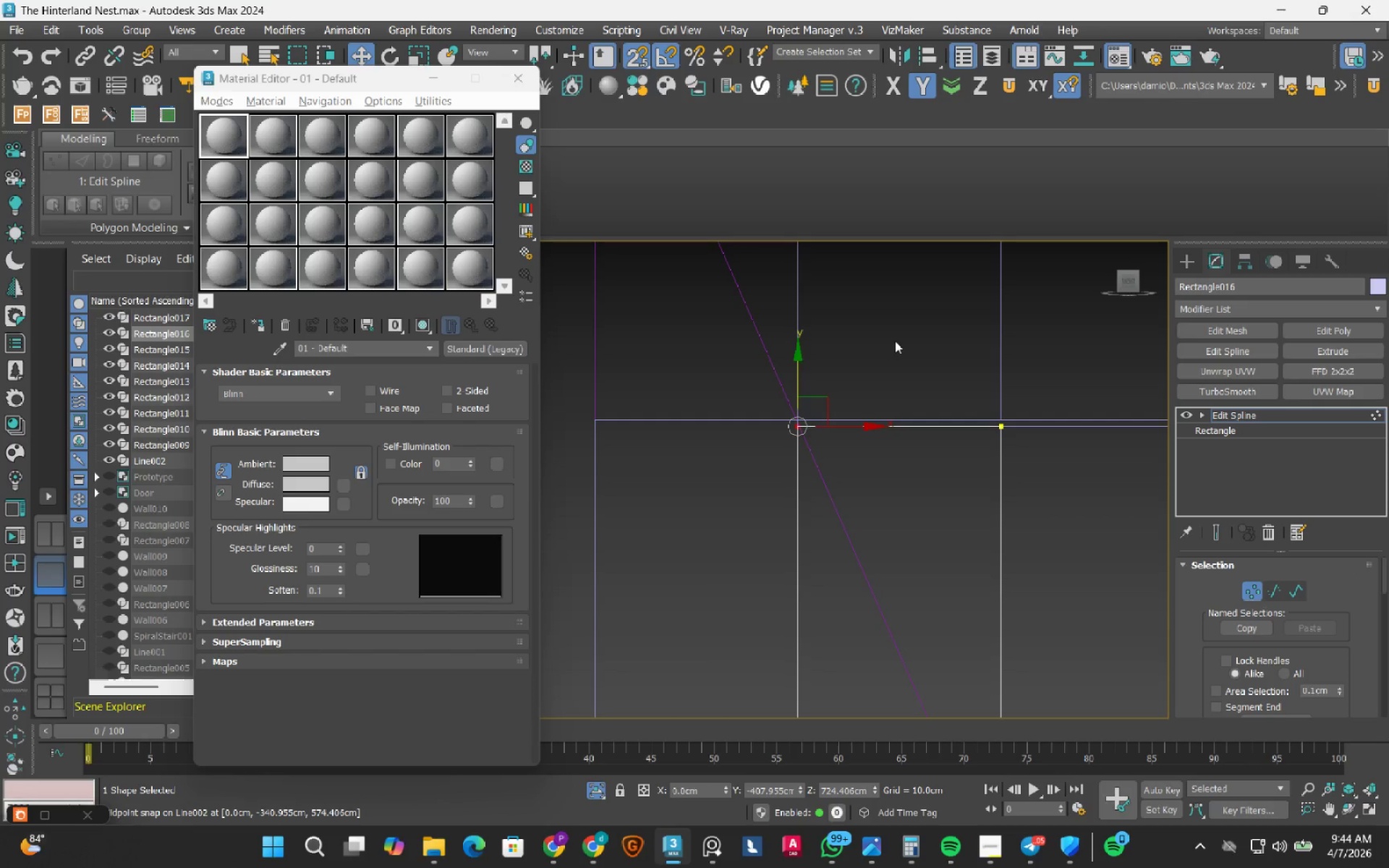 
left_click_drag(start_coordinate=[909, 350], to_coordinate=[1067, 535])
 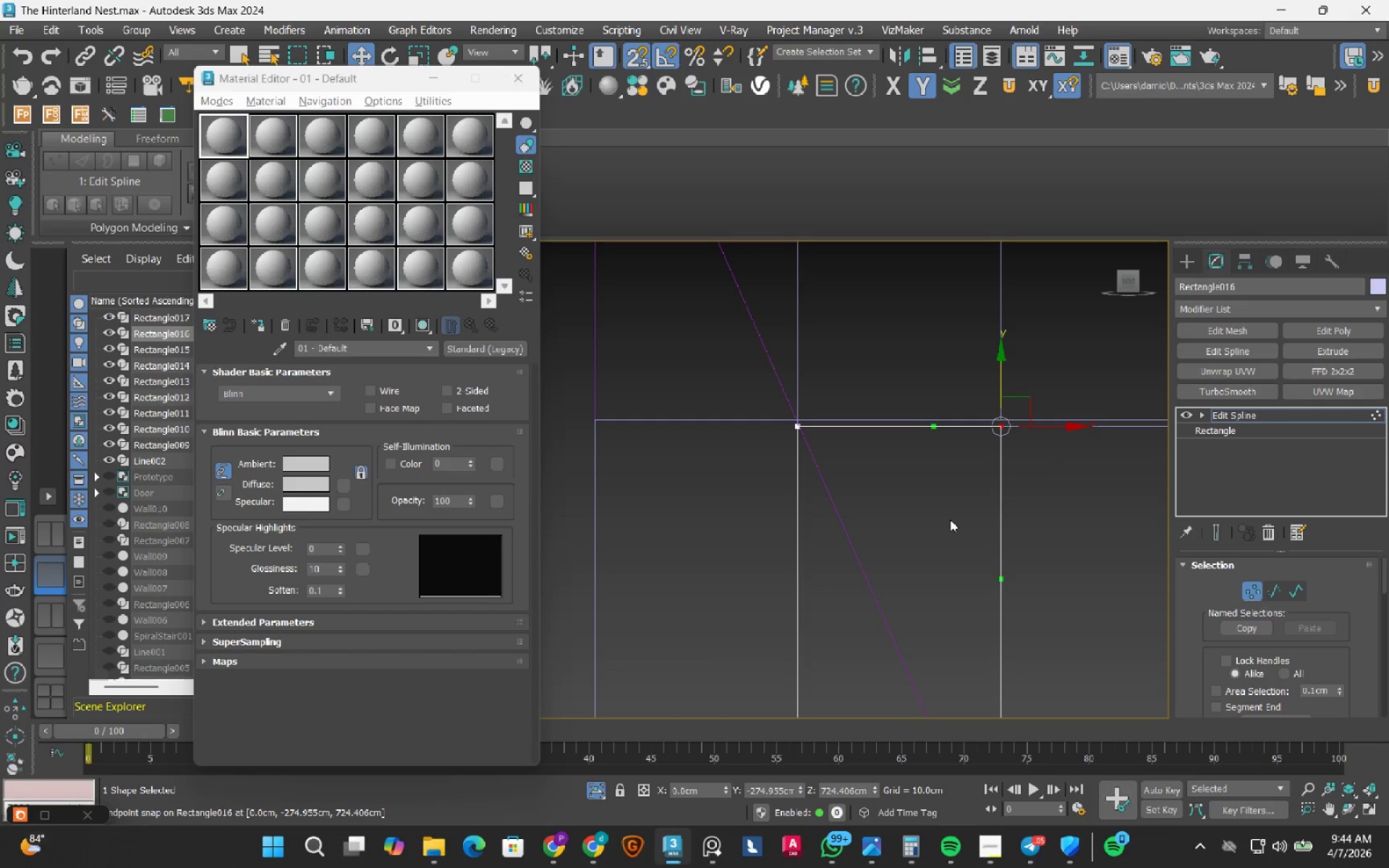 
right_click([950, 519])
 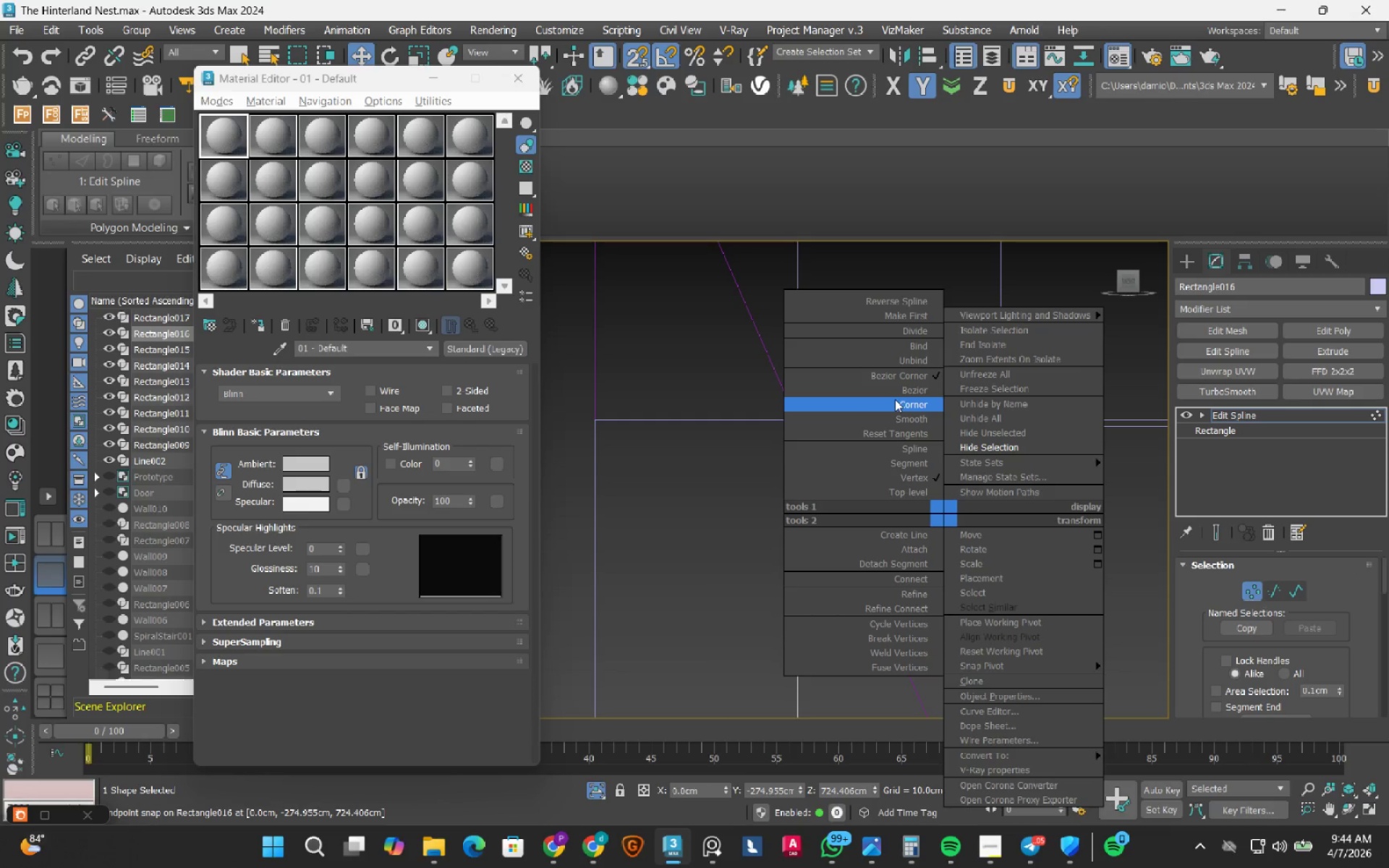 
left_click([893, 401])
 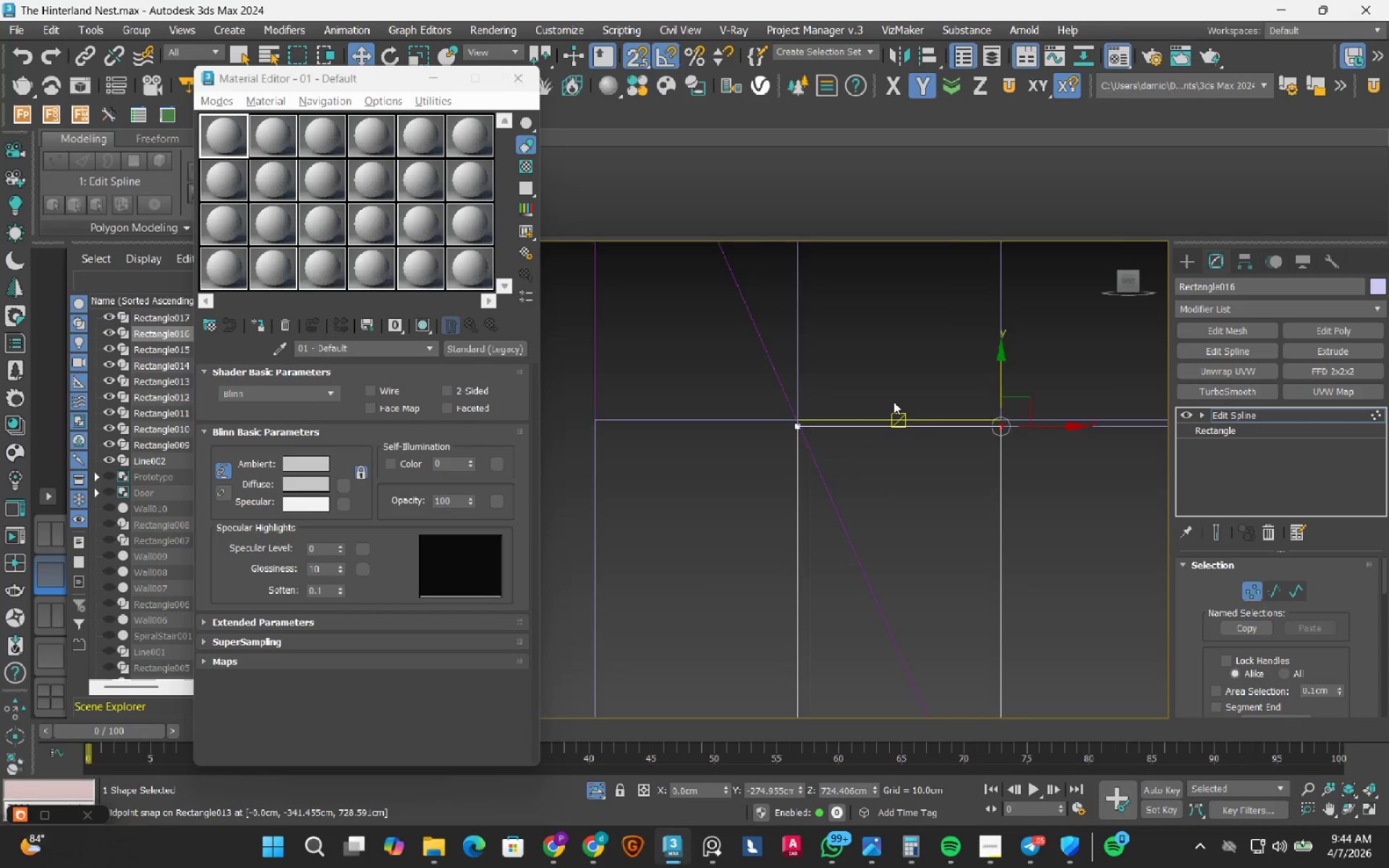 
scroll: coordinate [893, 401], scroll_direction: down, amount: 2.0
 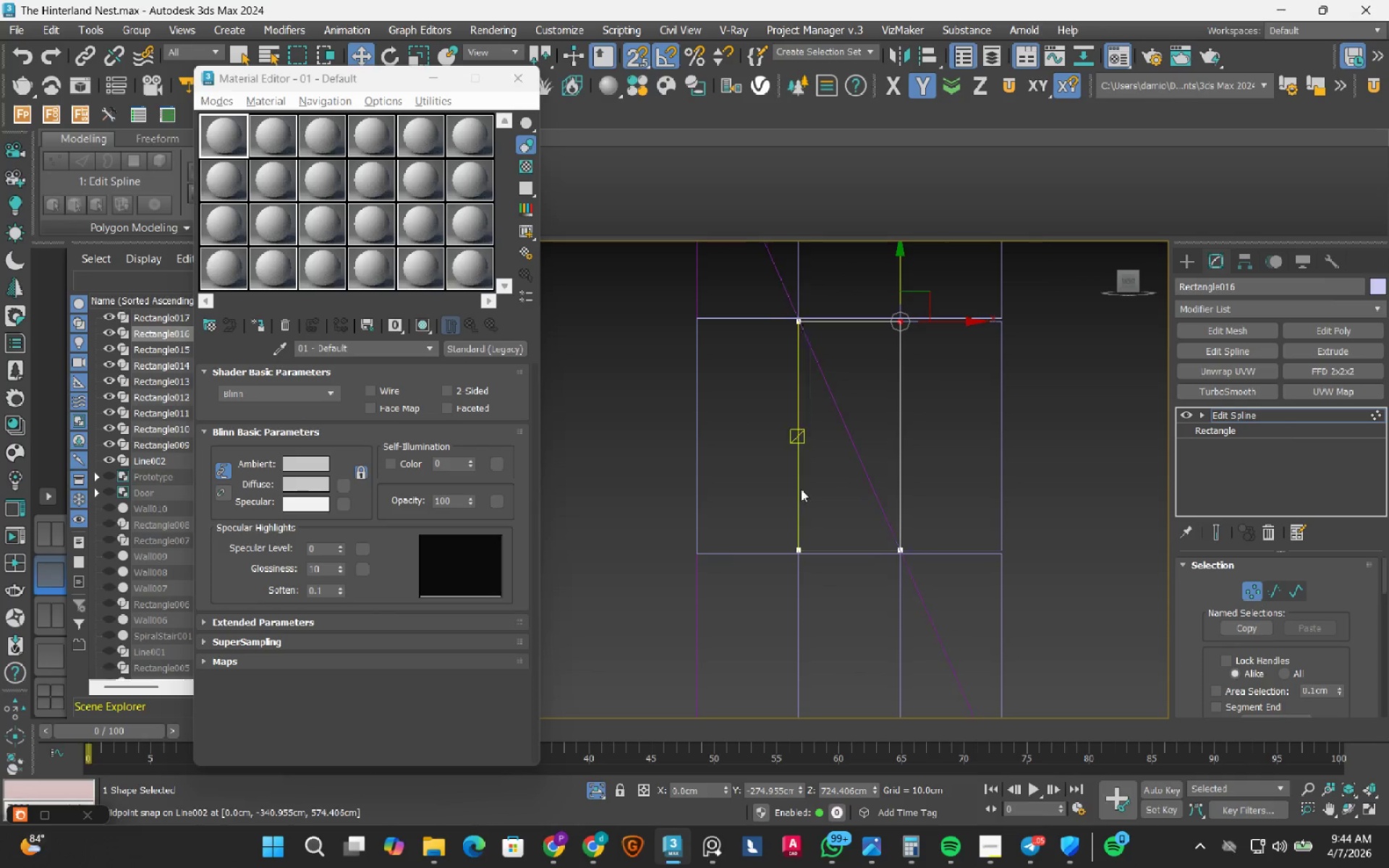 
left_click_drag(start_coordinate=[781, 498], to_coordinate=[849, 614])
 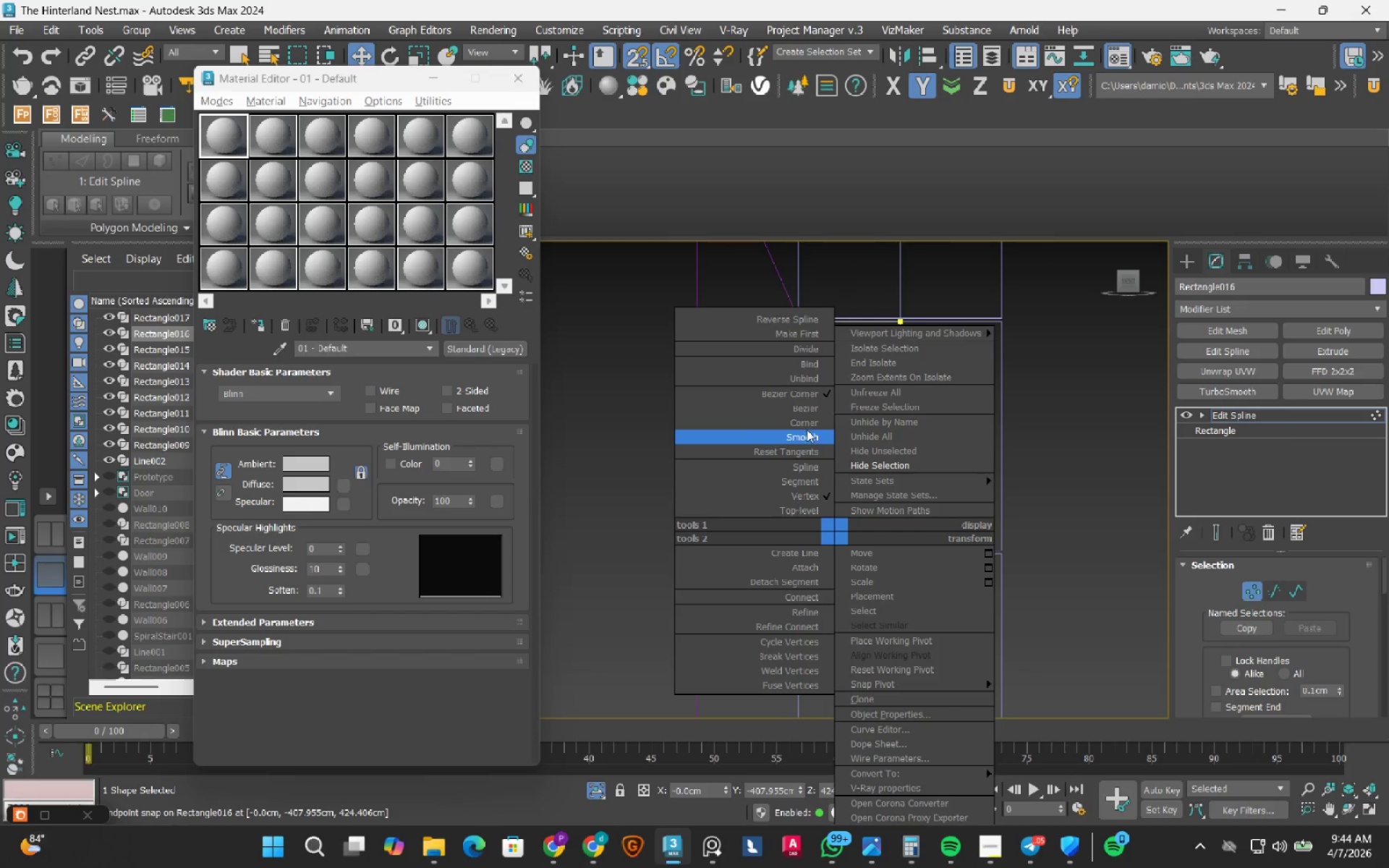 
left_click_drag(start_coordinate=[807, 427], to_coordinate=[807, 503])
 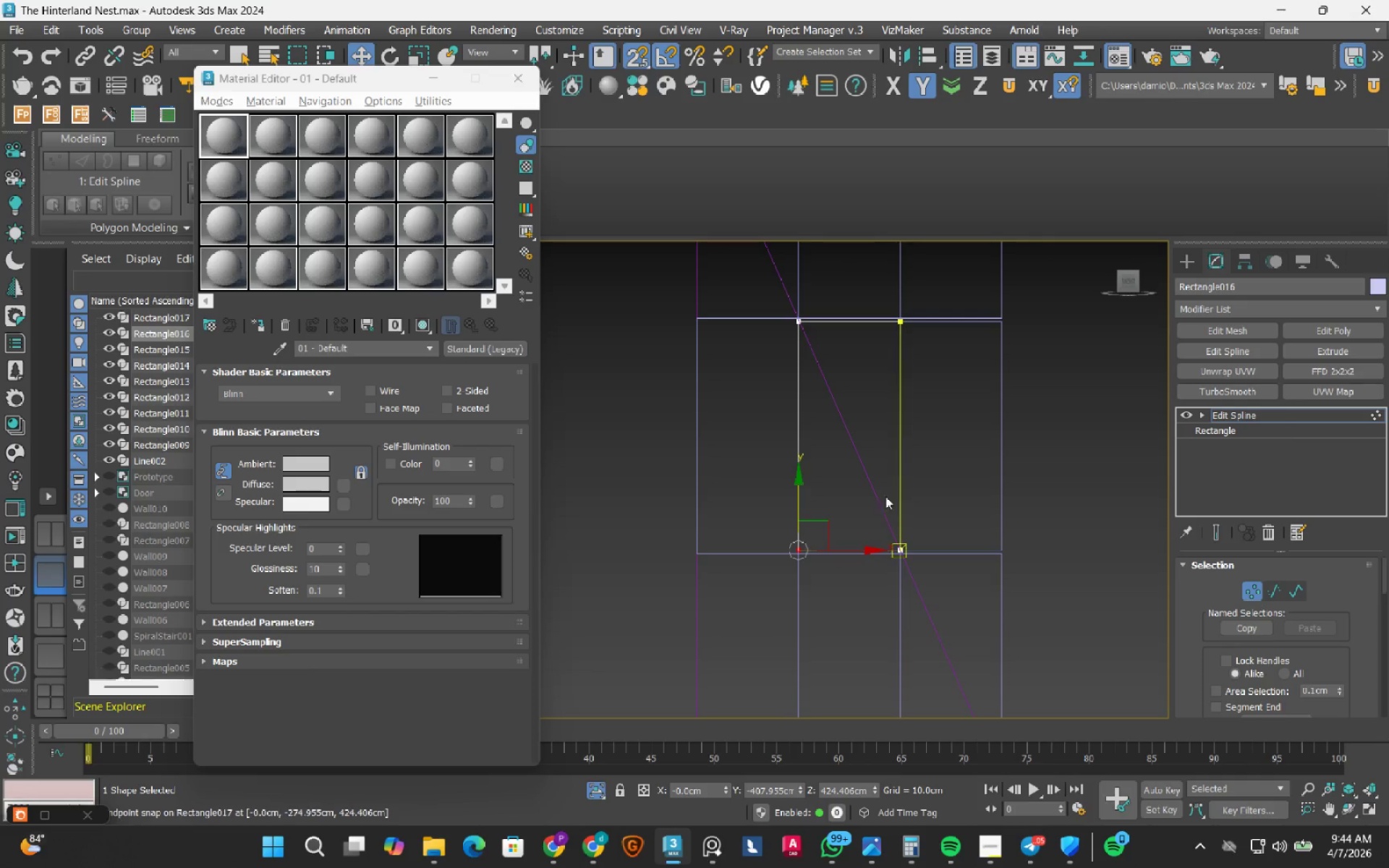 
left_click_drag(start_coordinate=[886, 493], to_coordinate=[1030, 699])
 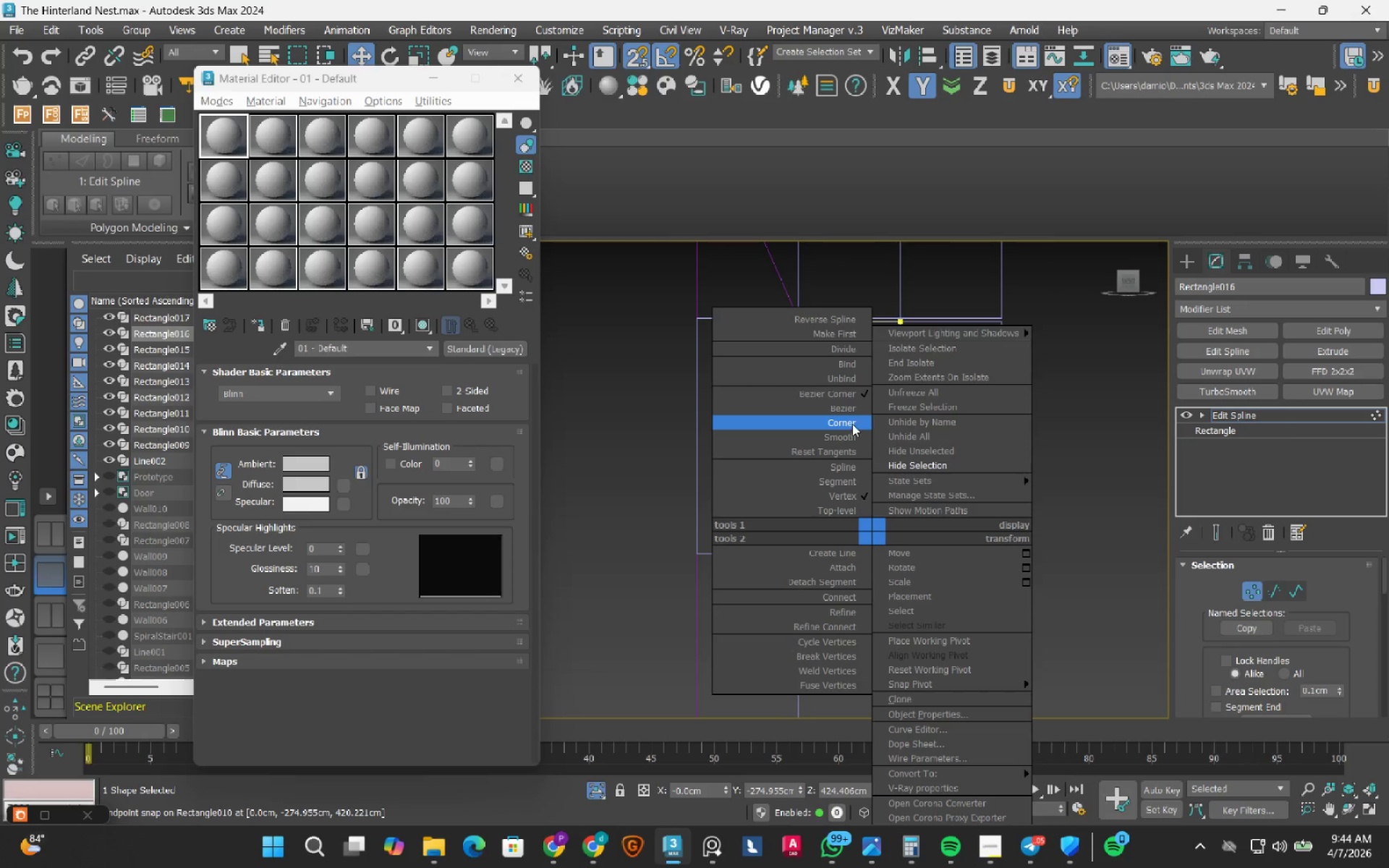 
left_click_drag(start_coordinate=[851, 423], to_coordinate=[851, 495])
 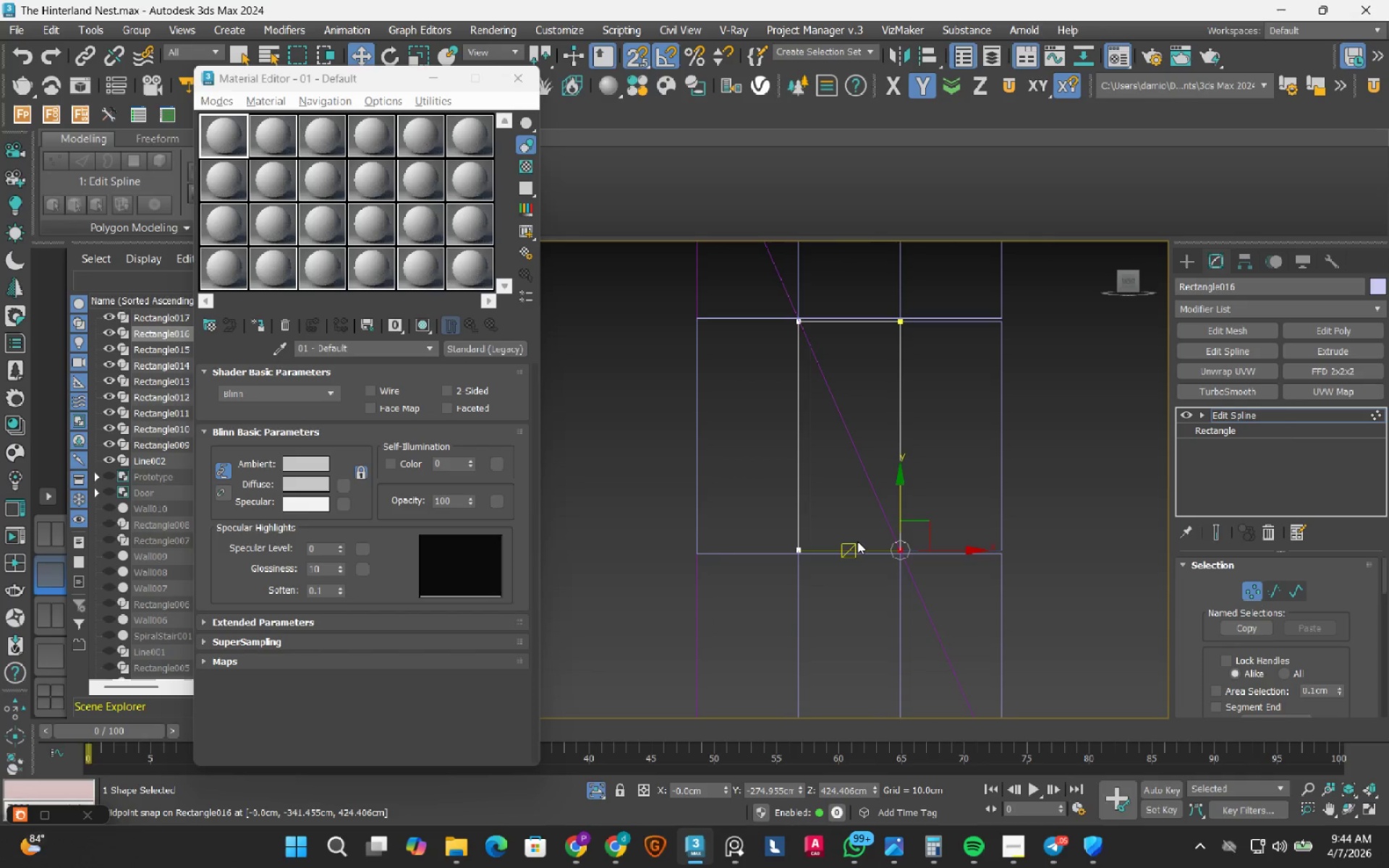 
scroll: coordinate [814, 542], scroll_direction: up, amount: 1.0
 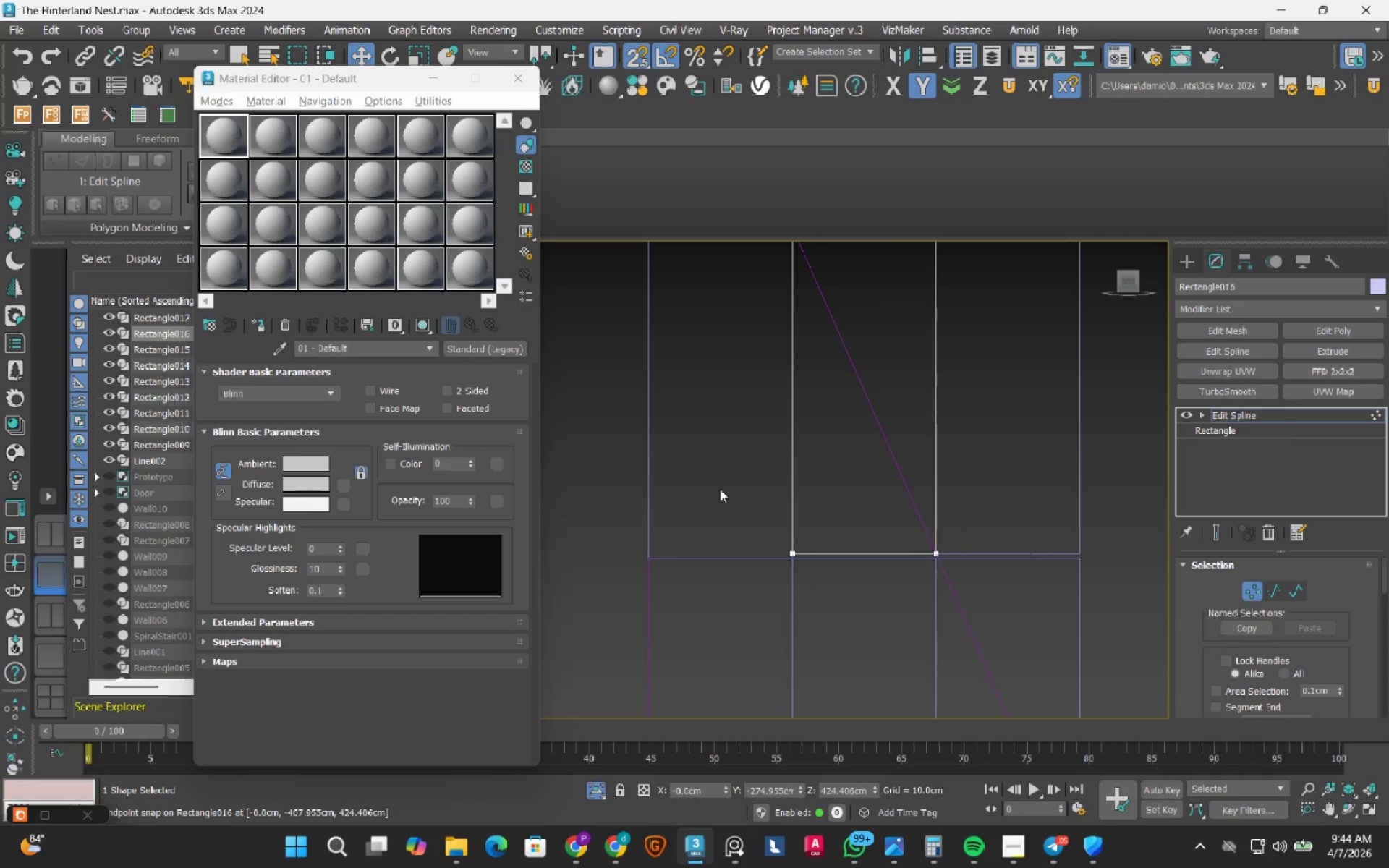 
left_click_drag(start_coordinate=[732, 493], to_coordinate=[1021, 604])
 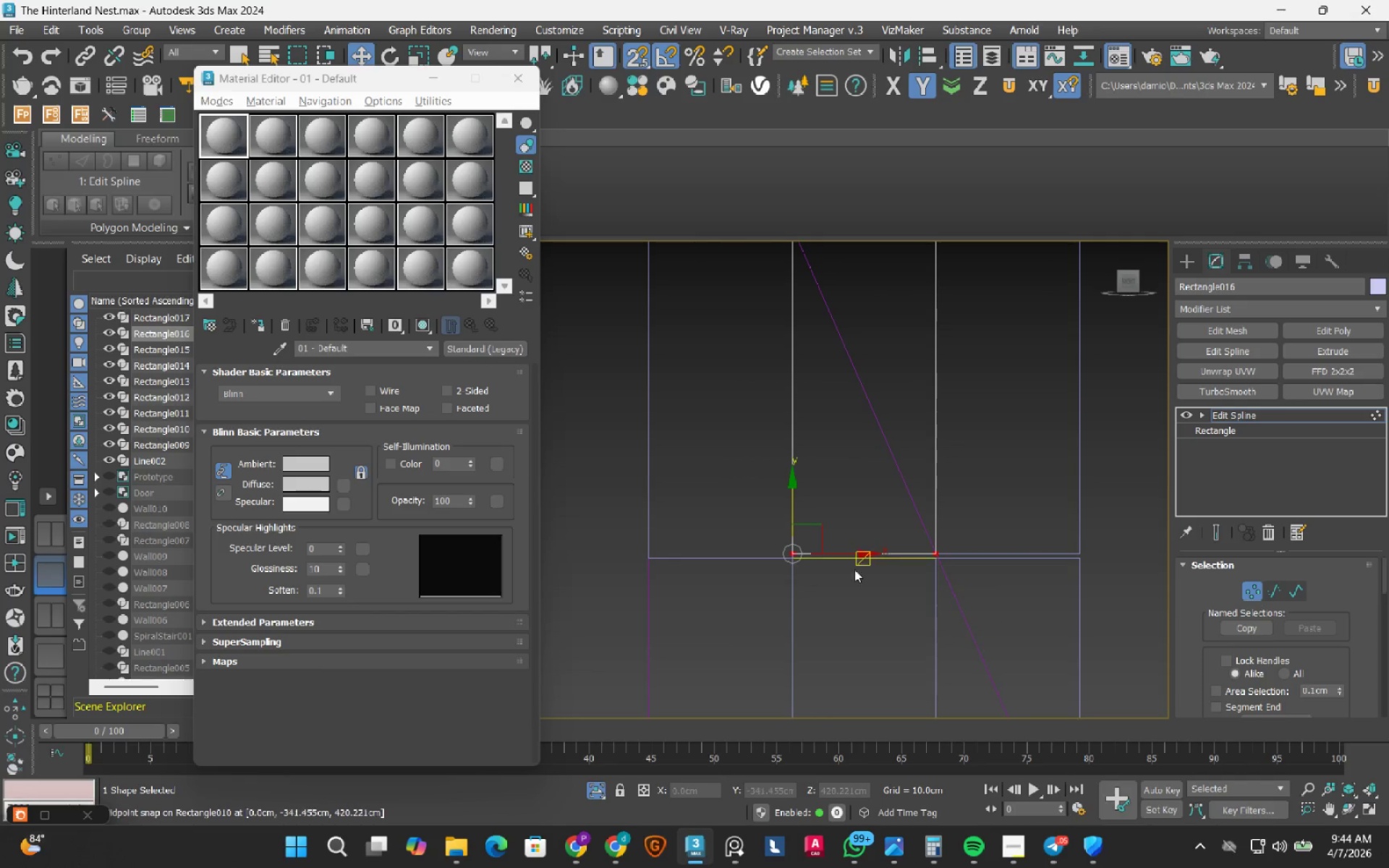 
scroll: coordinate [813, 559], scroll_direction: up, amount: 2.0
 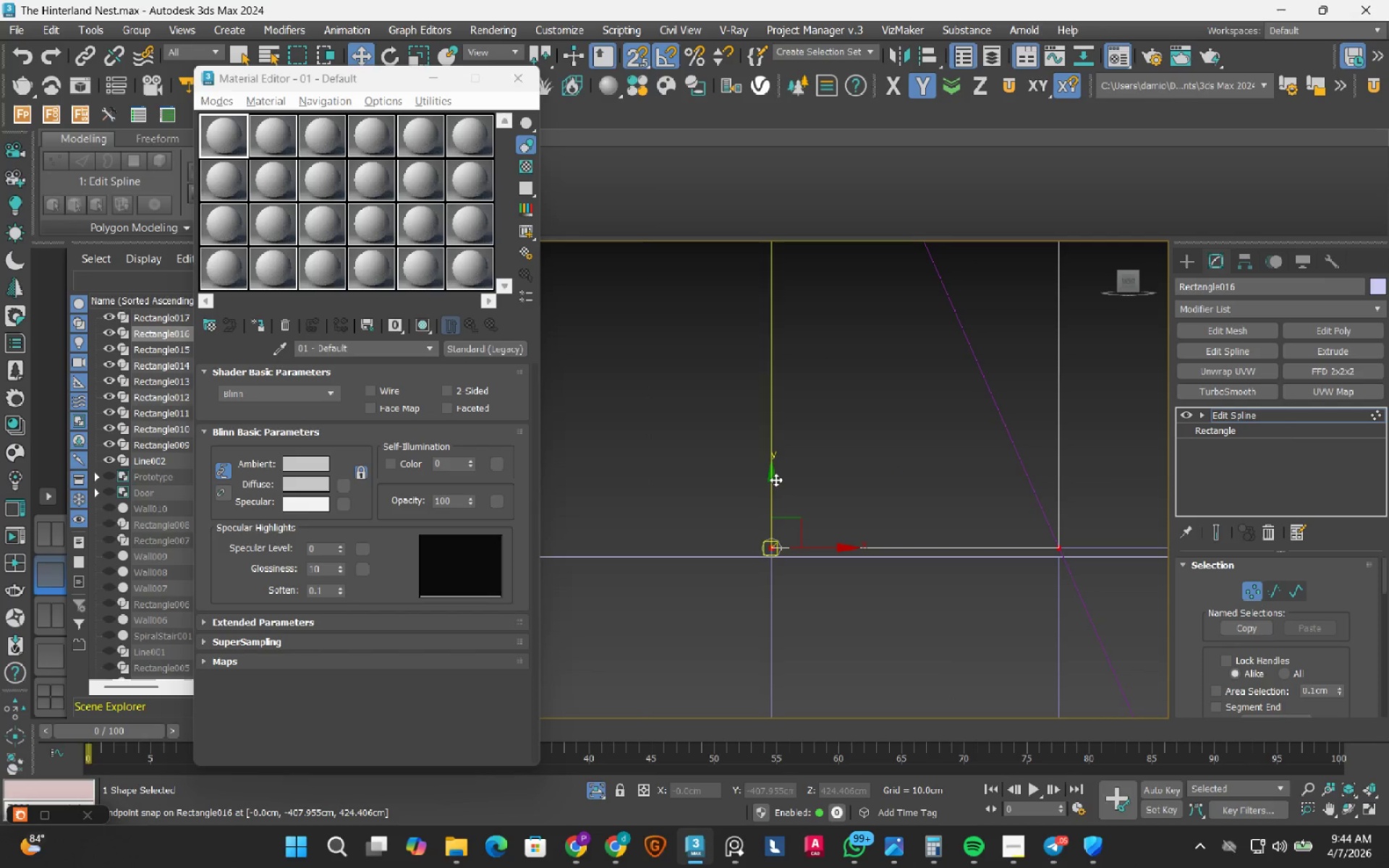 
left_click_drag(start_coordinate=[771, 482], to_coordinate=[773, 553])
 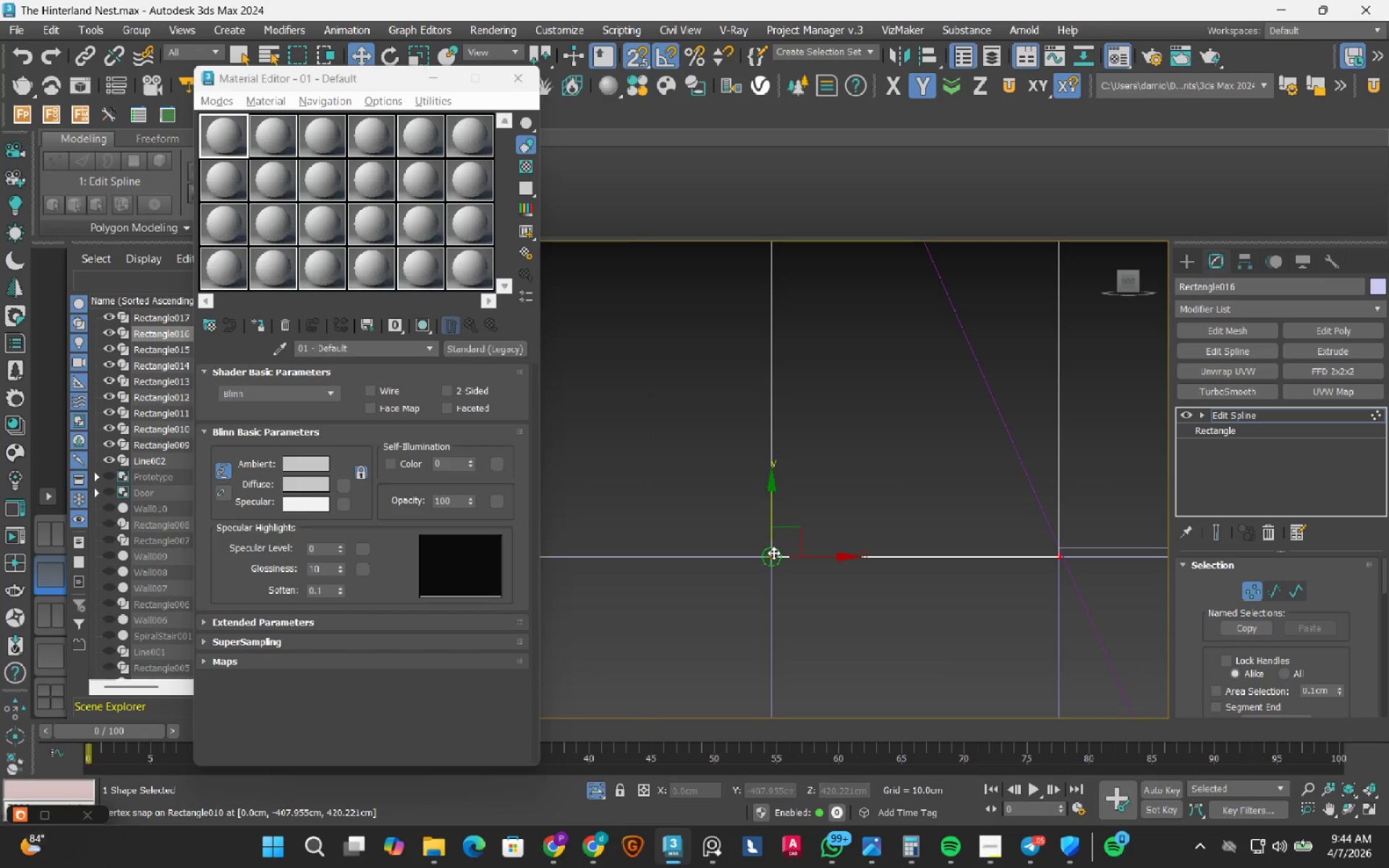 
scroll: coordinate [773, 553], scroll_direction: down, amount: 2.0
 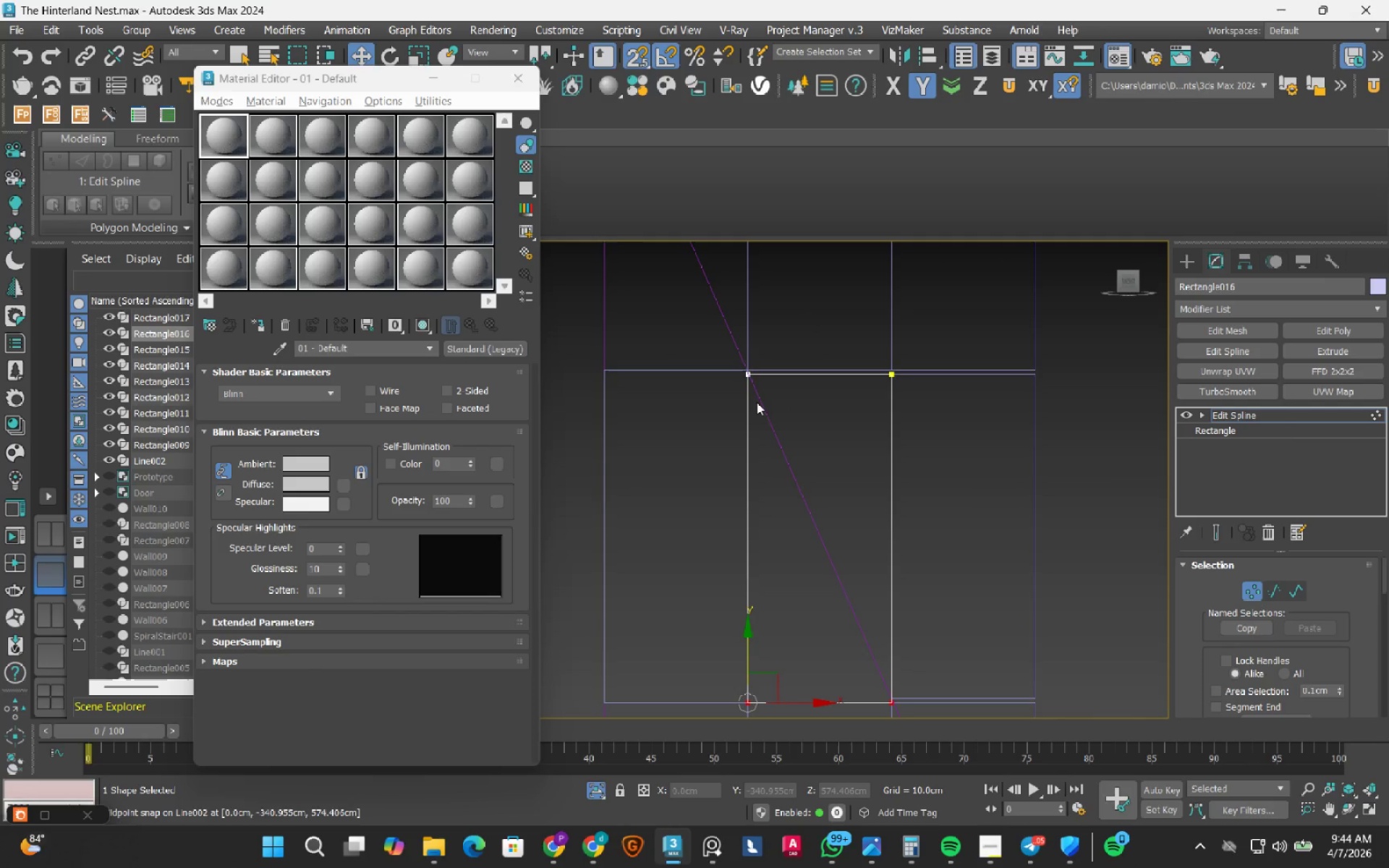 
left_click_drag(start_coordinate=[731, 414], to_coordinate=[920, 323])
 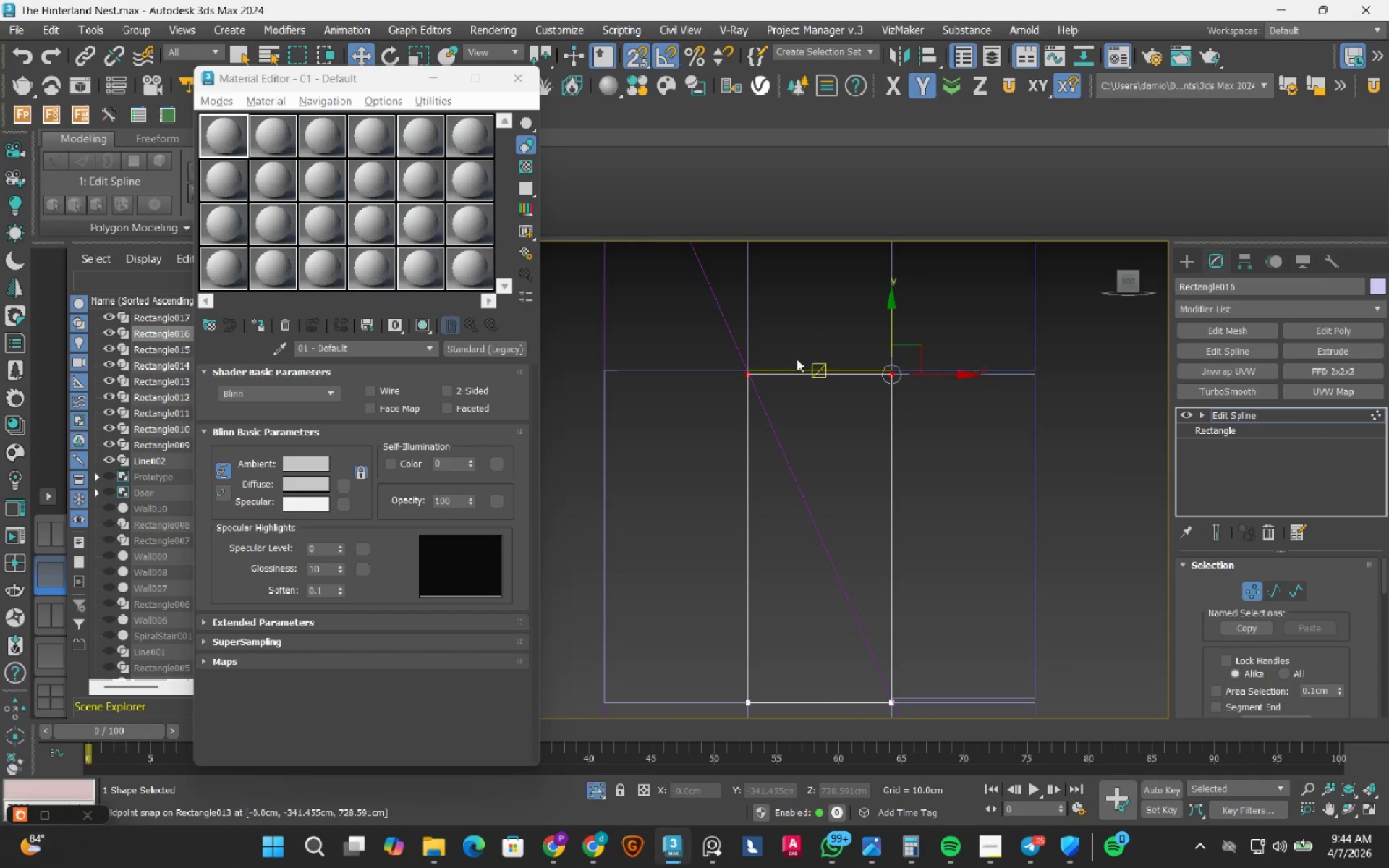 
scroll: coordinate [797, 359], scroll_direction: up, amount: 2.0
 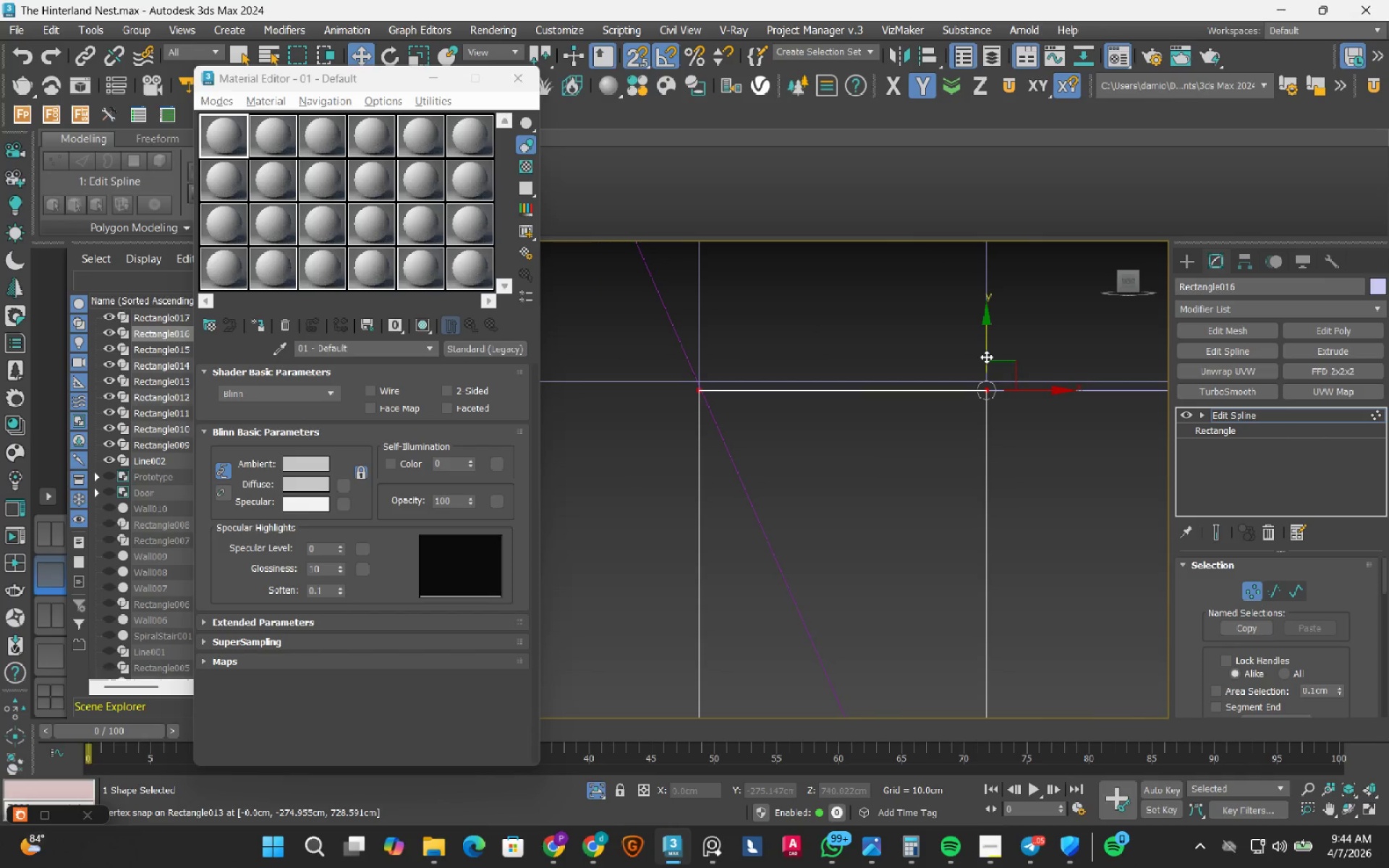 
left_click_drag(start_coordinate=[987, 346], to_coordinate=[839, 383])
 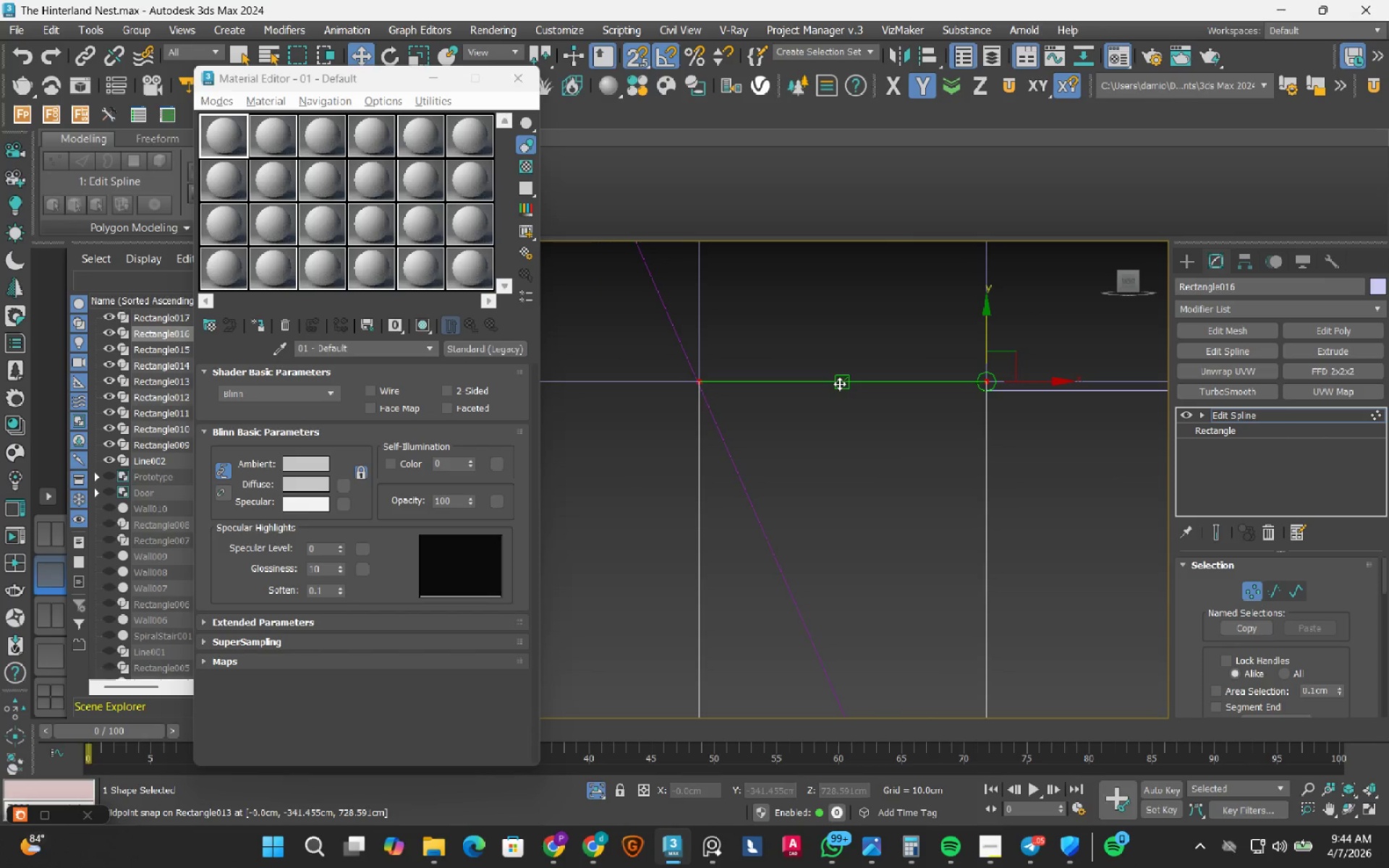 
scroll: coordinate [839, 383], scroll_direction: down, amount: 3.0
 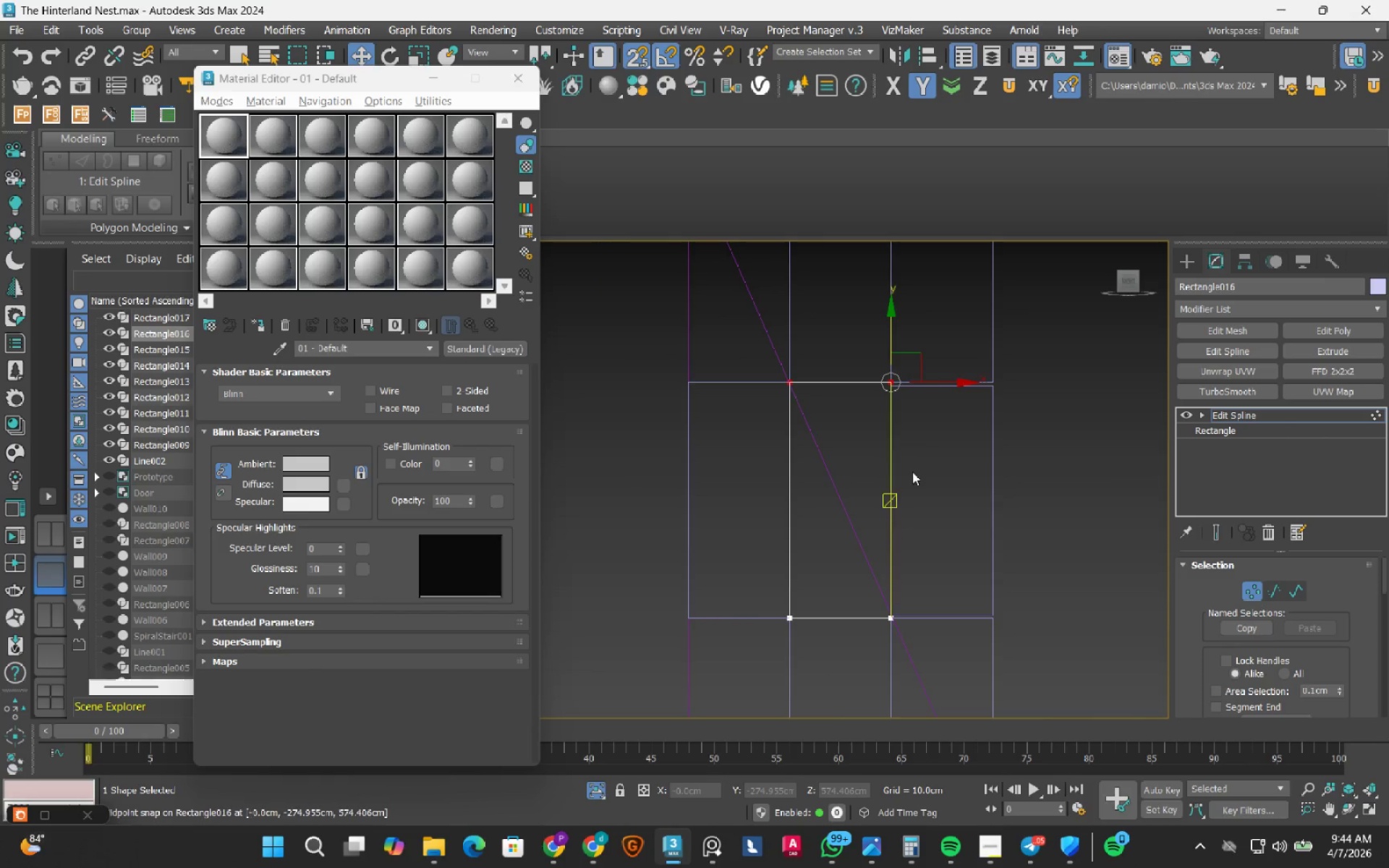 
key(1)
 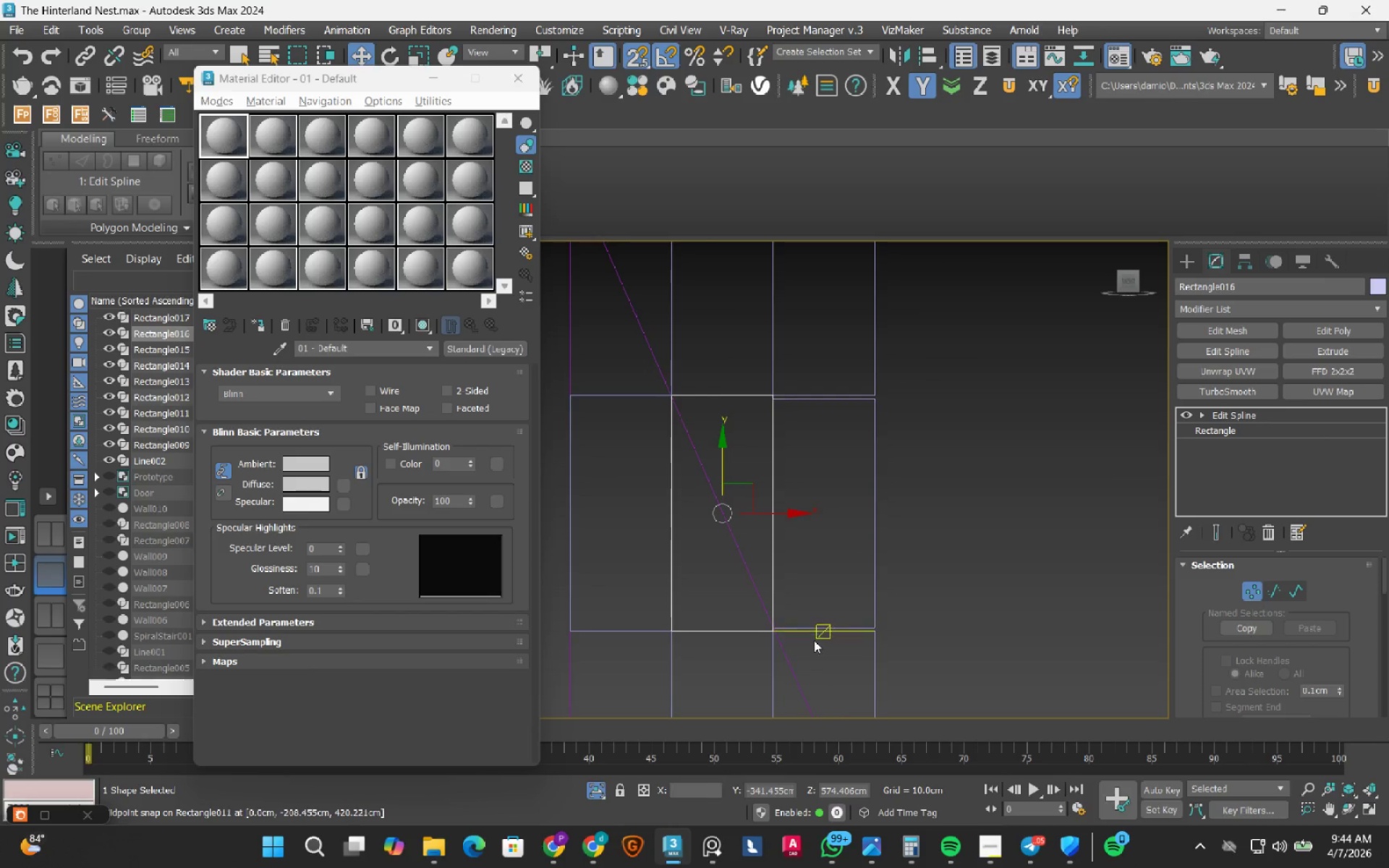 
scroll: coordinate [810, 642], scroll_direction: up, amount: 2.0
 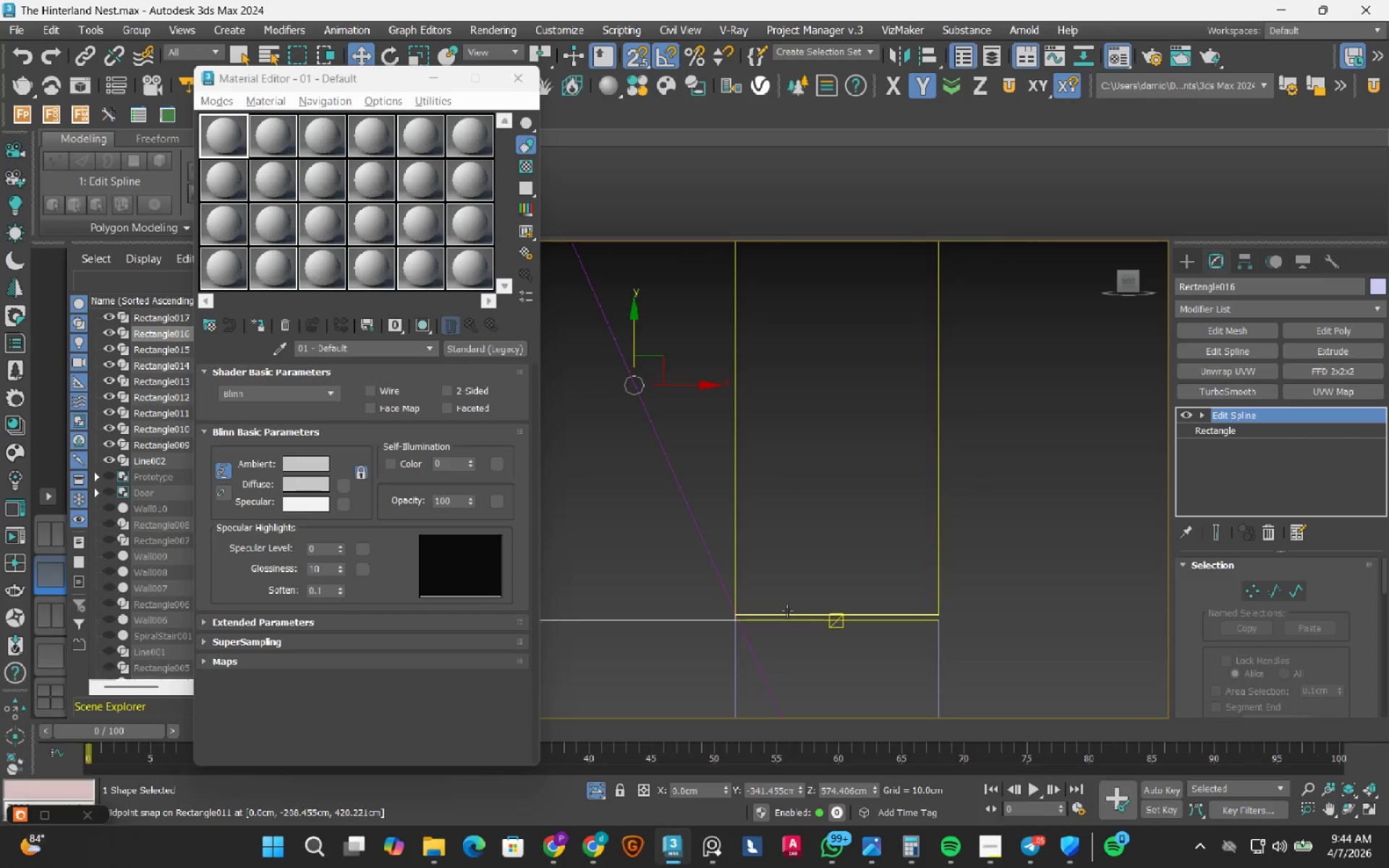 
left_click([787, 610])
 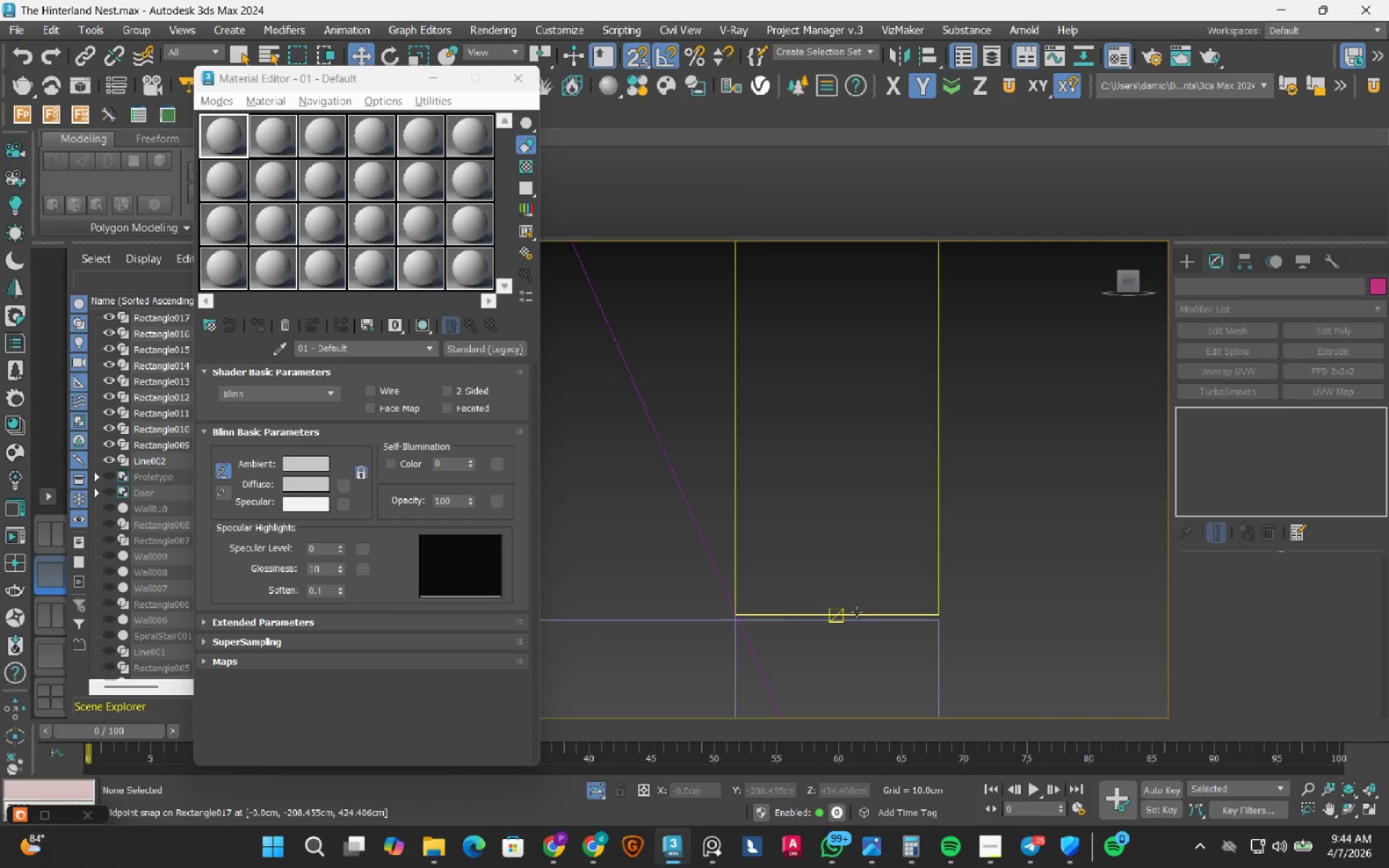 
left_click_drag(start_coordinate=[857, 612], to_coordinate=[1228, 342])
 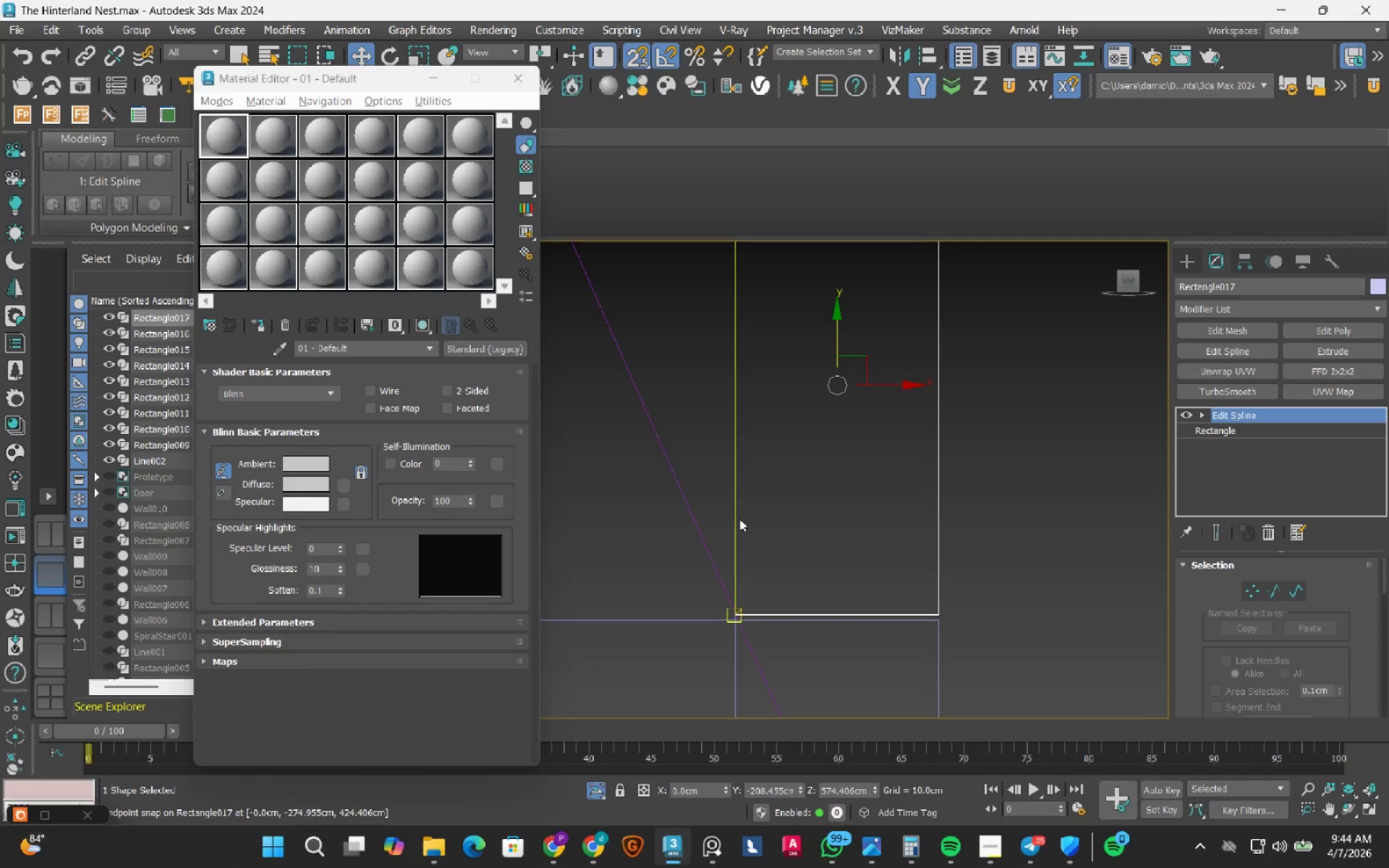 
left_click([1228, 342])
 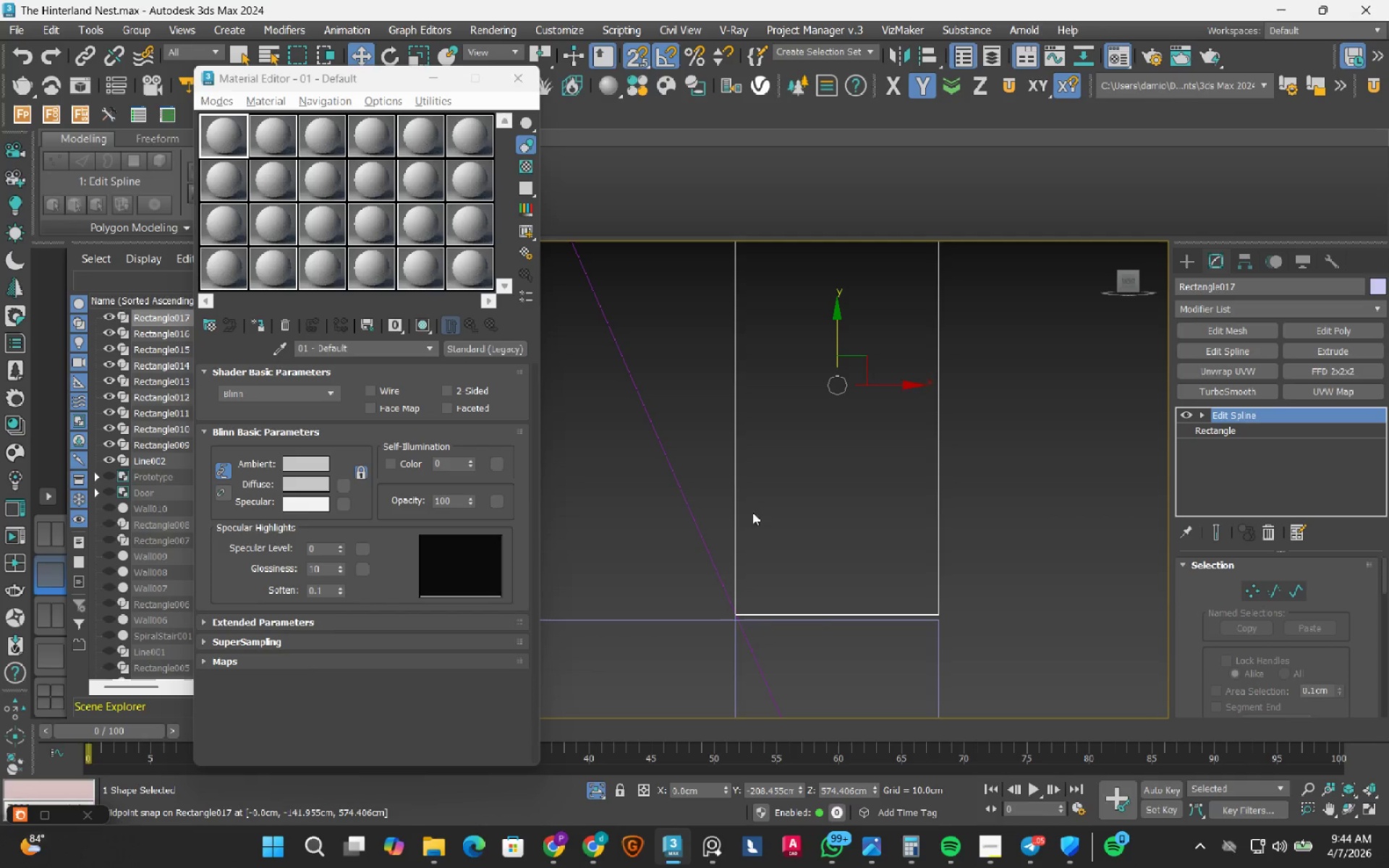 
scroll: coordinate [739, 519], scroll_direction: down, amount: 2.0
 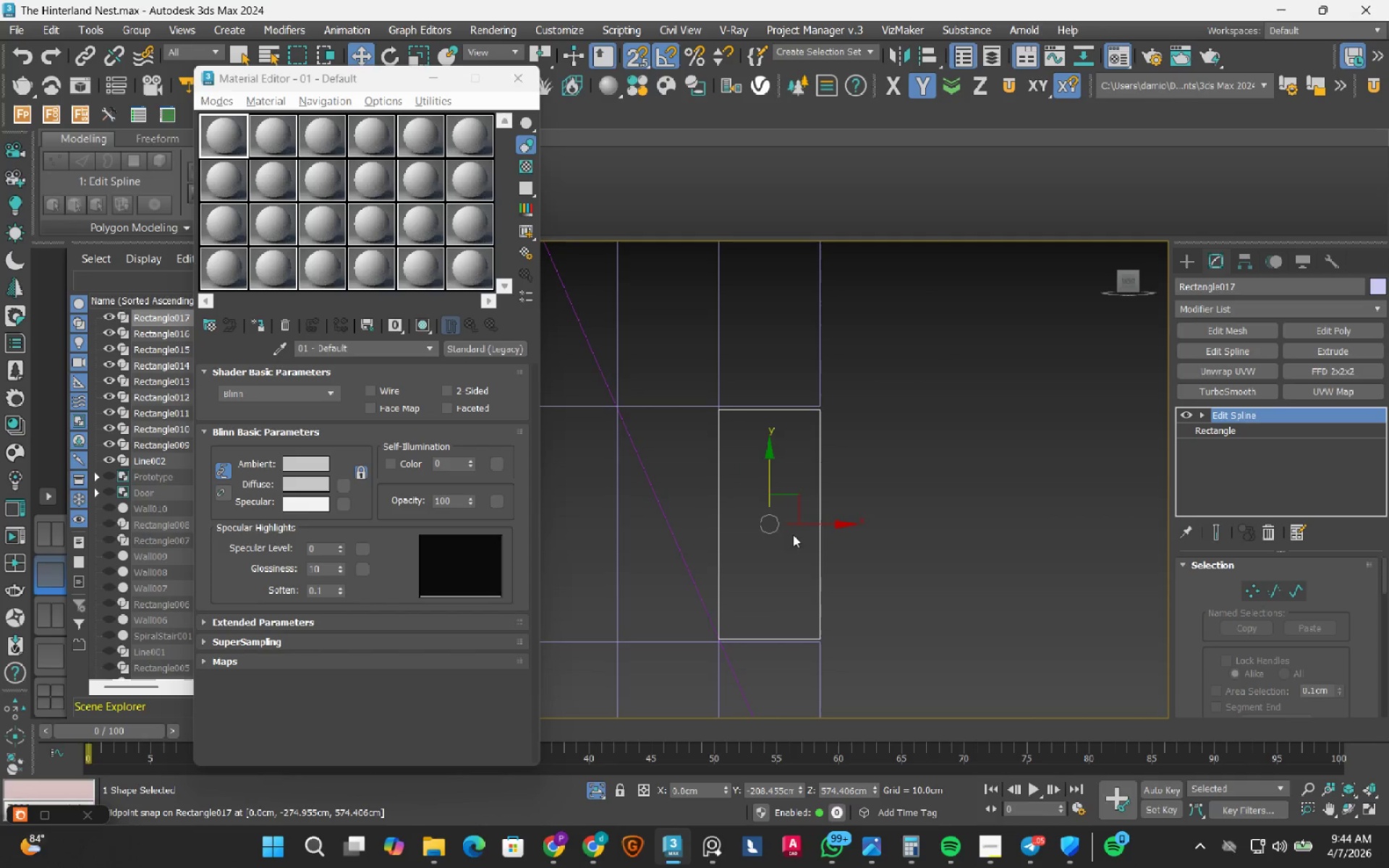 
key(1)
 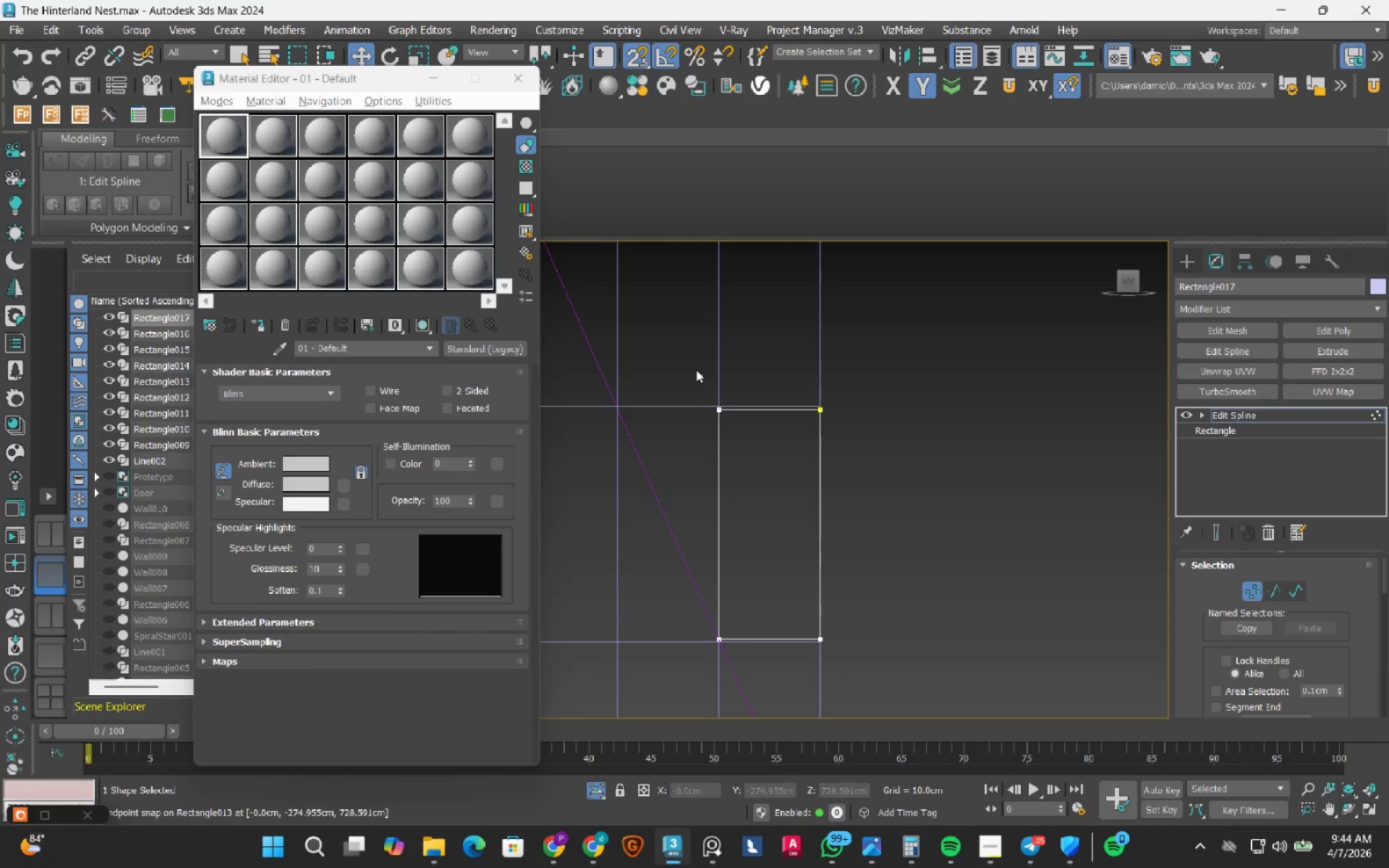 
left_click_drag(start_coordinate=[696, 360], to_coordinate=[760, 459])
 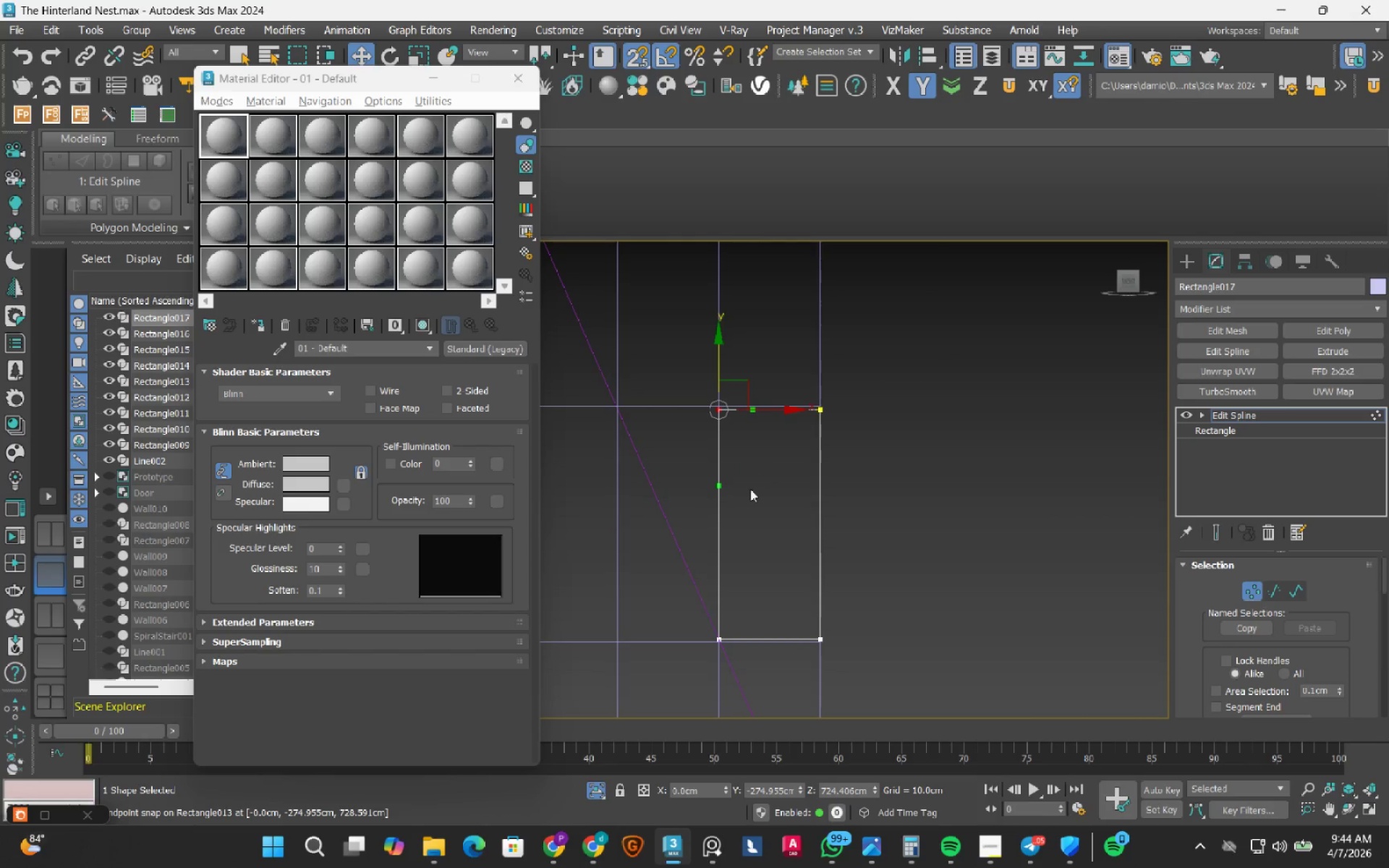 
right_click([750, 489])
 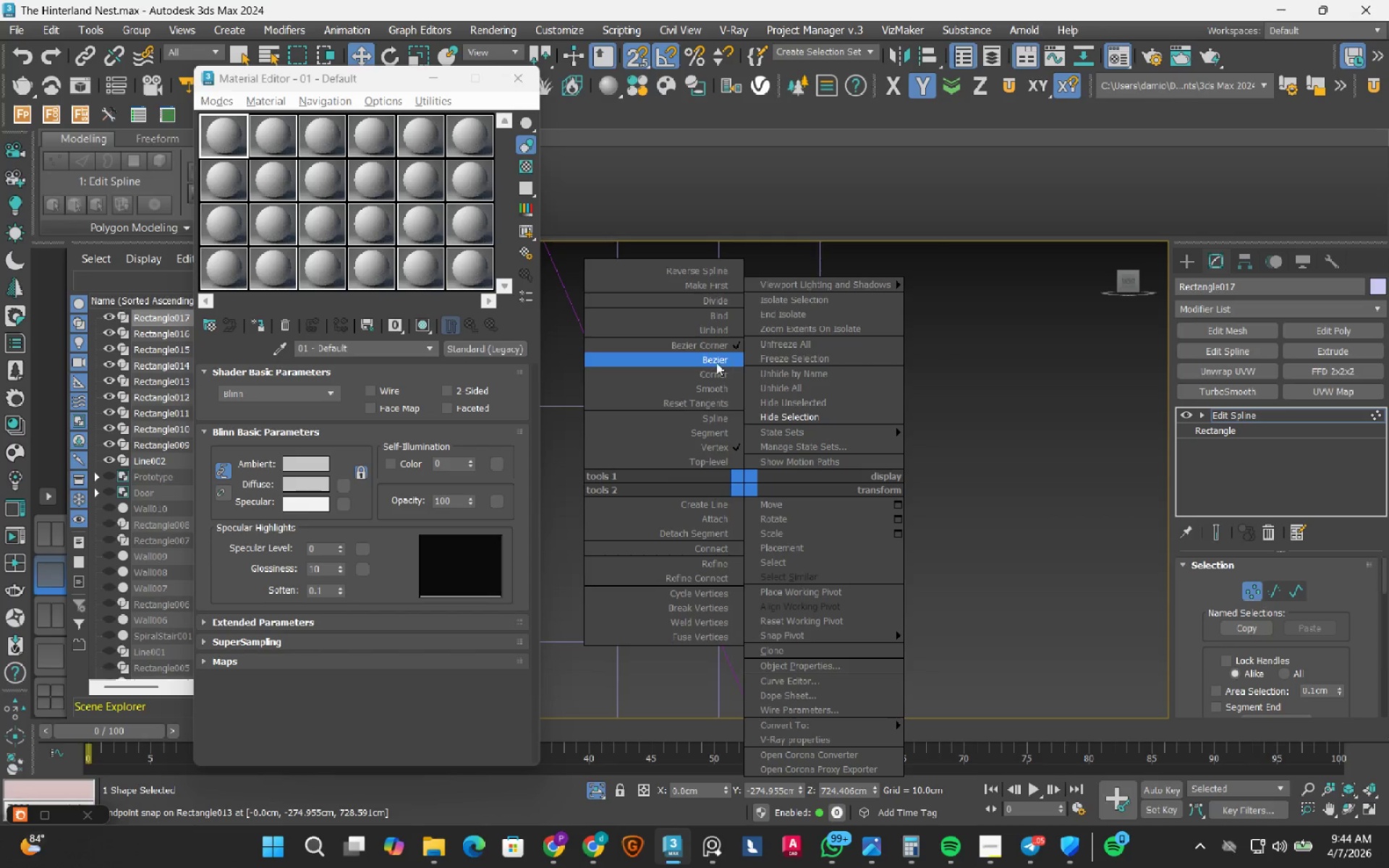 
left_click([712, 372])
 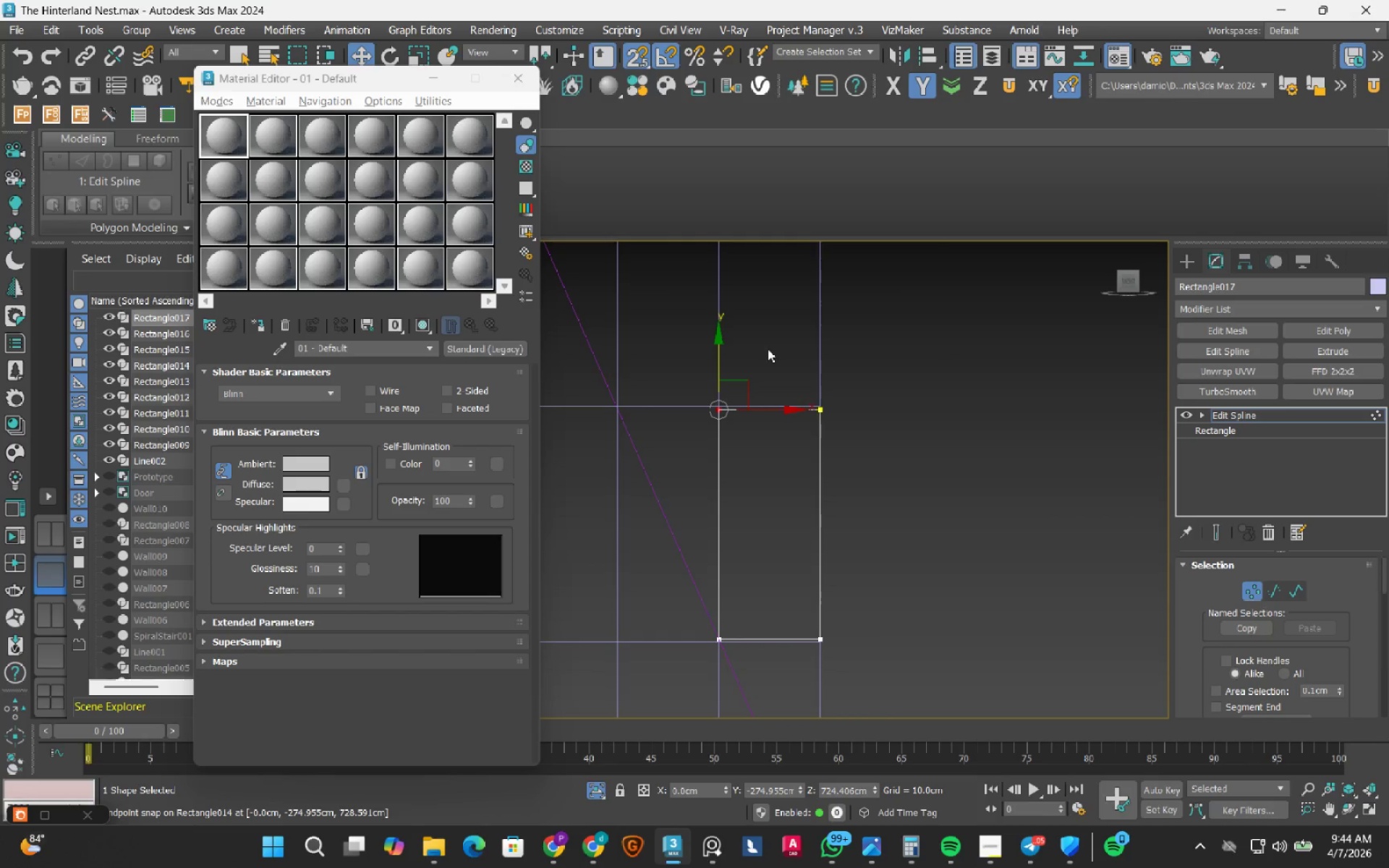 
left_click_drag(start_coordinate=[770, 349], to_coordinate=[886, 469])
 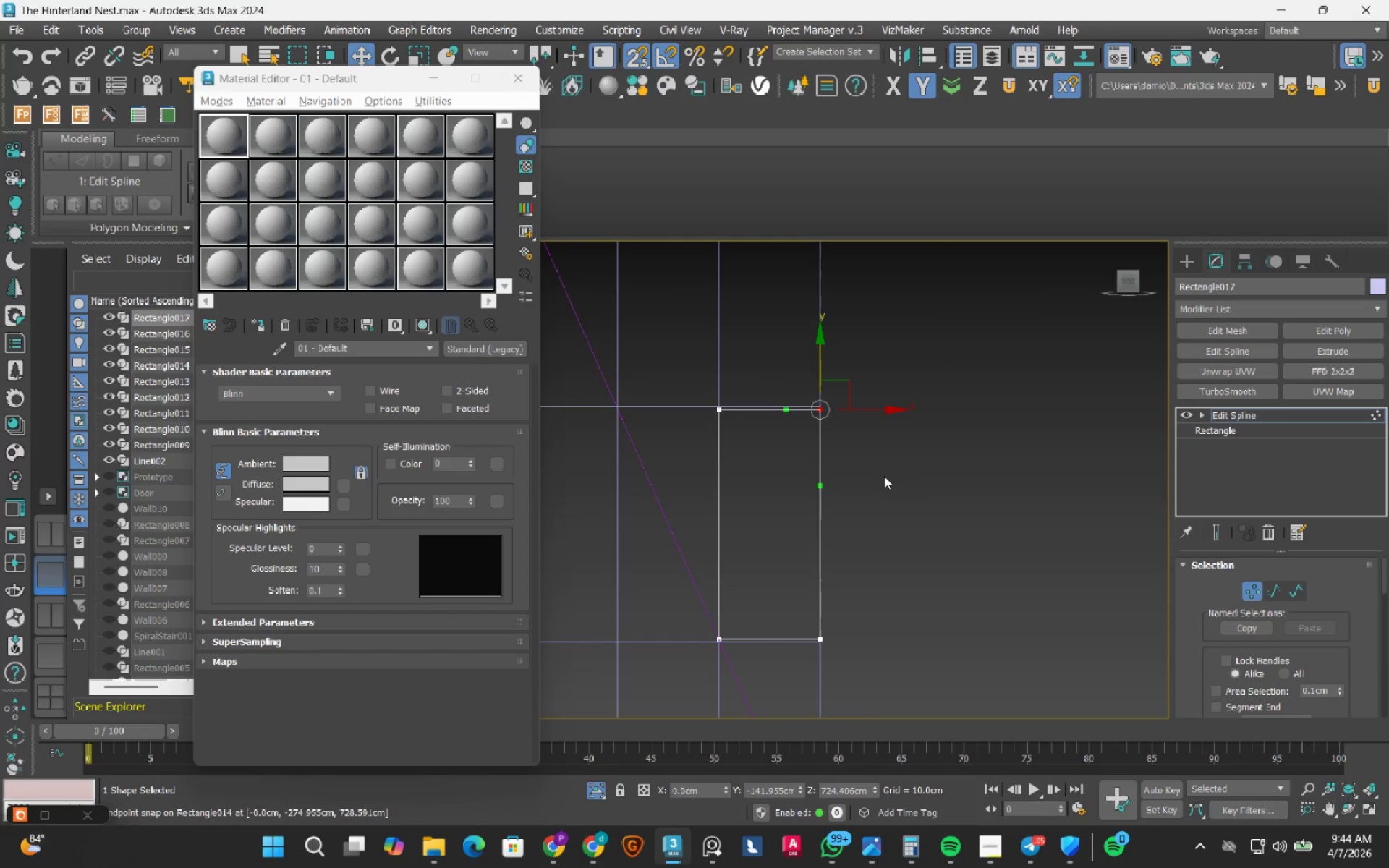 
right_click([884, 476])
 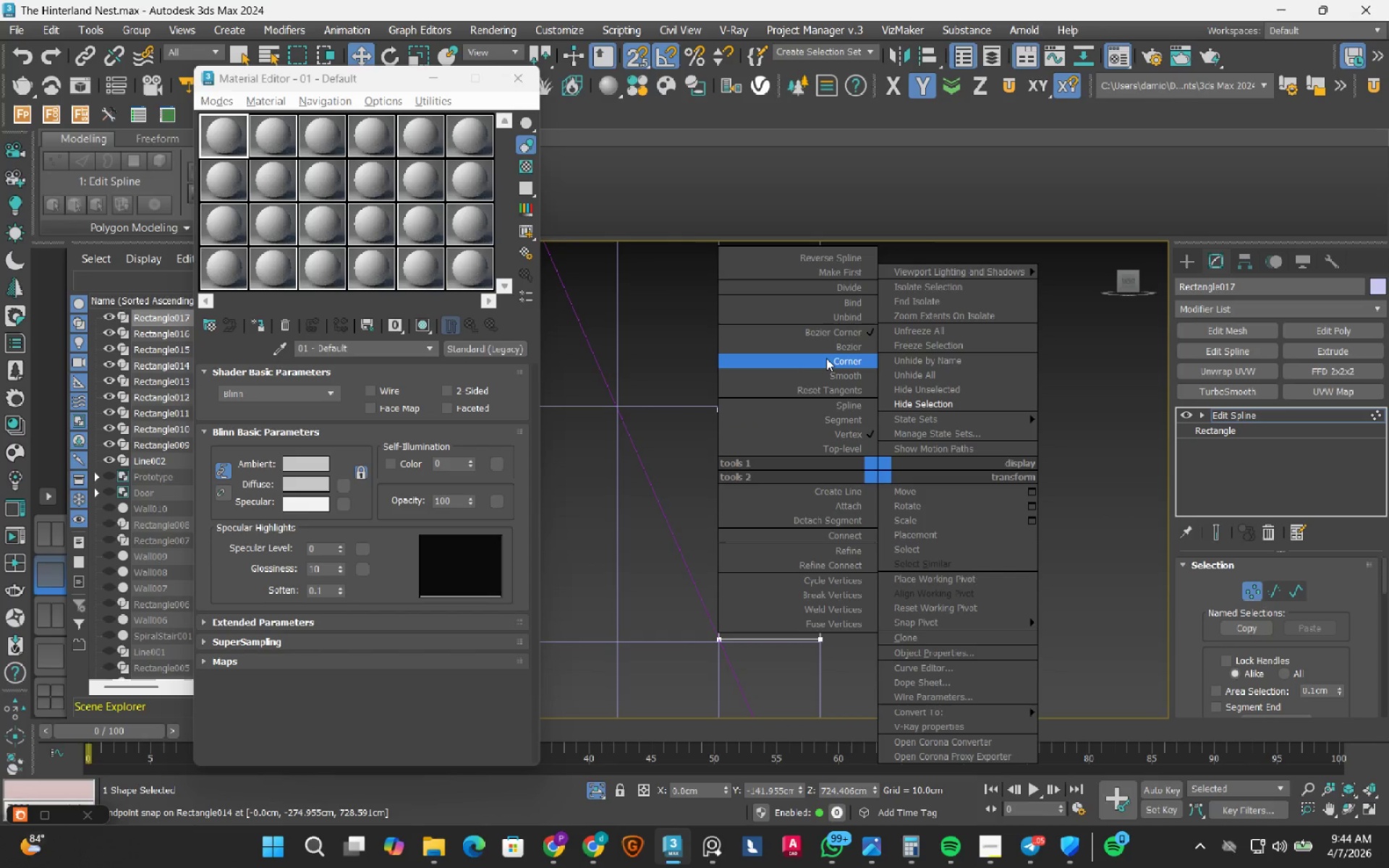 
left_click([826, 358])
 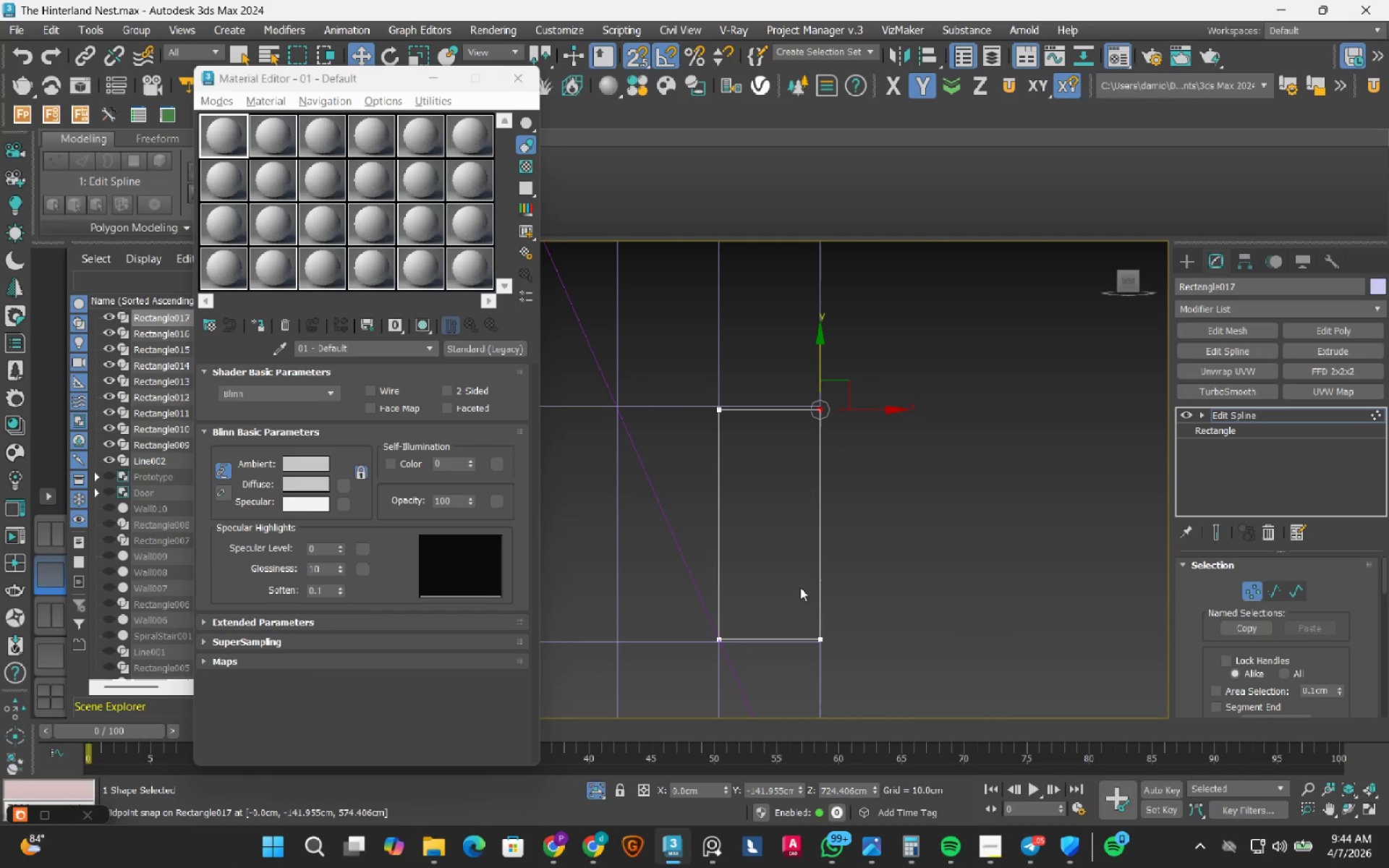 
left_click_drag(start_coordinate=[801, 609], to_coordinate=[875, 690])
 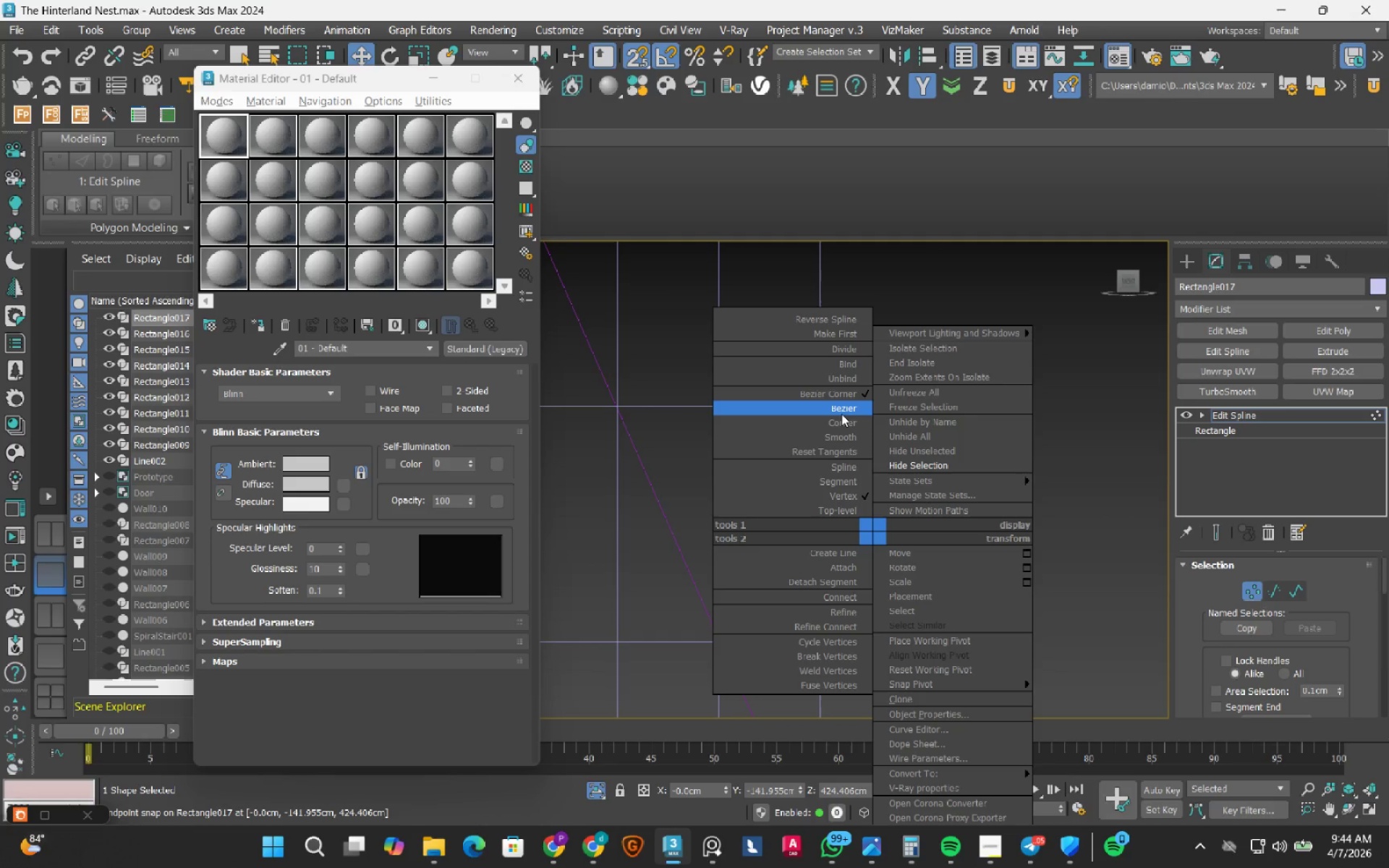 
left_click_drag(start_coordinate=[833, 422], to_coordinate=[833, 539])
 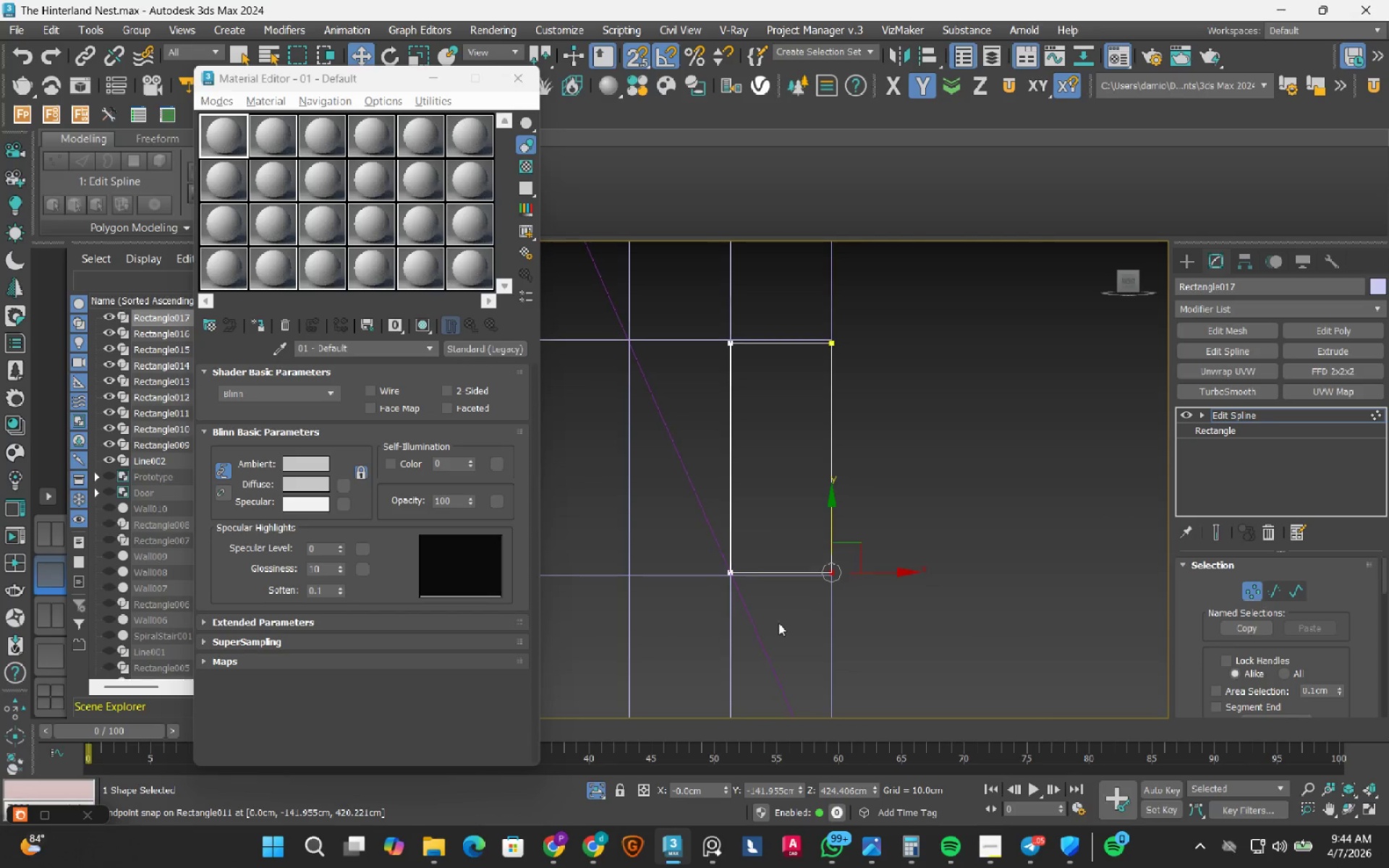 
left_click_drag(start_coordinate=[762, 625], to_coordinate=[703, 552])
 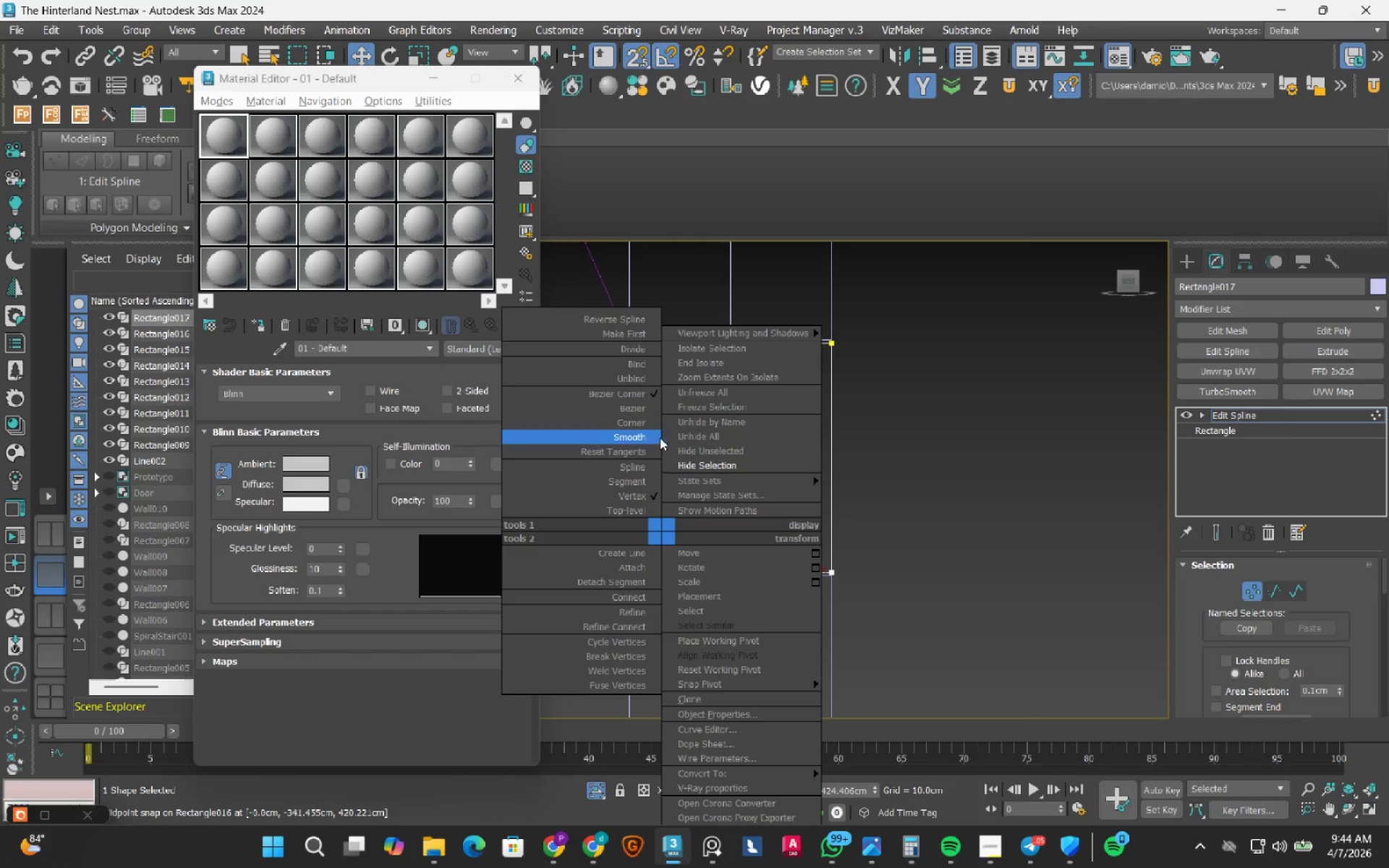 
left_click_drag(start_coordinate=[640, 424], to_coordinate=[640, 511])
 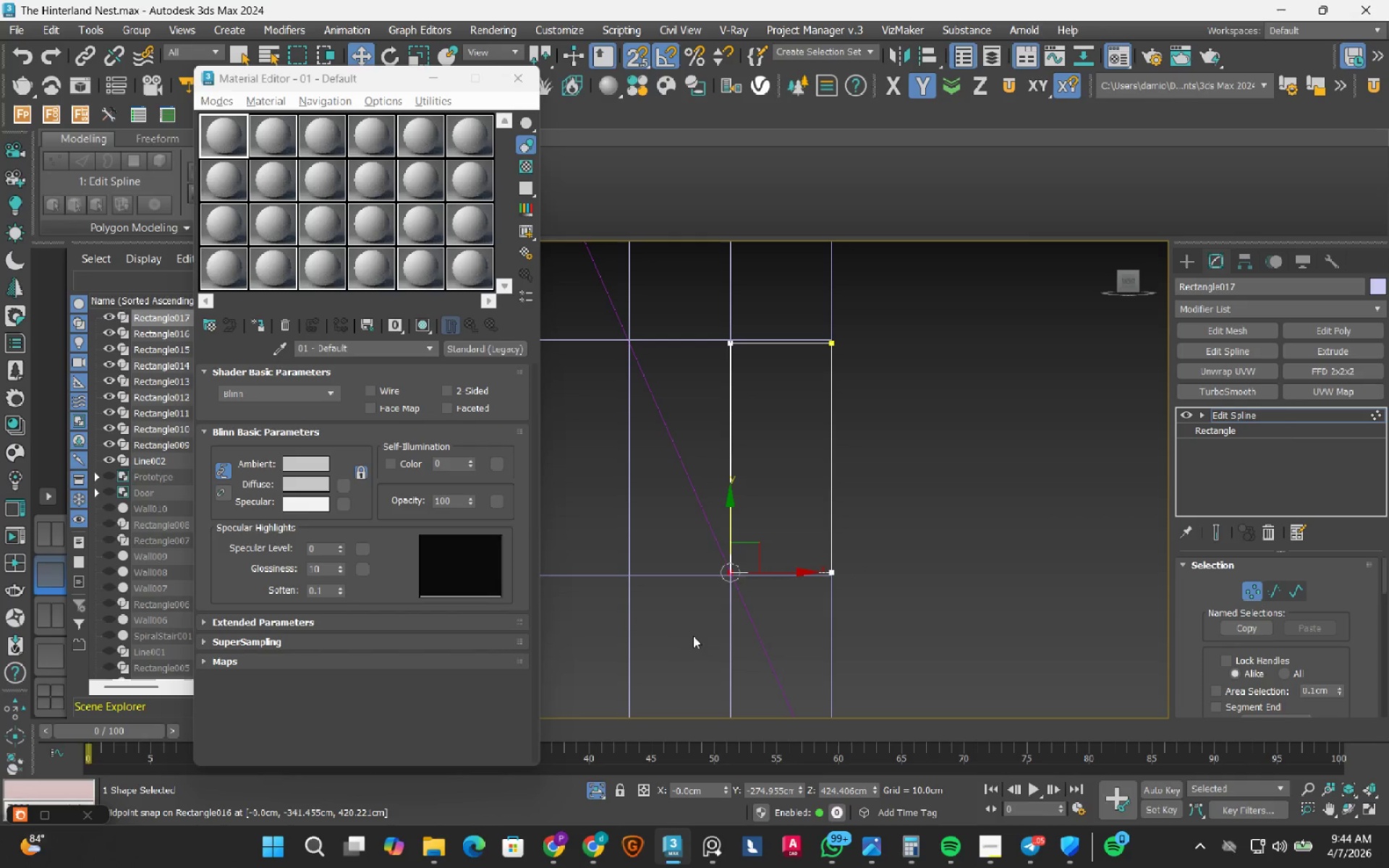 
left_click_drag(start_coordinate=[692, 633], to_coordinate=[881, 545])
 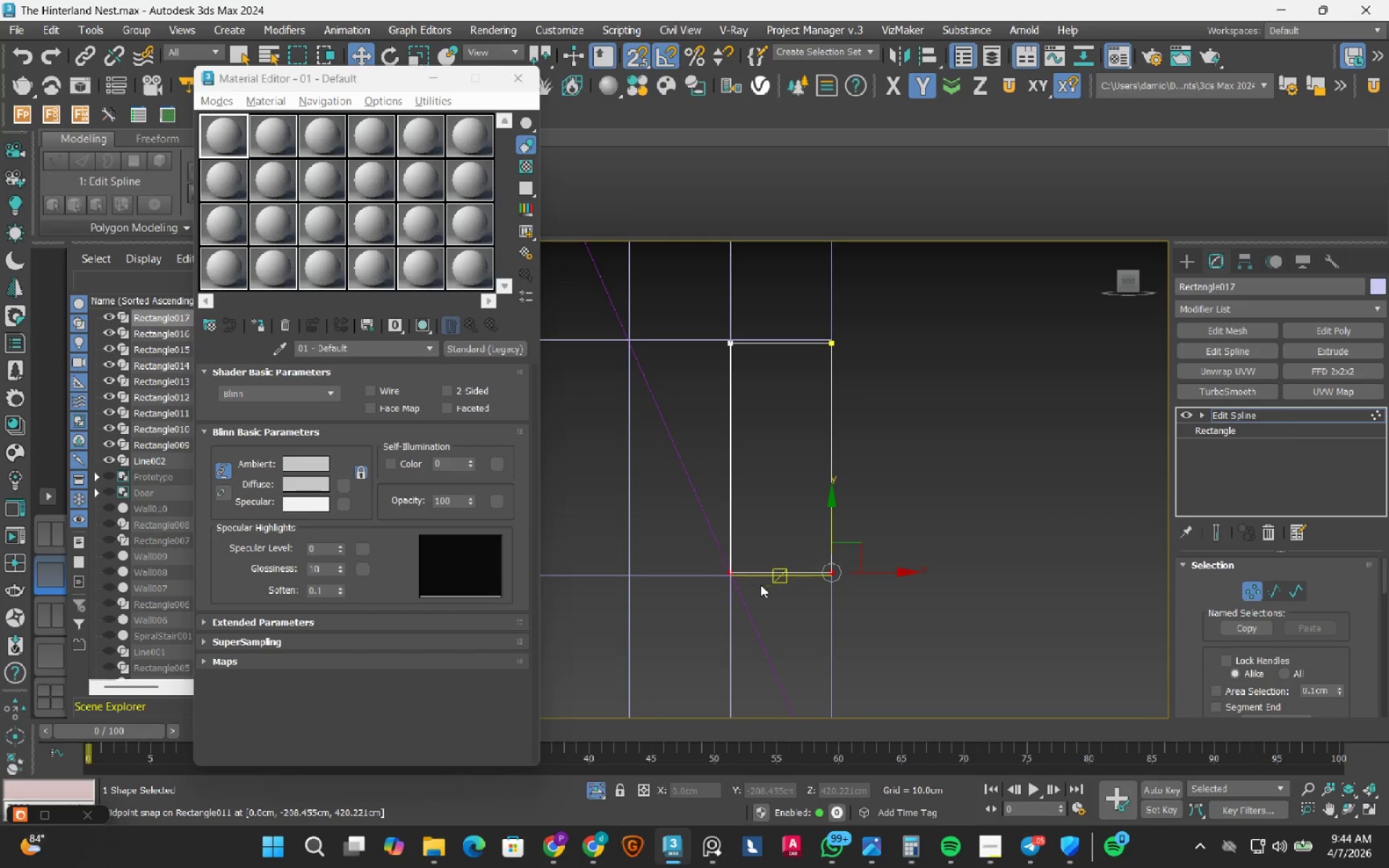 
scroll: coordinate [760, 585], scroll_direction: up, amount: 2.0
 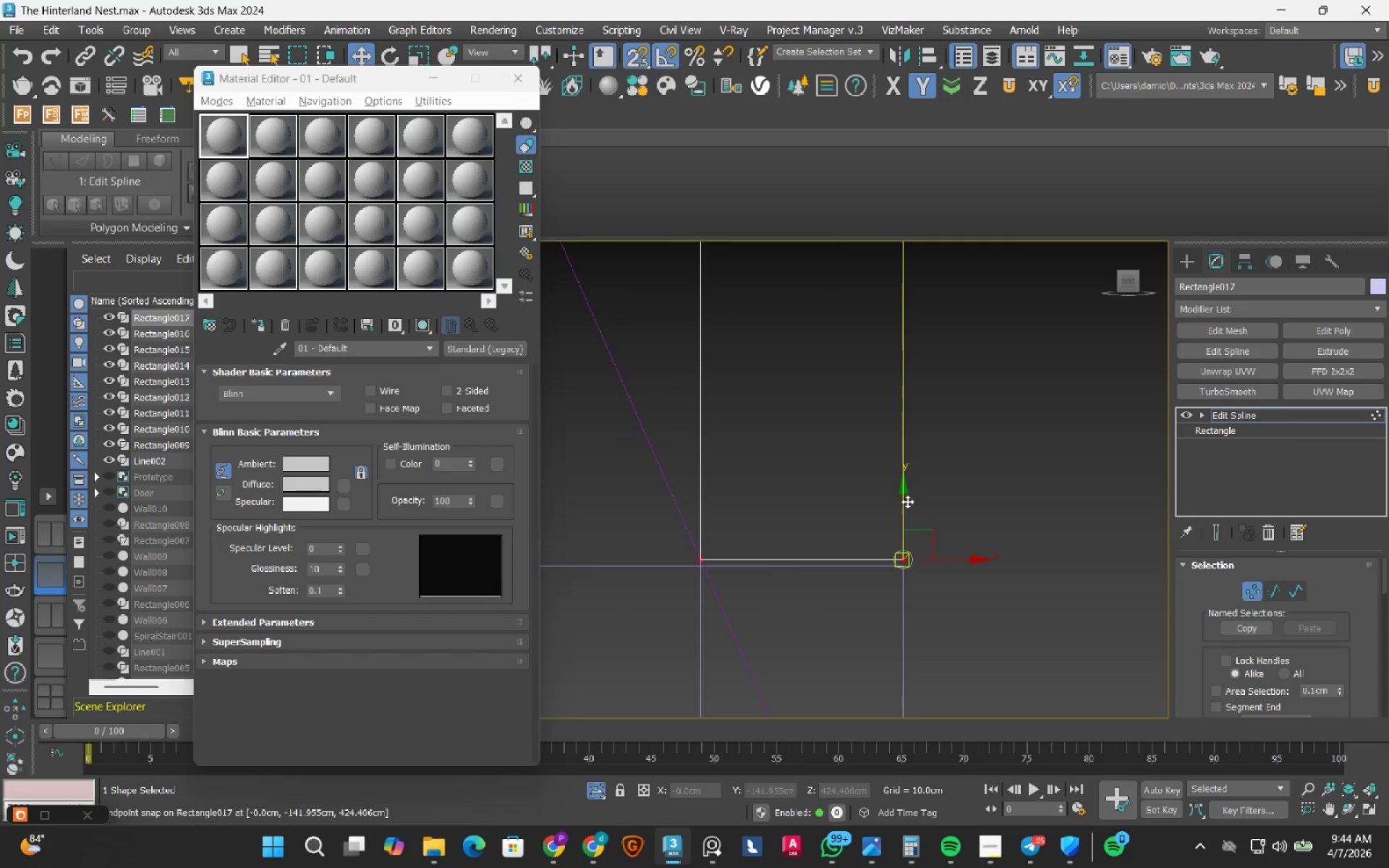 
left_click_drag(start_coordinate=[904, 499], to_coordinate=[785, 571])
 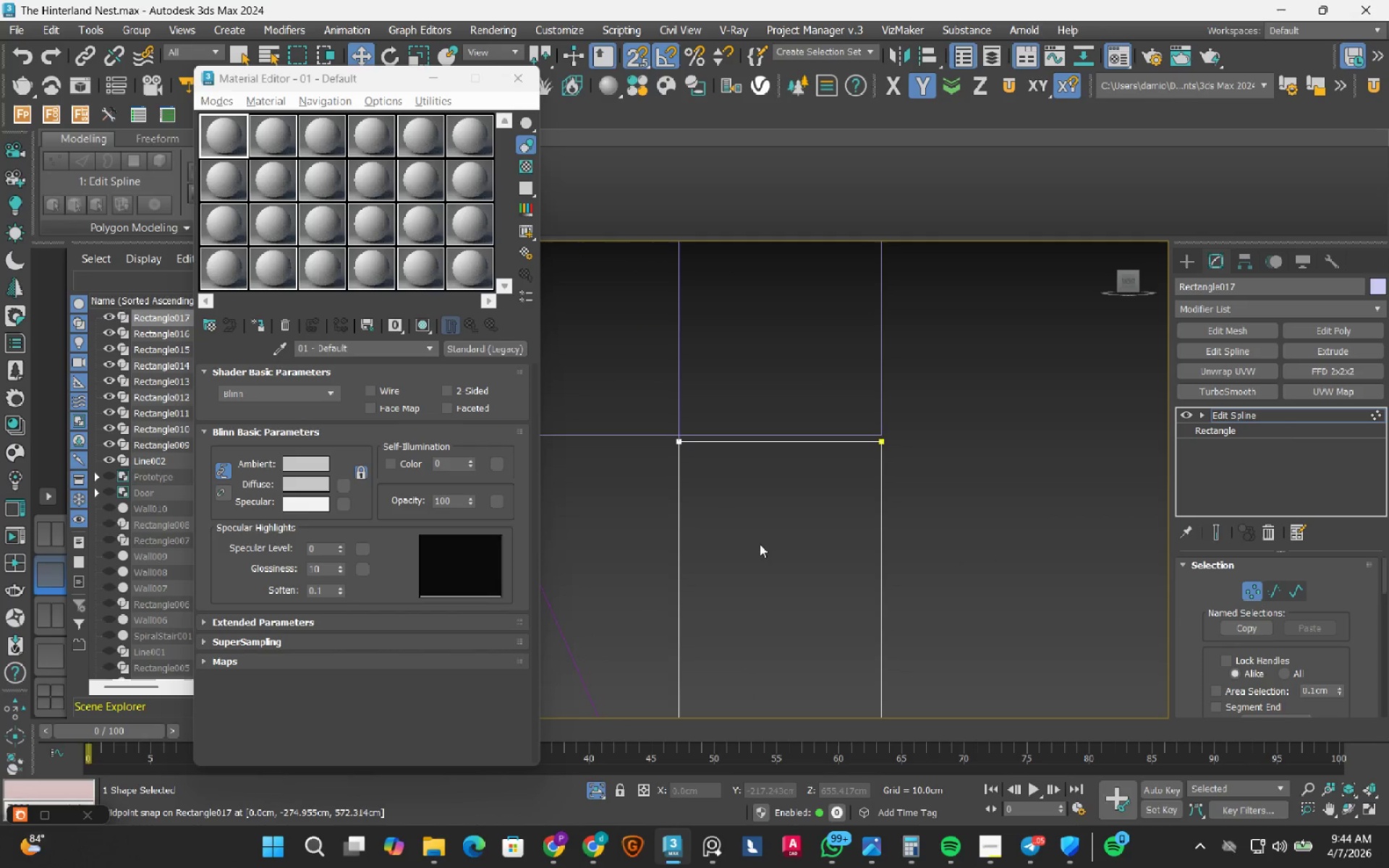 
left_click_drag(start_coordinate=[624, 488], to_coordinate=[909, 388])
 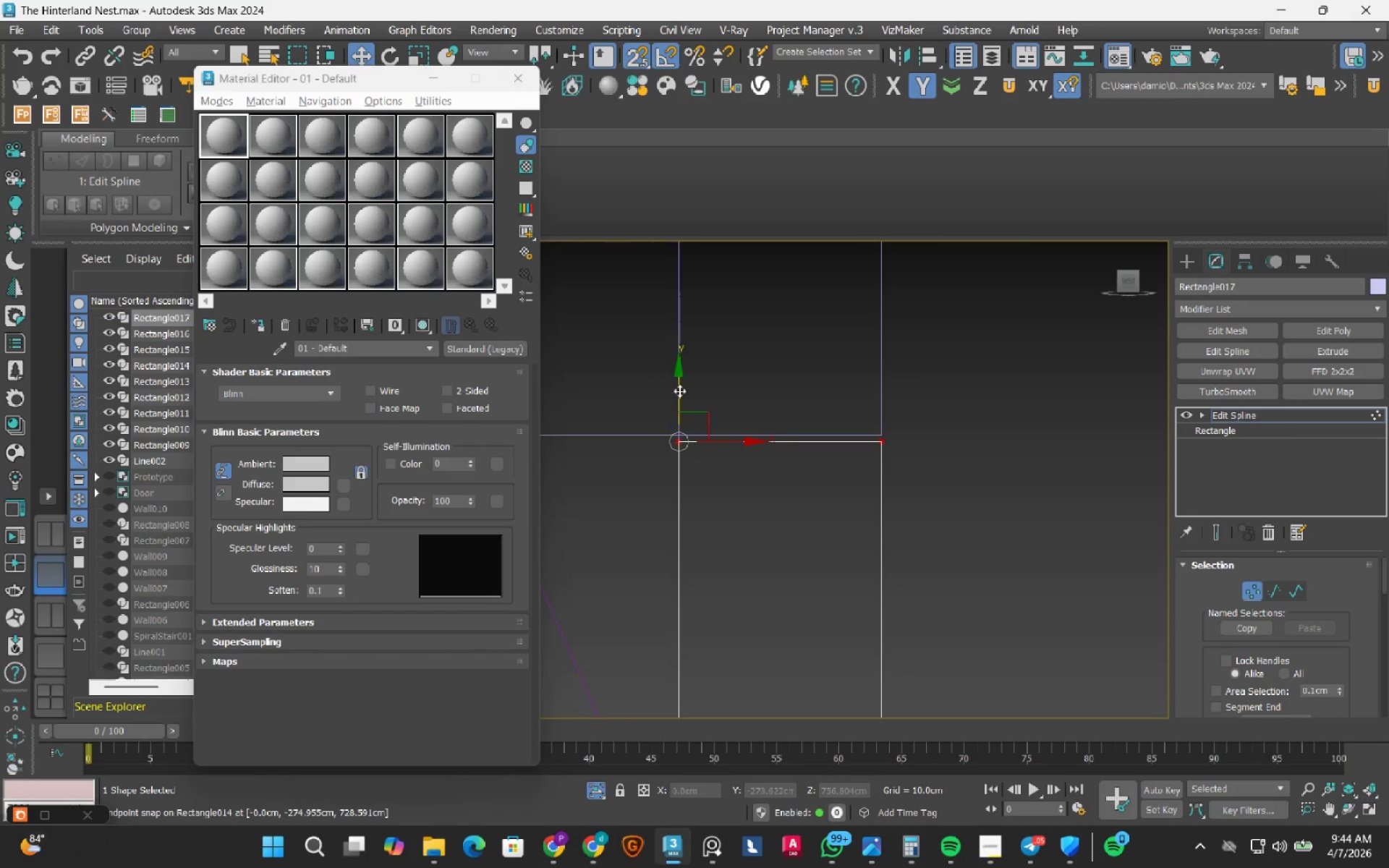 
left_click_drag(start_coordinate=[677, 387], to_coordinate=[758, 433])
 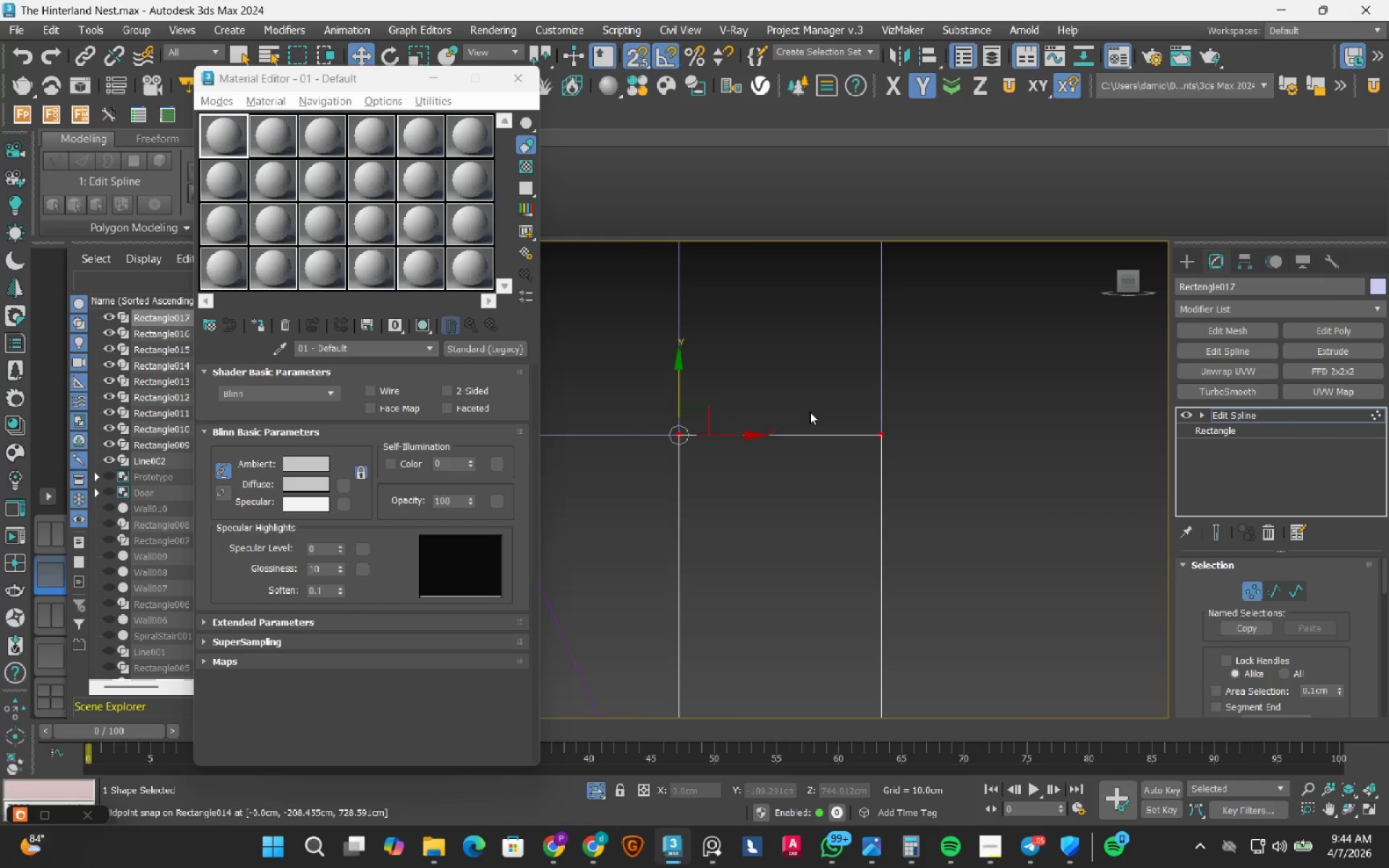 
key(1)
 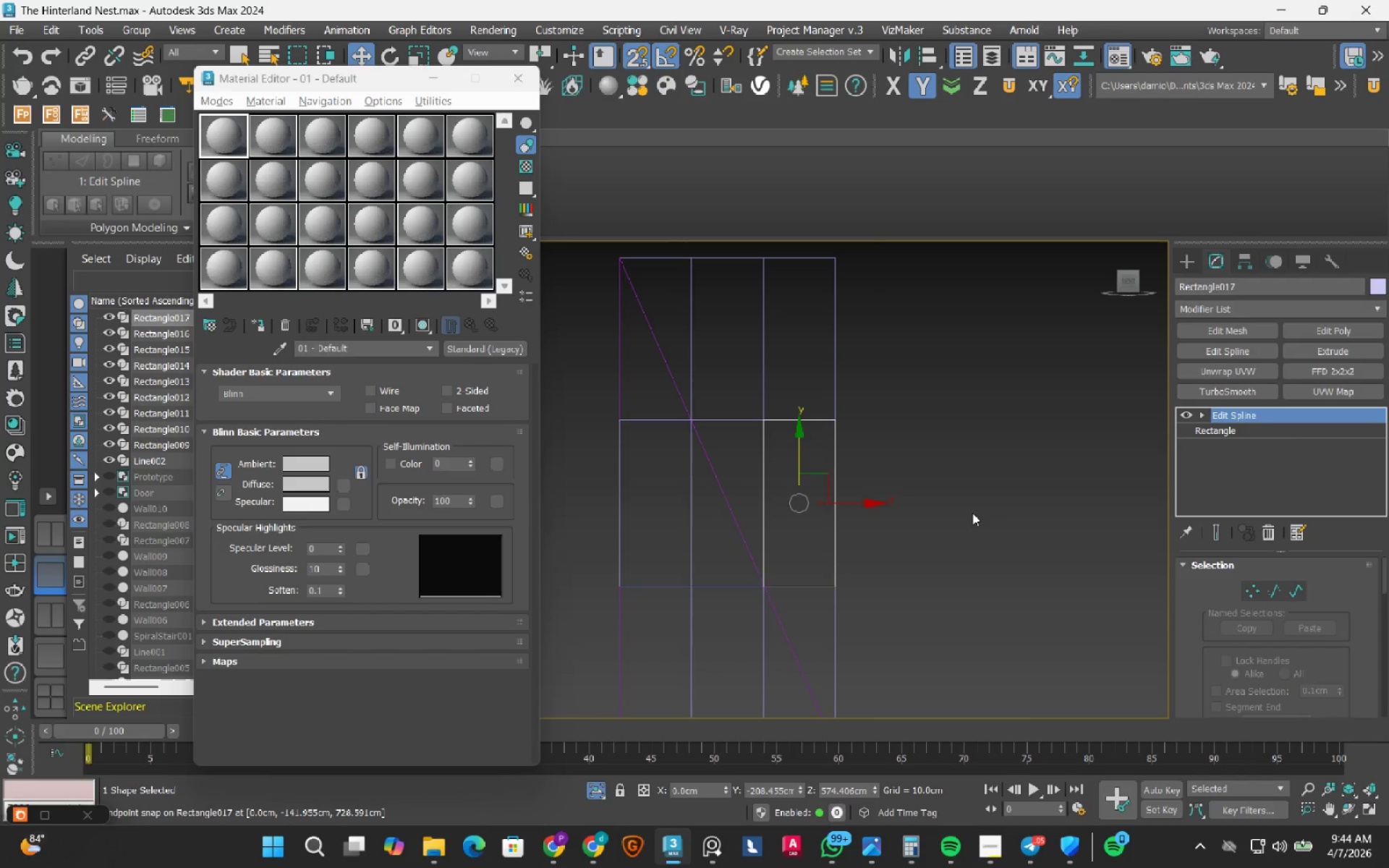 
scroll: coordinate [972, 513], scroll_direction: down, amount: 4.0
 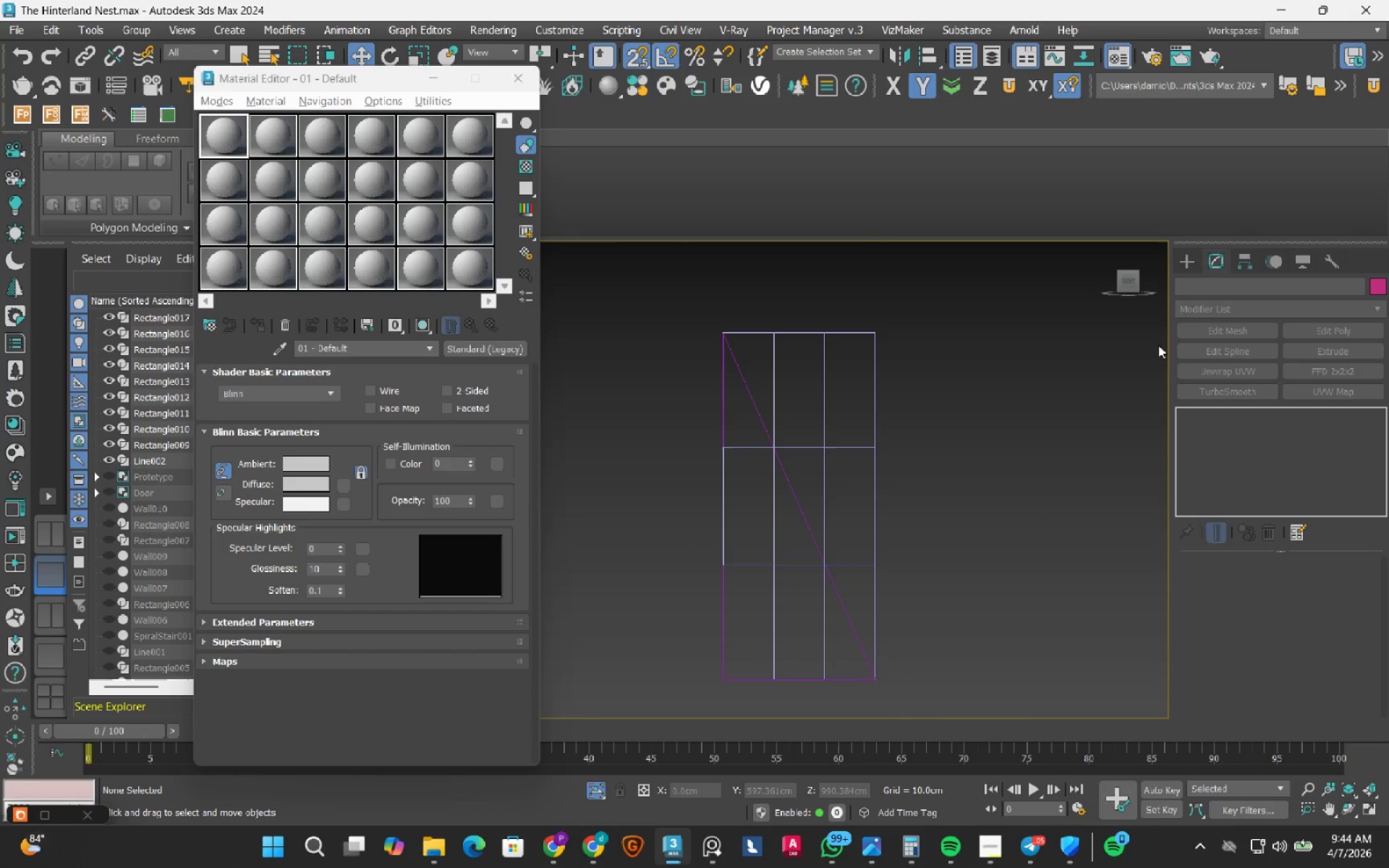 
left_click([1186, 259])
 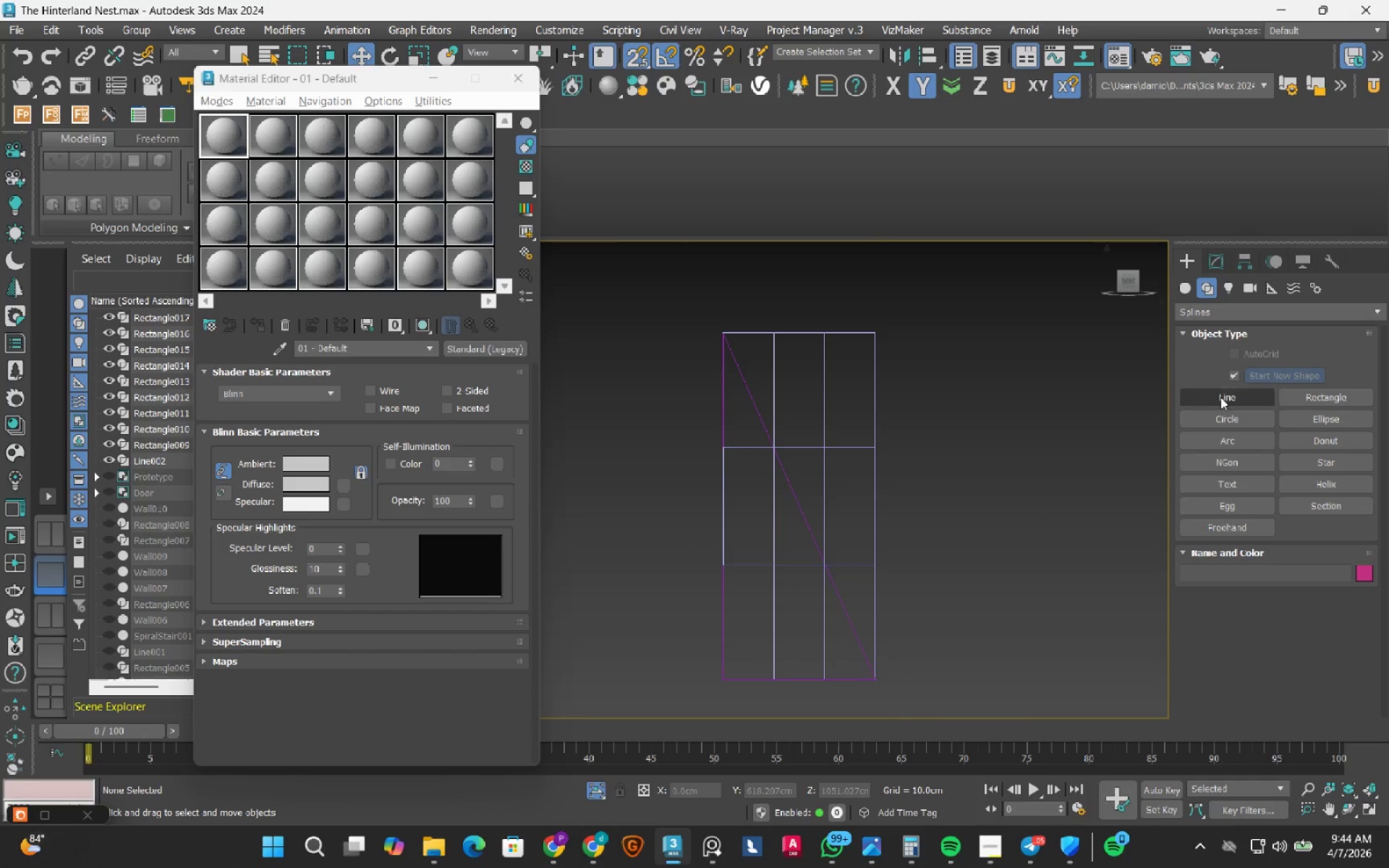 
left_click([1221, 395])
 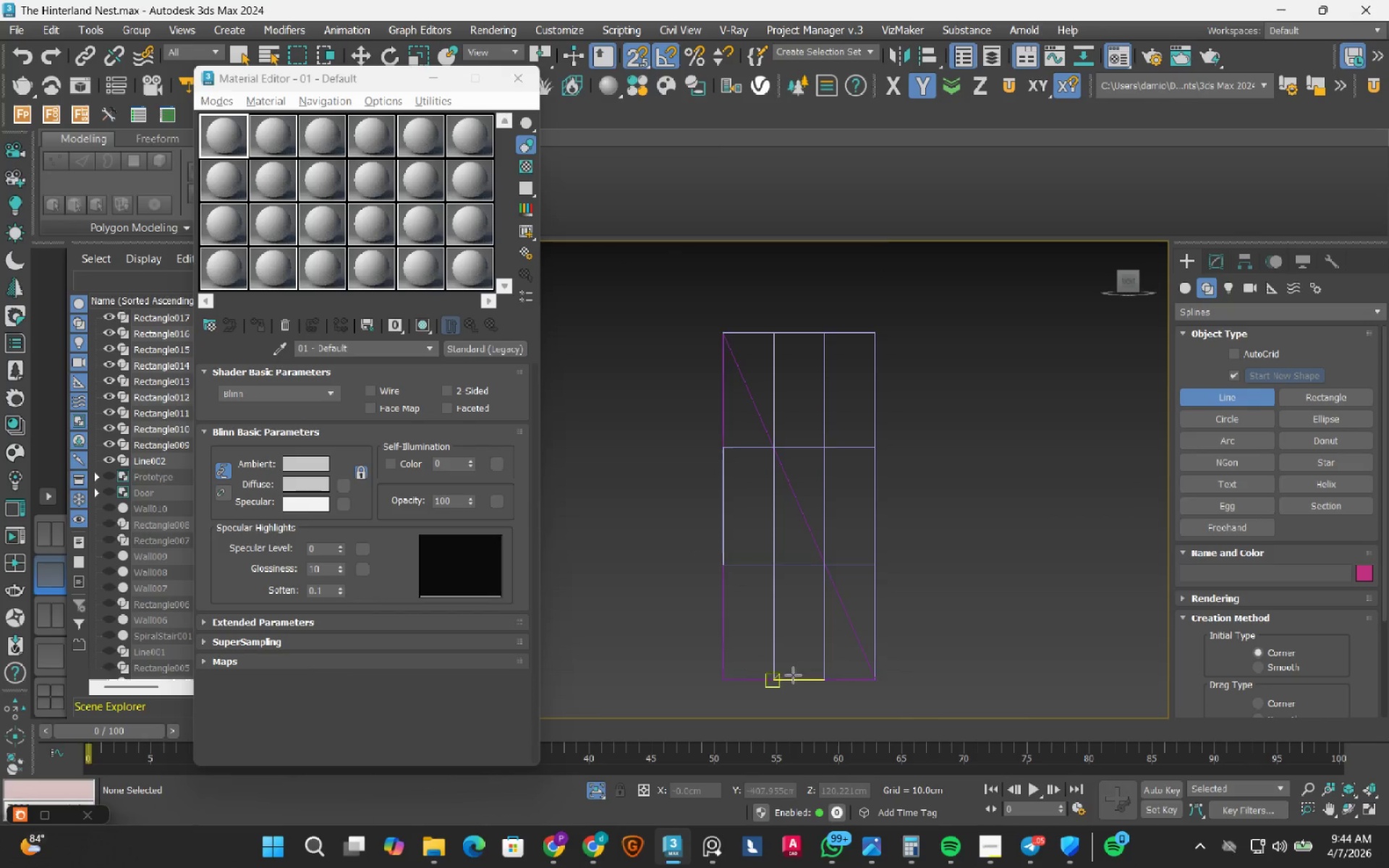 
scroll: coordinate [776, 684], scroll_direction: up, amount: 2.0
 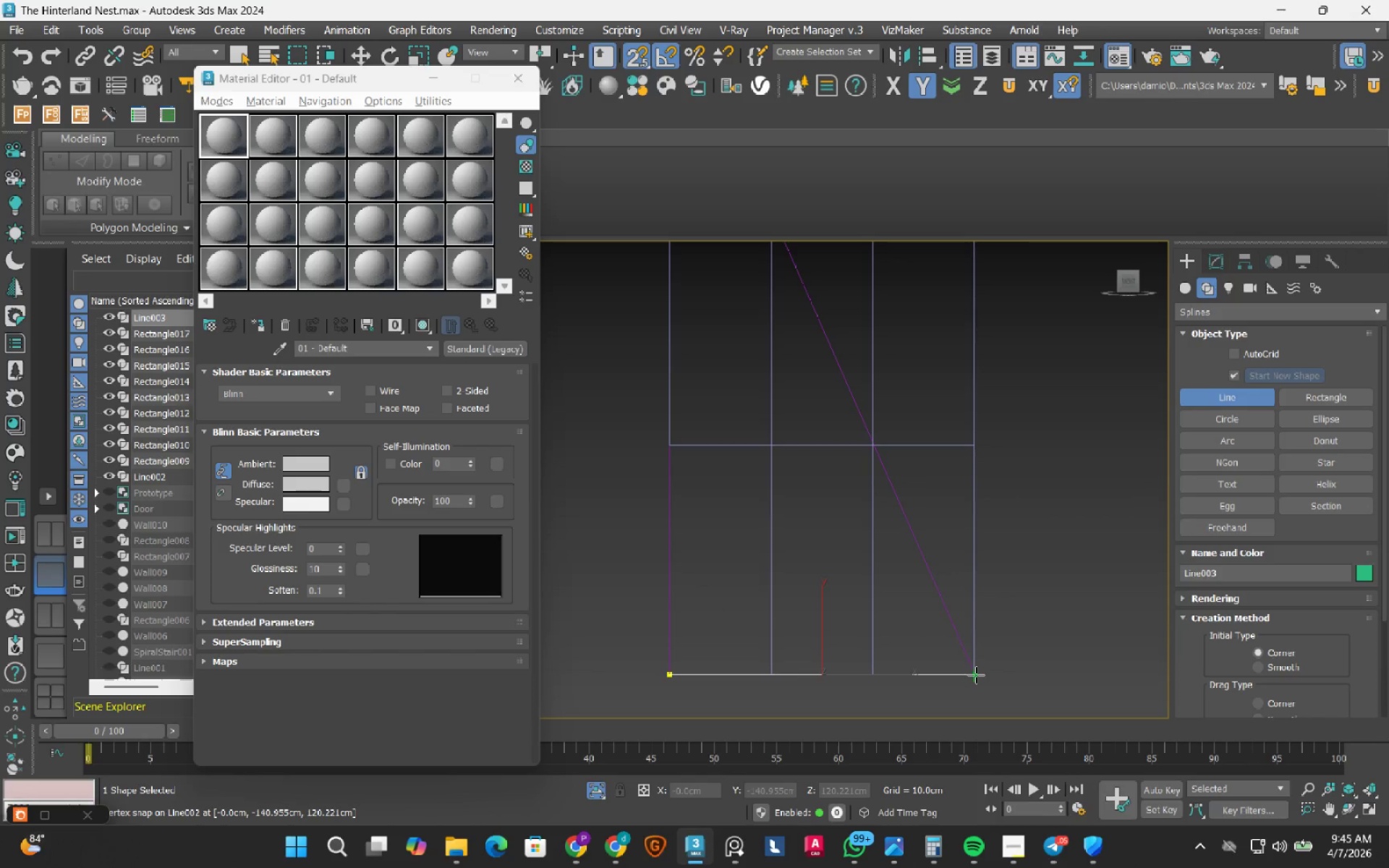 
wait(5.8)
 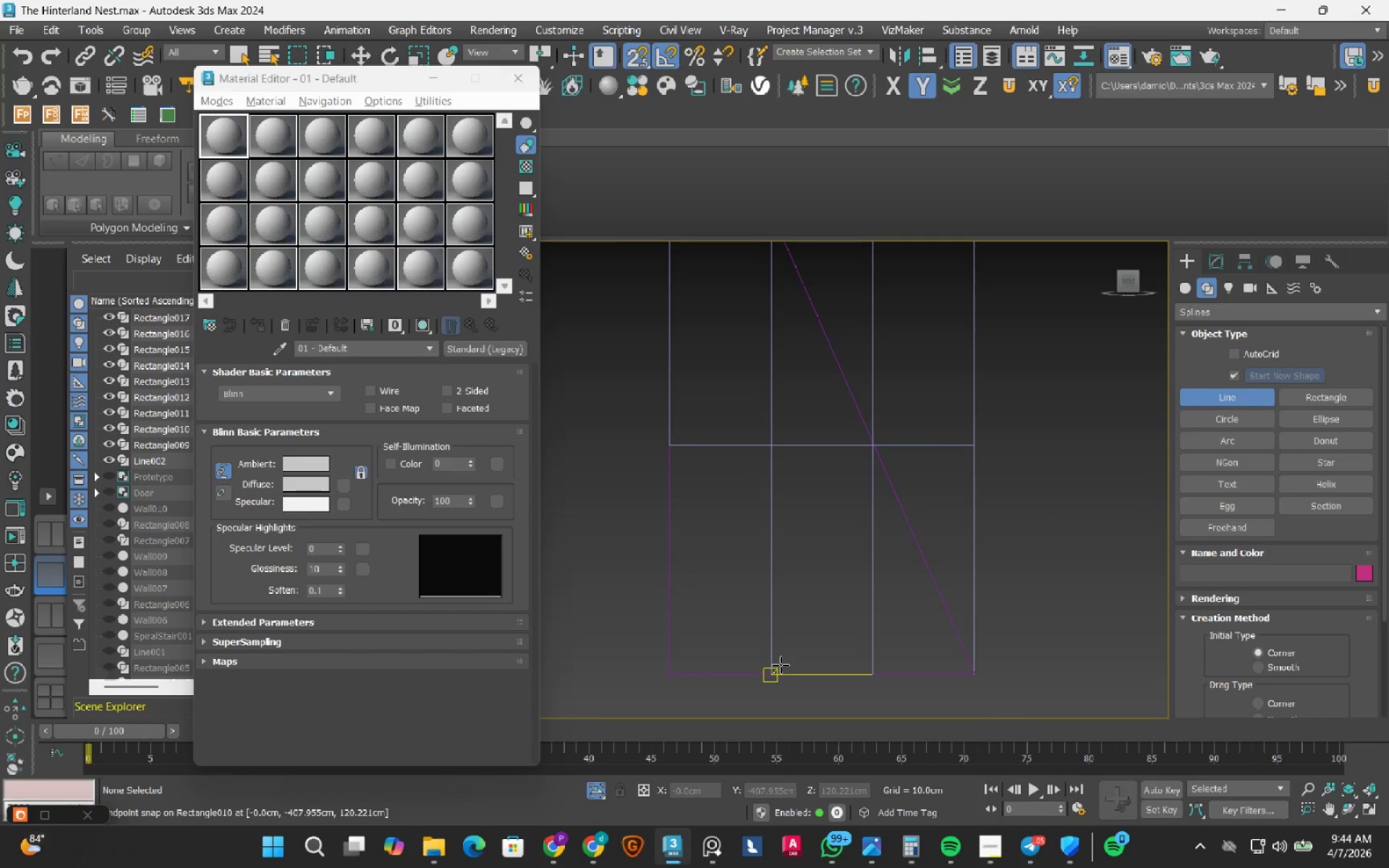 
scroll: coordinate [858, 641], scroll_direction: up, amount: 10.0
 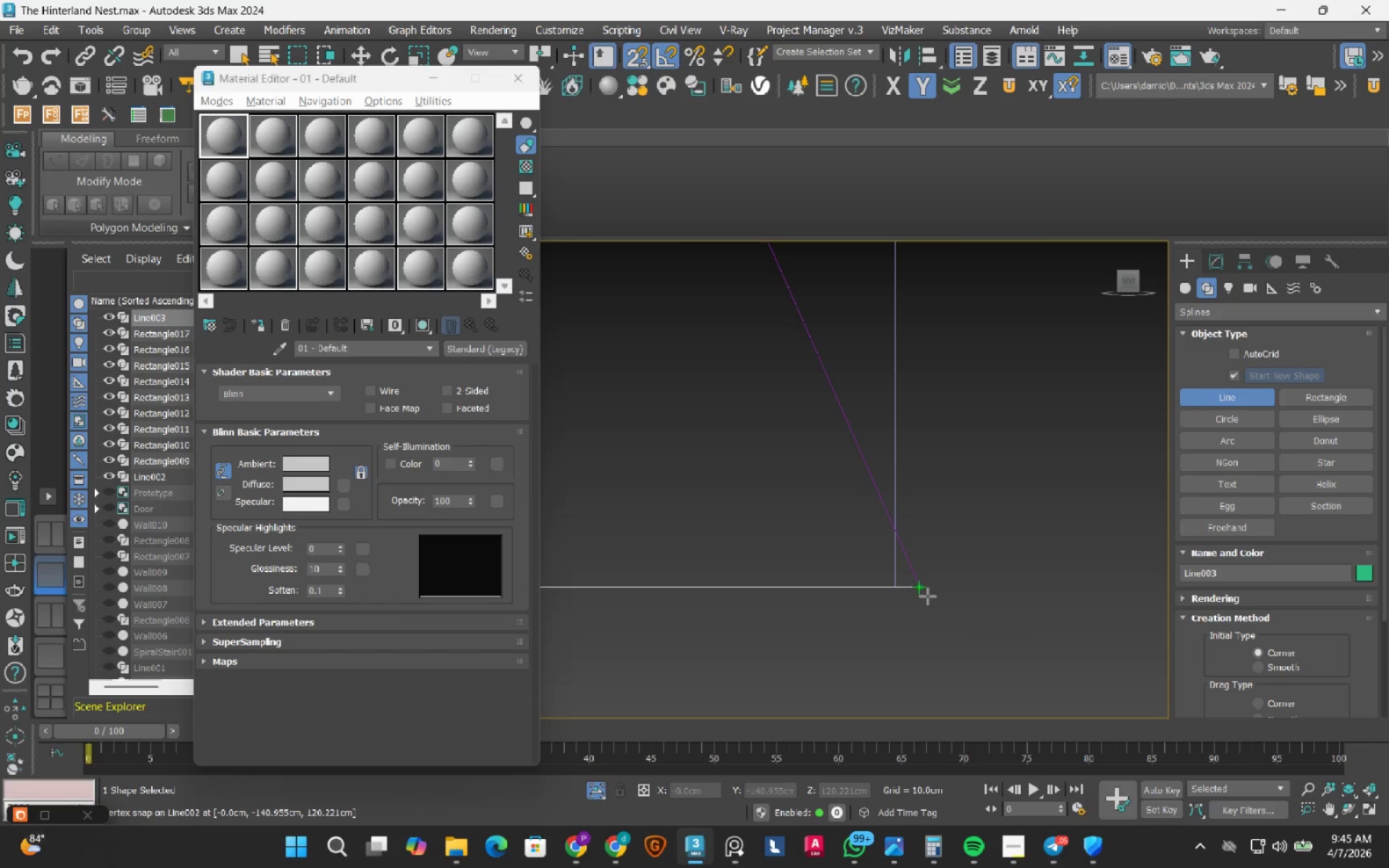 
left_click([928, 591])
 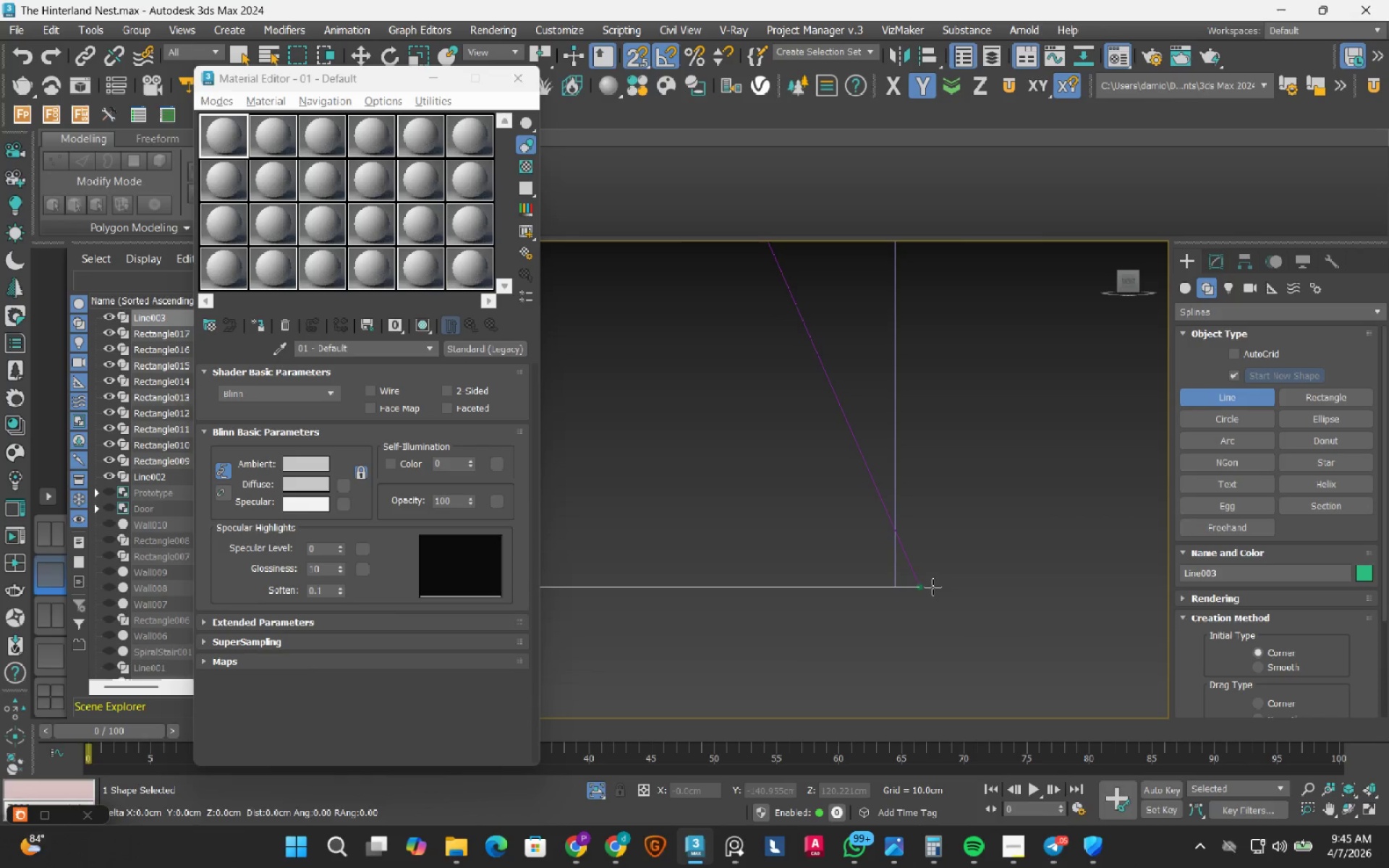 
scroll: coordinate [933, 629], scroll_direction: down, amount: 13.0
 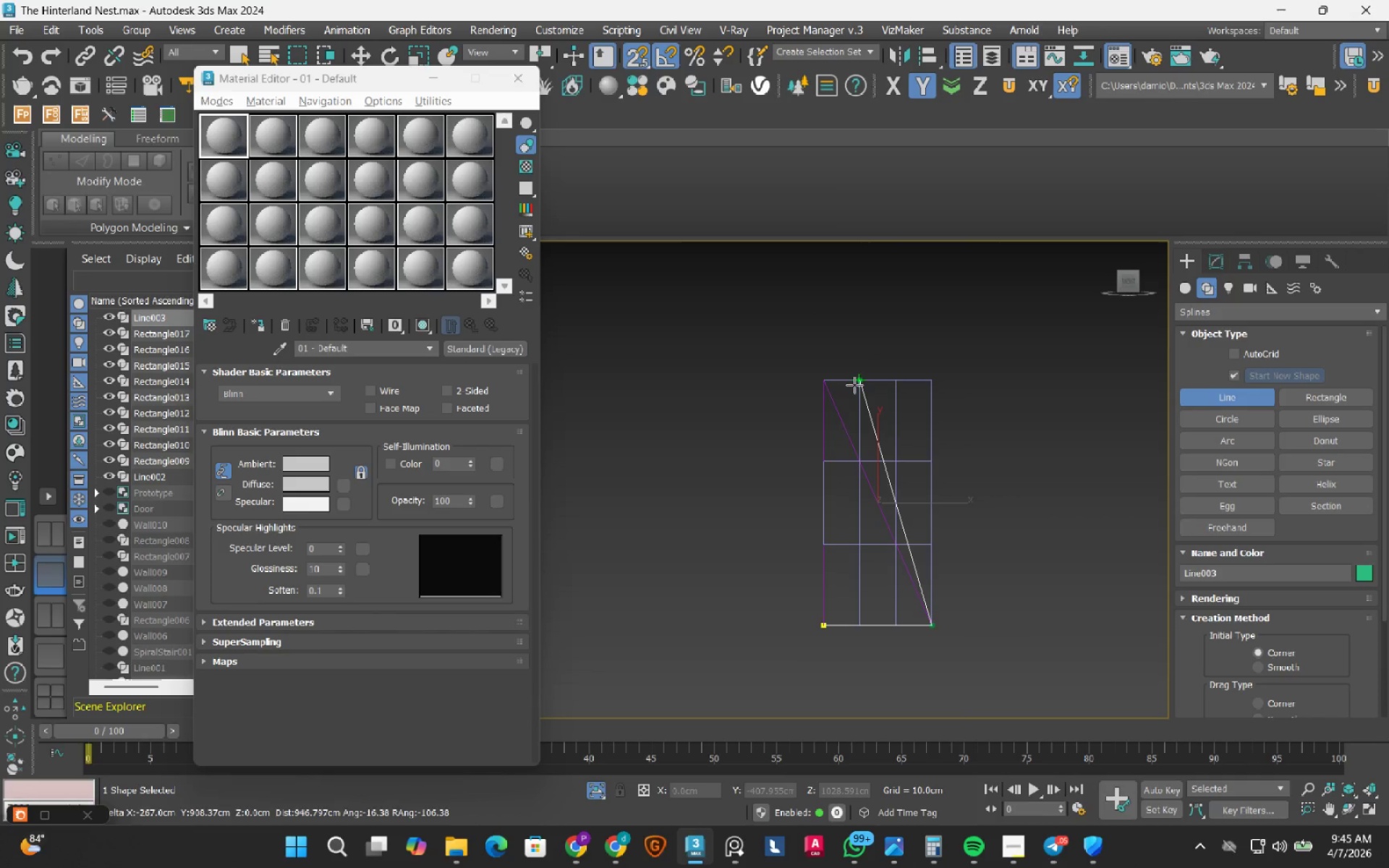 
scroll: coordinate [804, 404], scroll_direction: up, amount: 7.0
 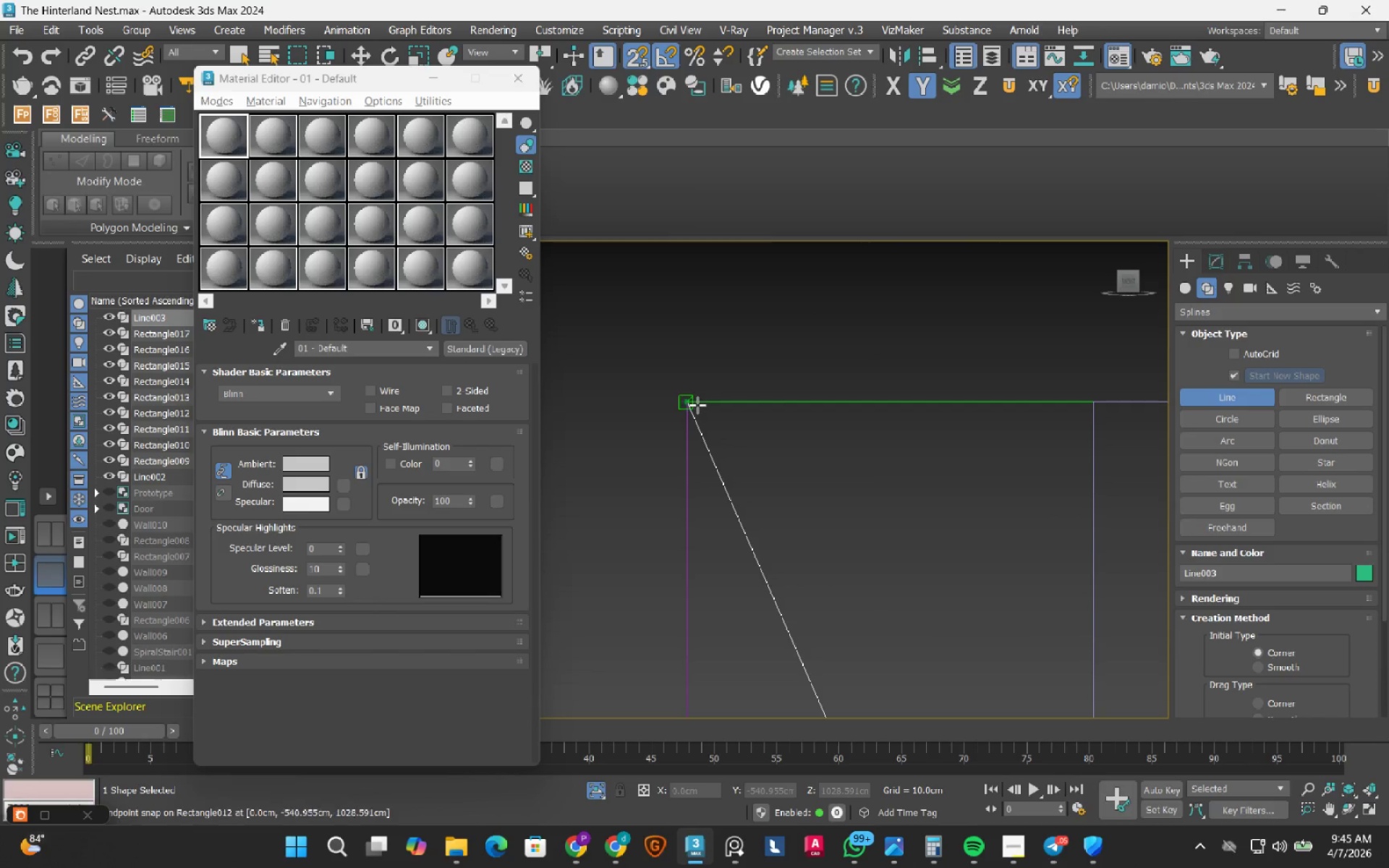 
left_click([697, 405])
 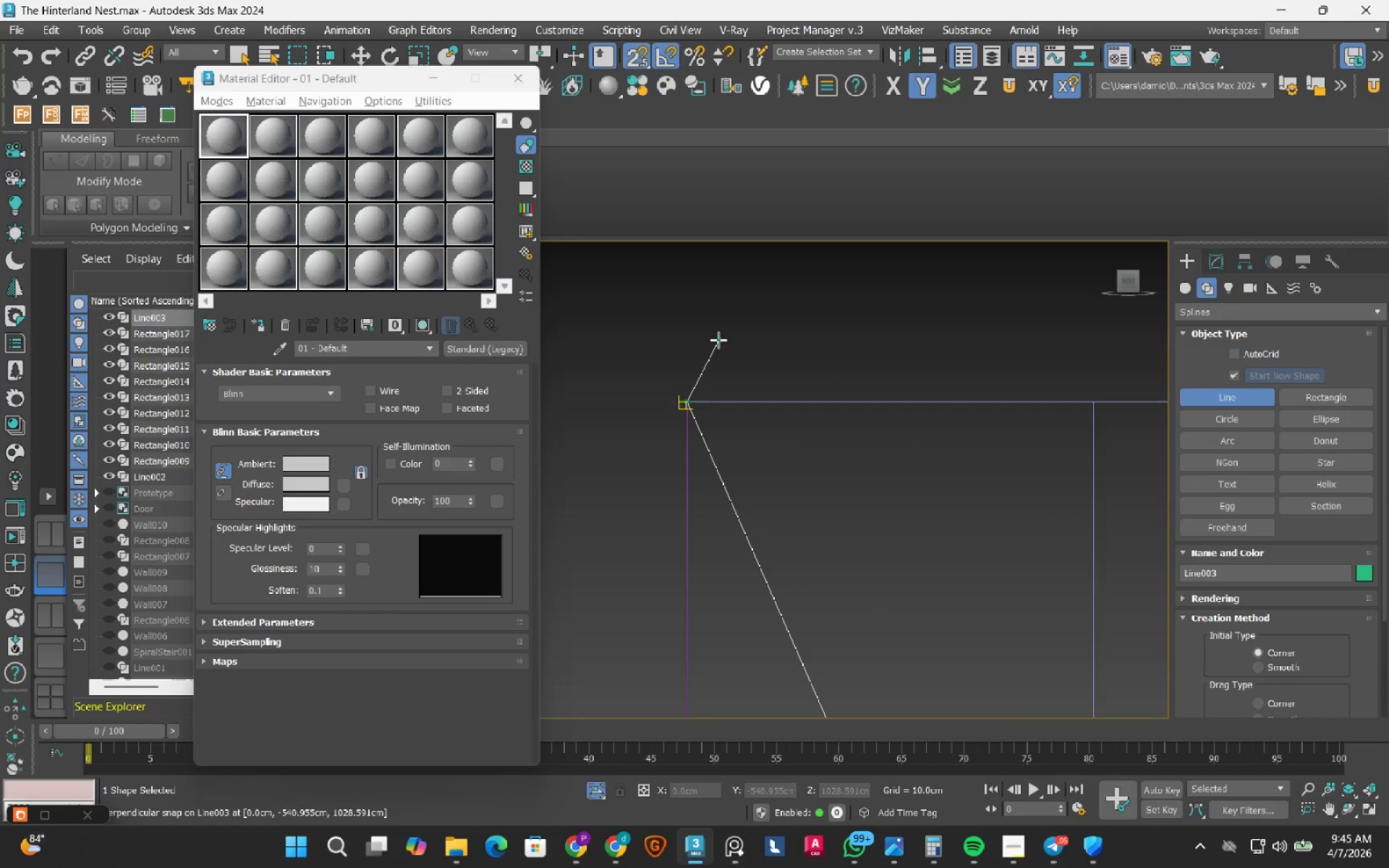 
scroll: coordinate [717, 346], scroll_direction: down, amount: 7.0
 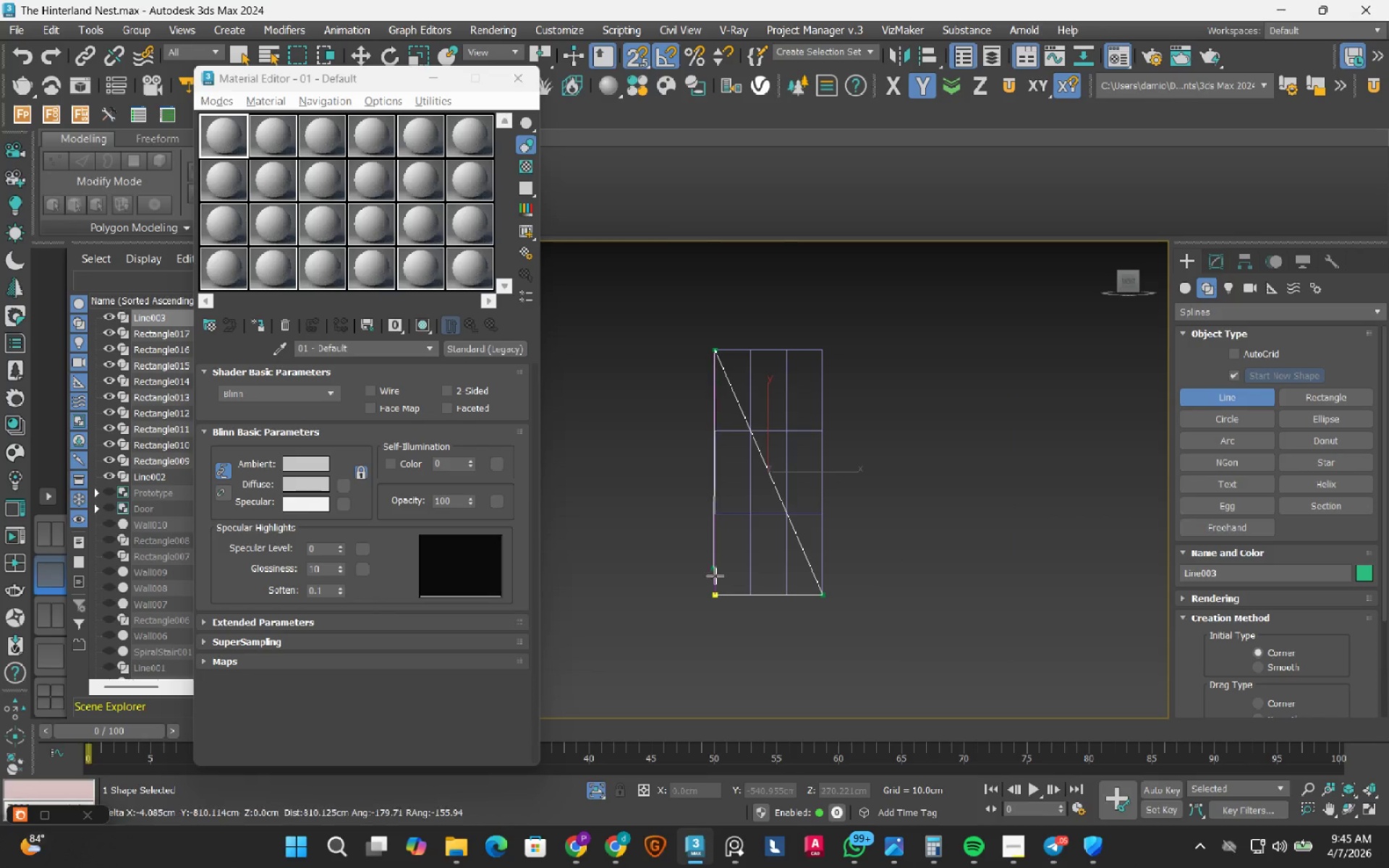 
scroll: coordinate [712, 610], scroll_direction: up, amount: 1.0
 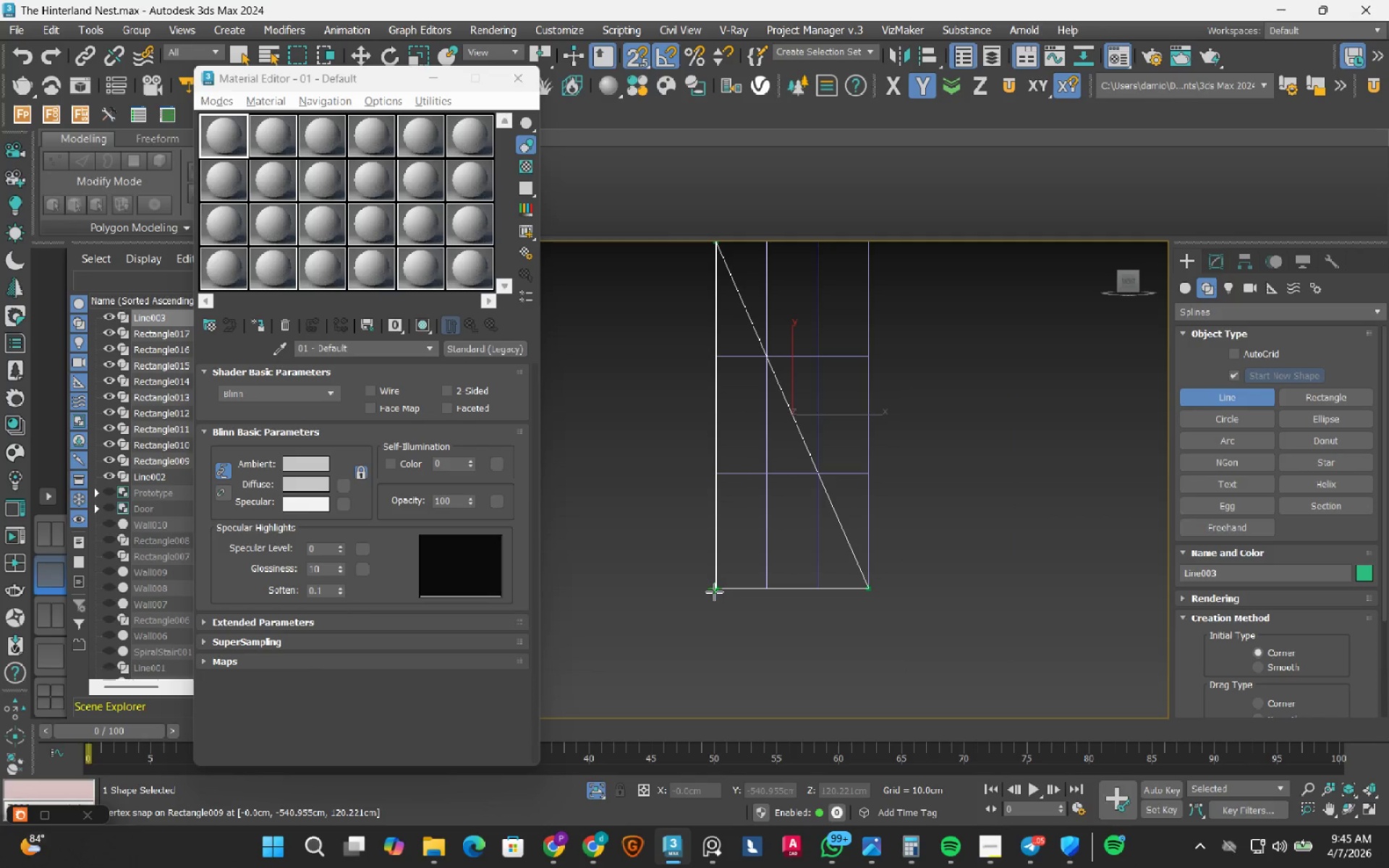 
left_click([714, 591])
 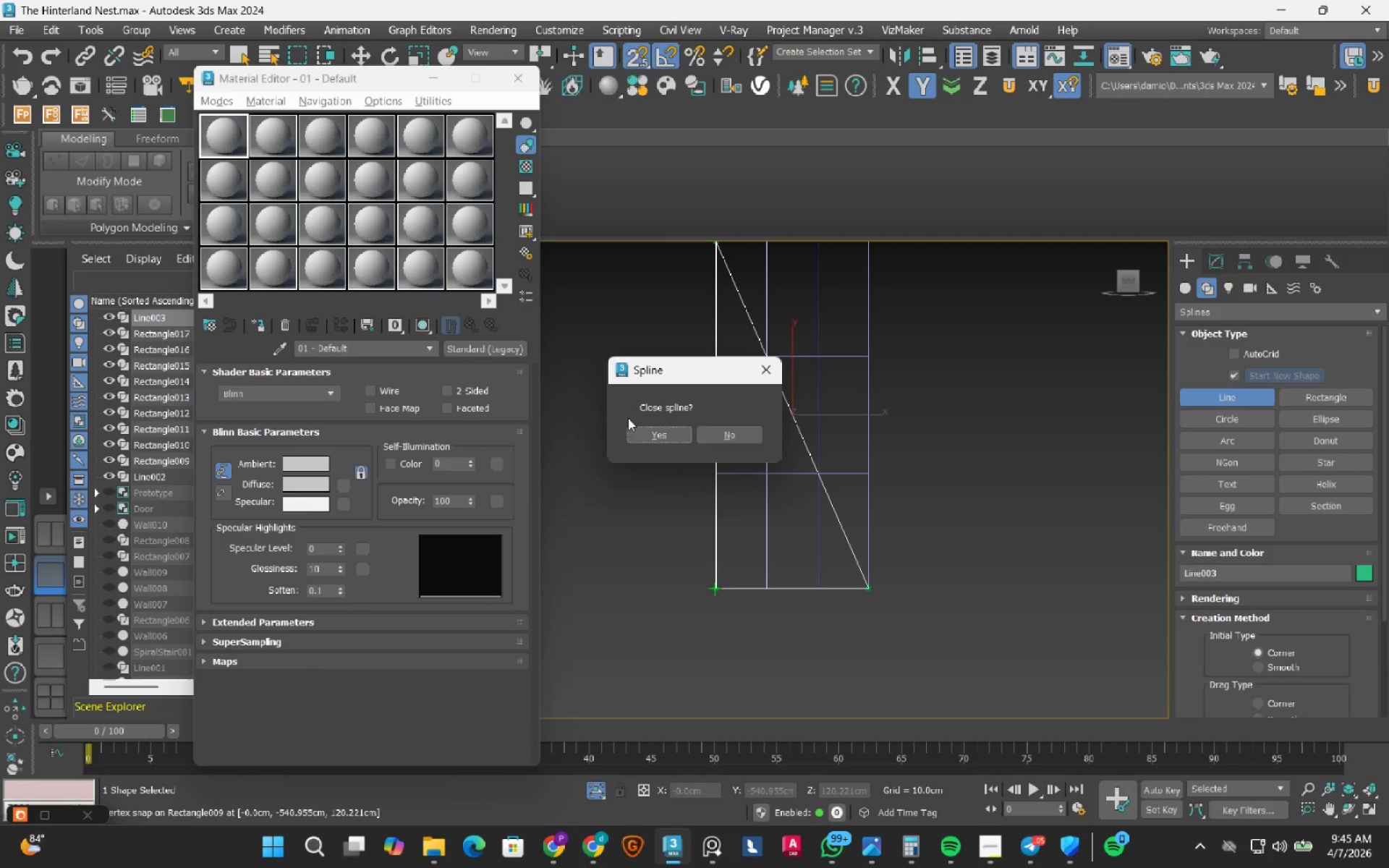 
left_click([645, 430])
 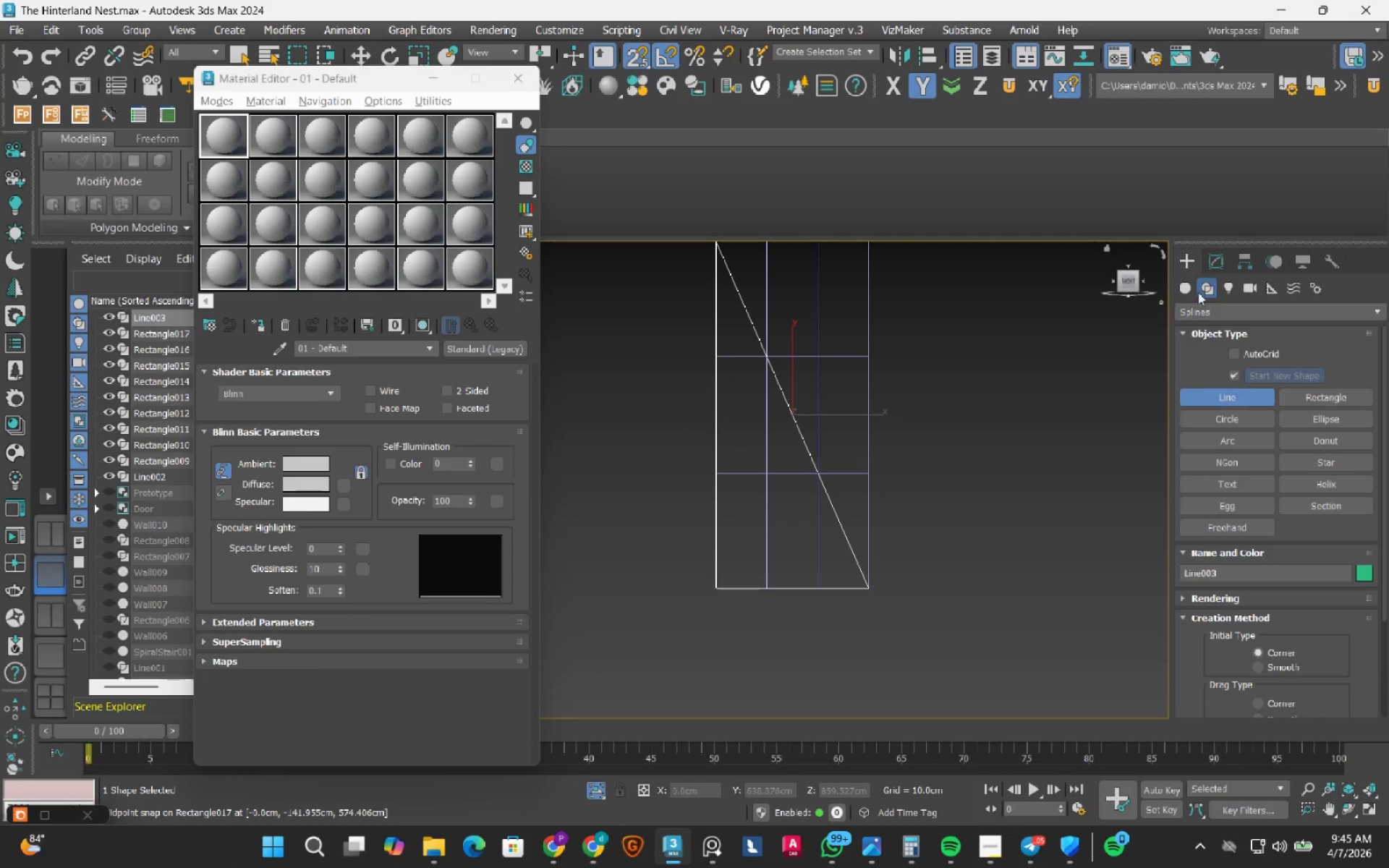 
left_click([1223, 263])
 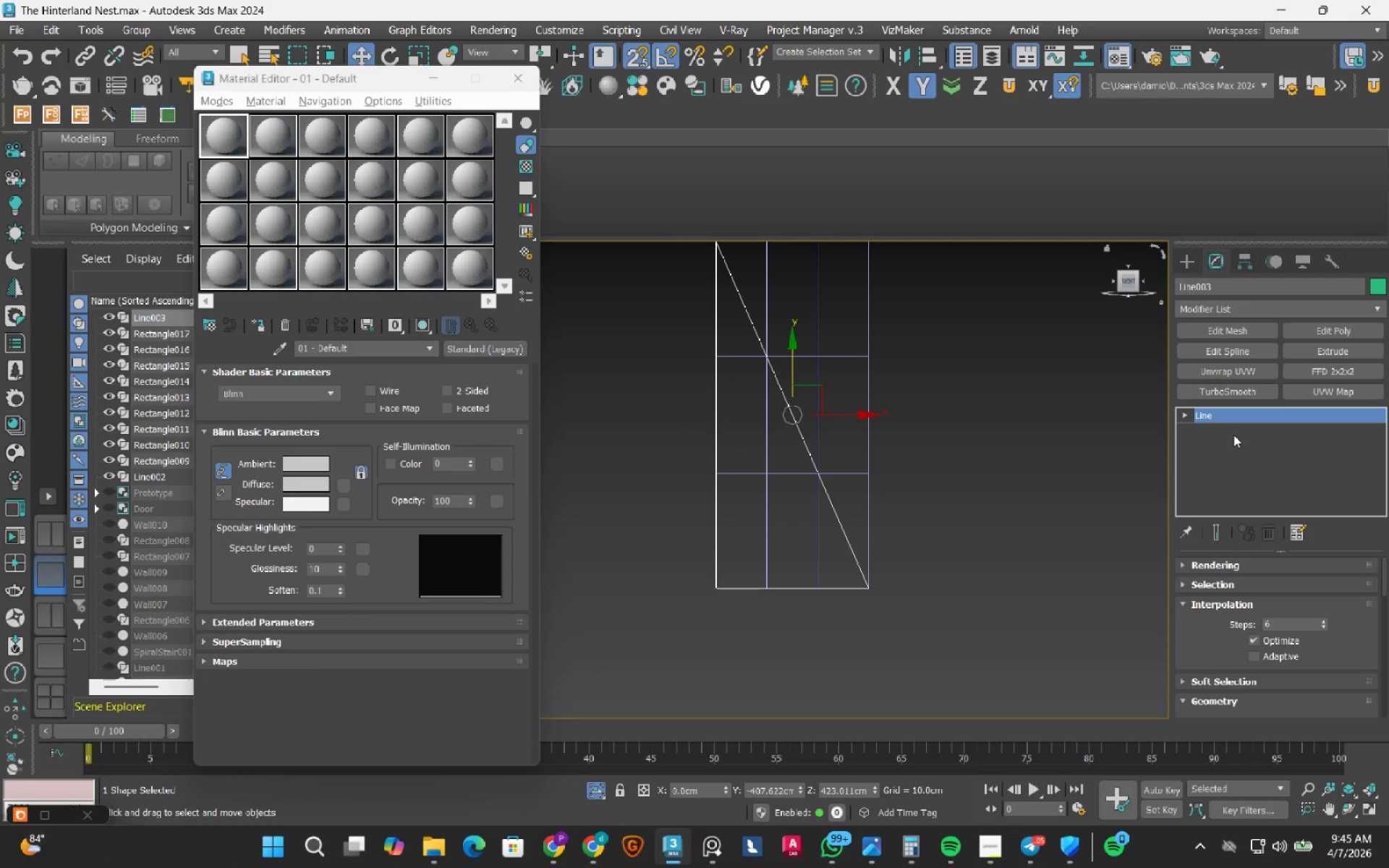 
key(3)
 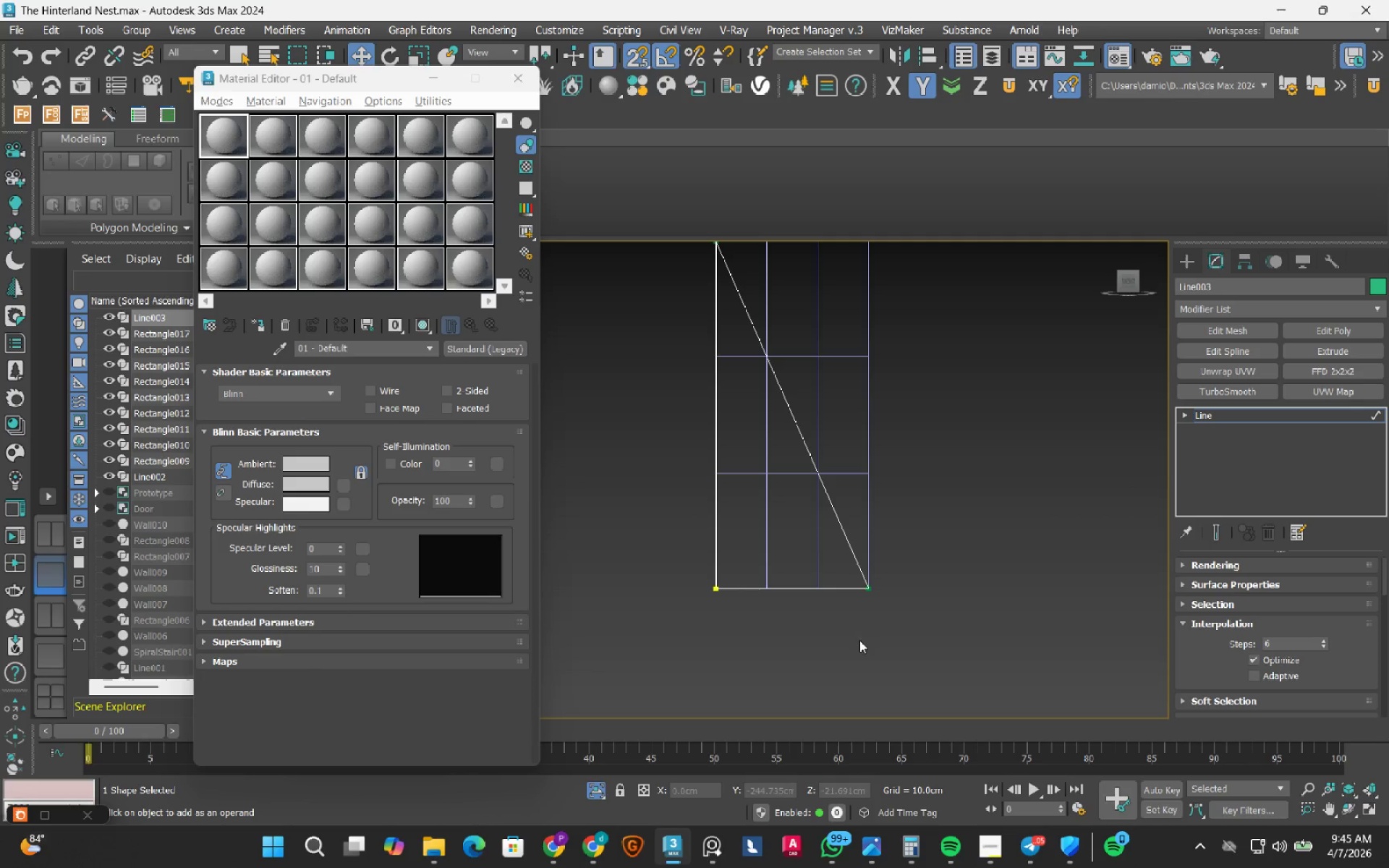 
left_click_drag(start_coordinate=[893, 637], to_coordinate=[781, 548])
 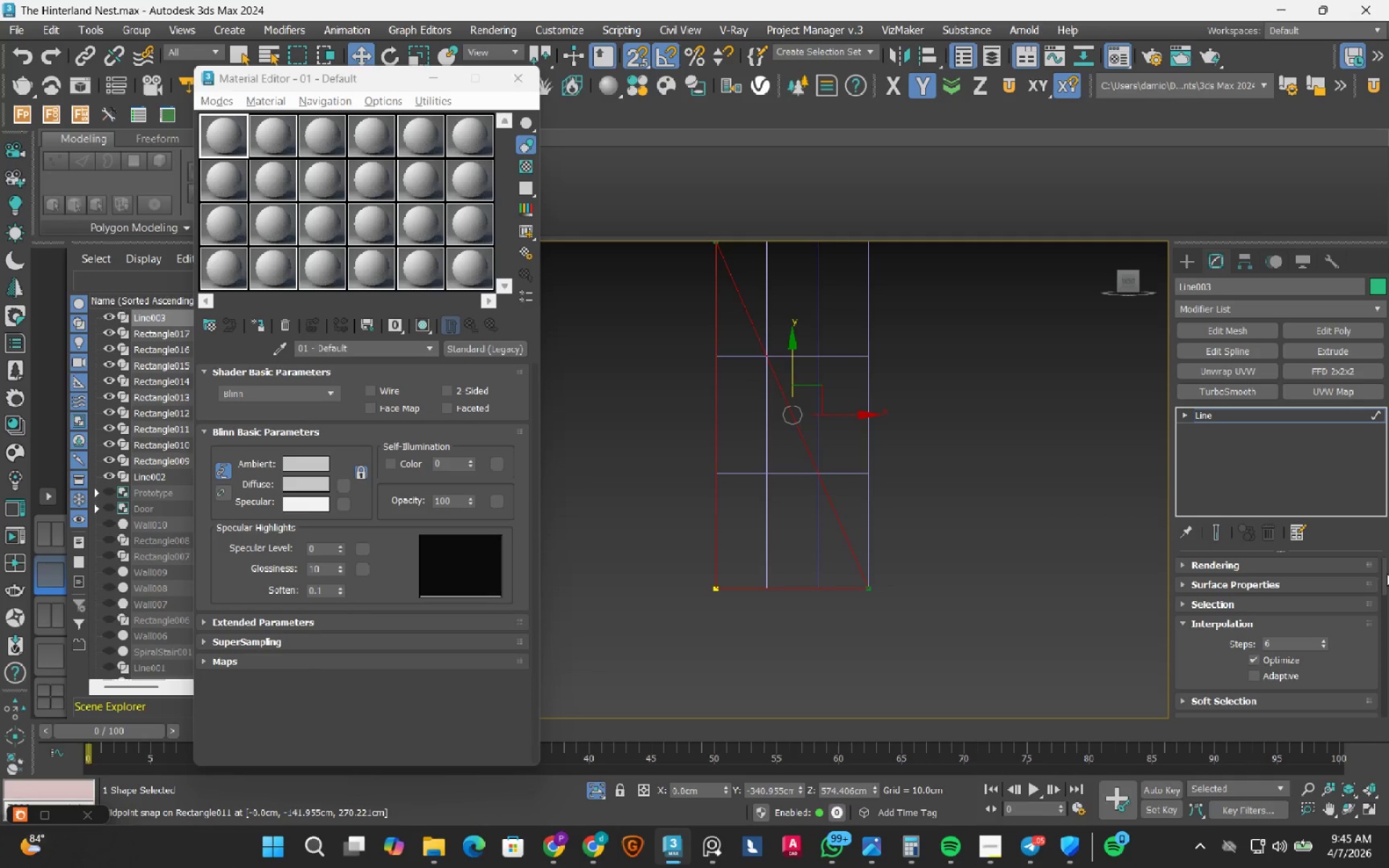 
left_click_drag(start_coordinate=[1382, 574], to_coordinate=[1388, 648])
 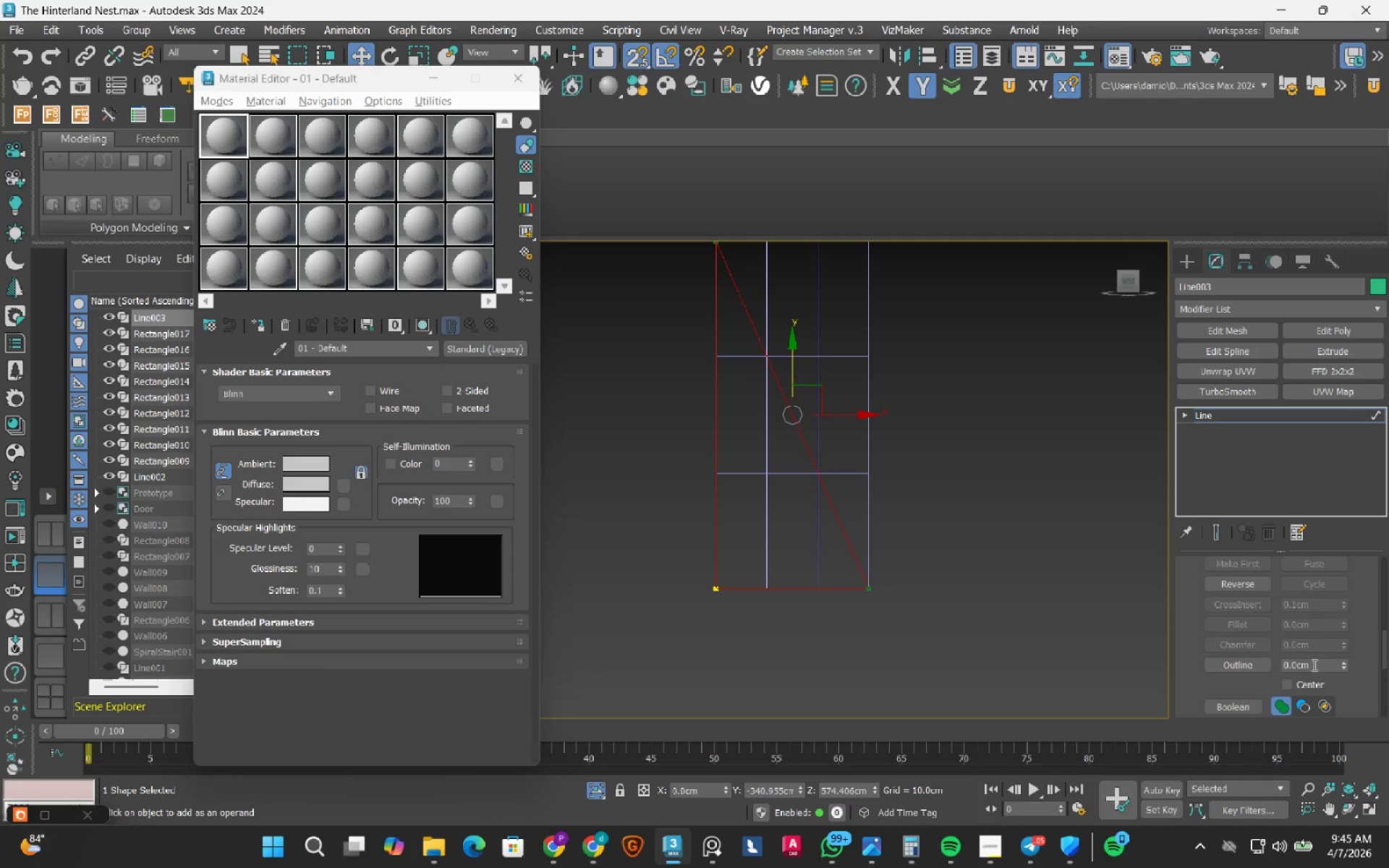 
double_click([1313, 665])
 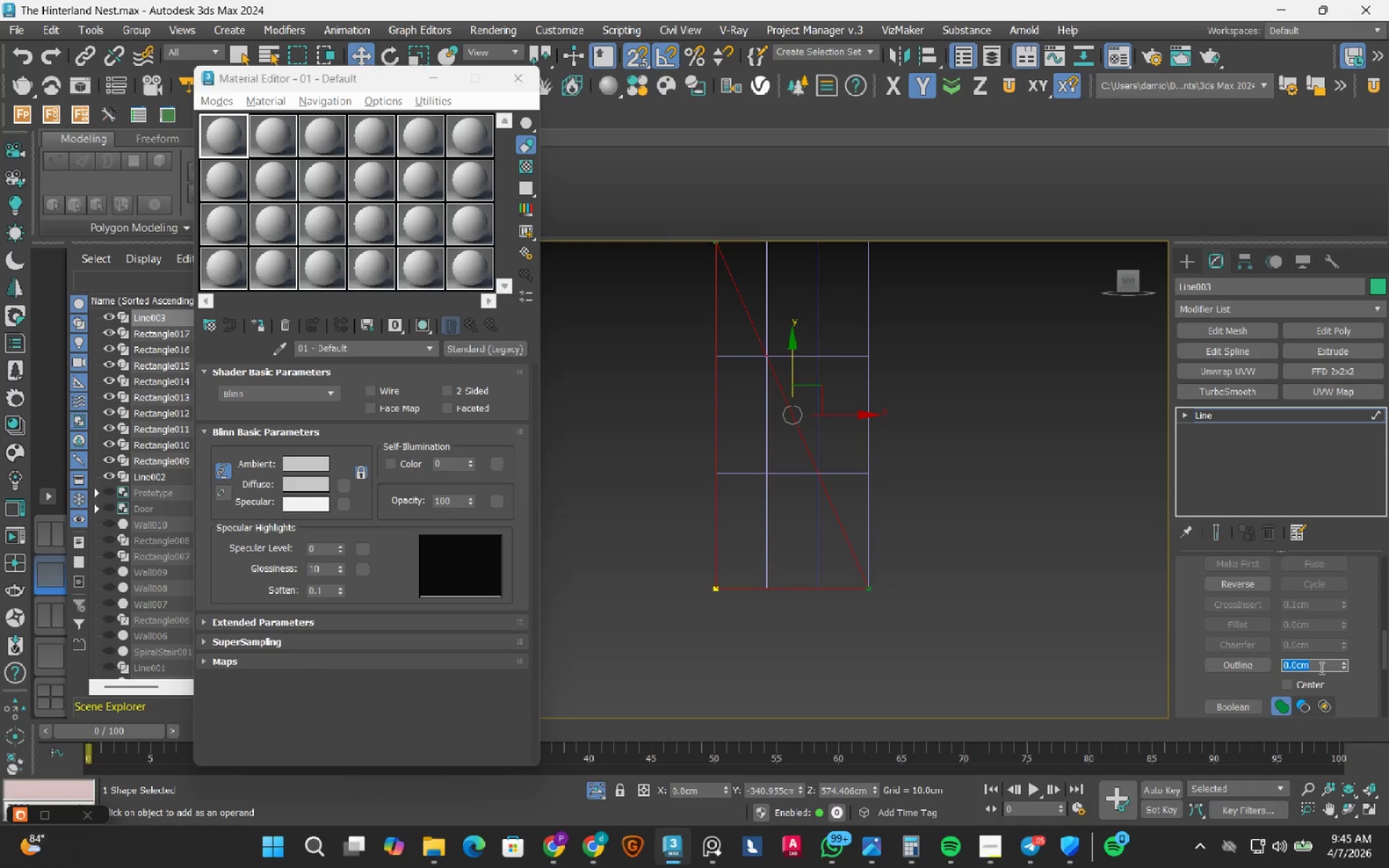 
key(Numpad1)
 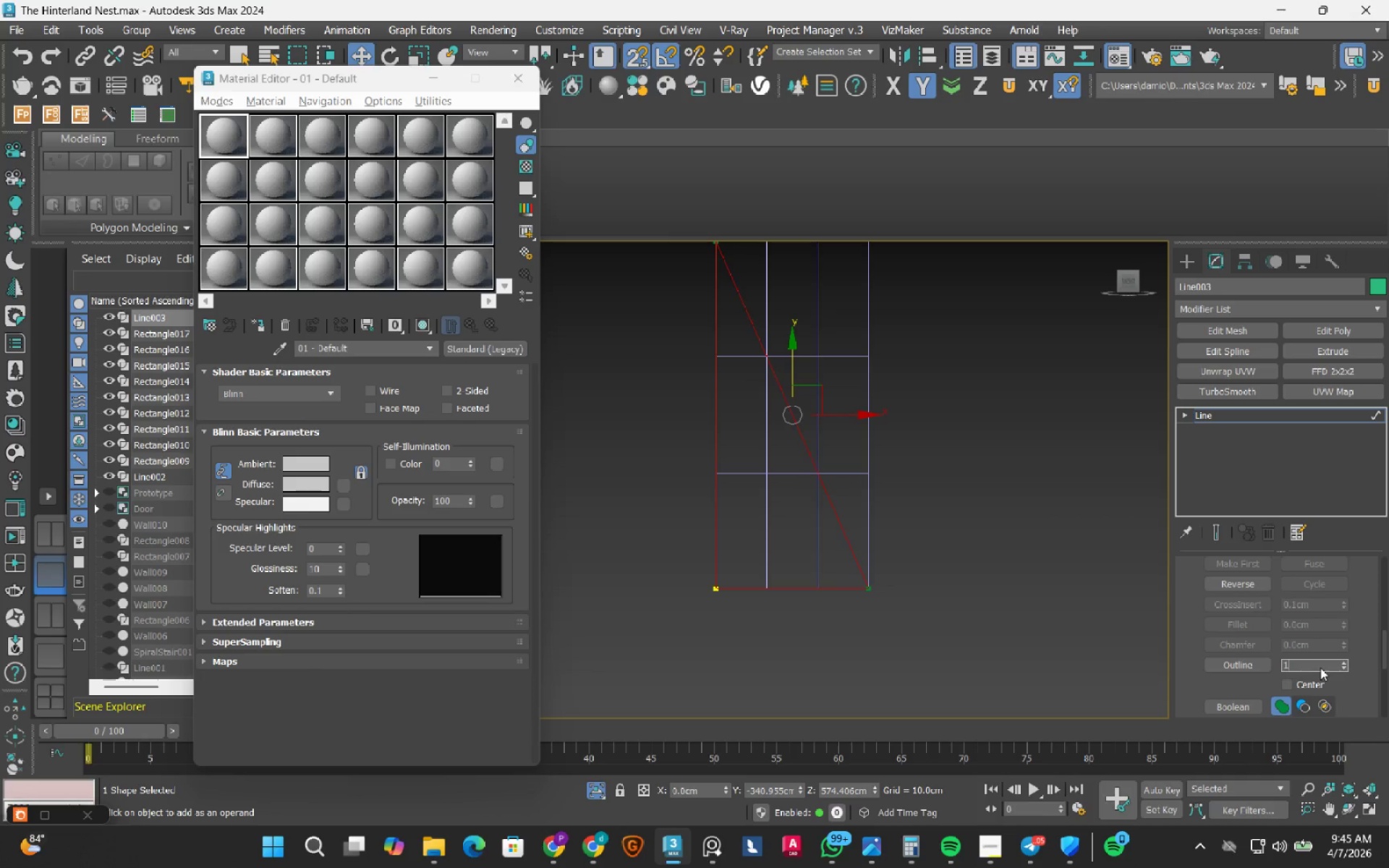 
key(NumpadEnter)
 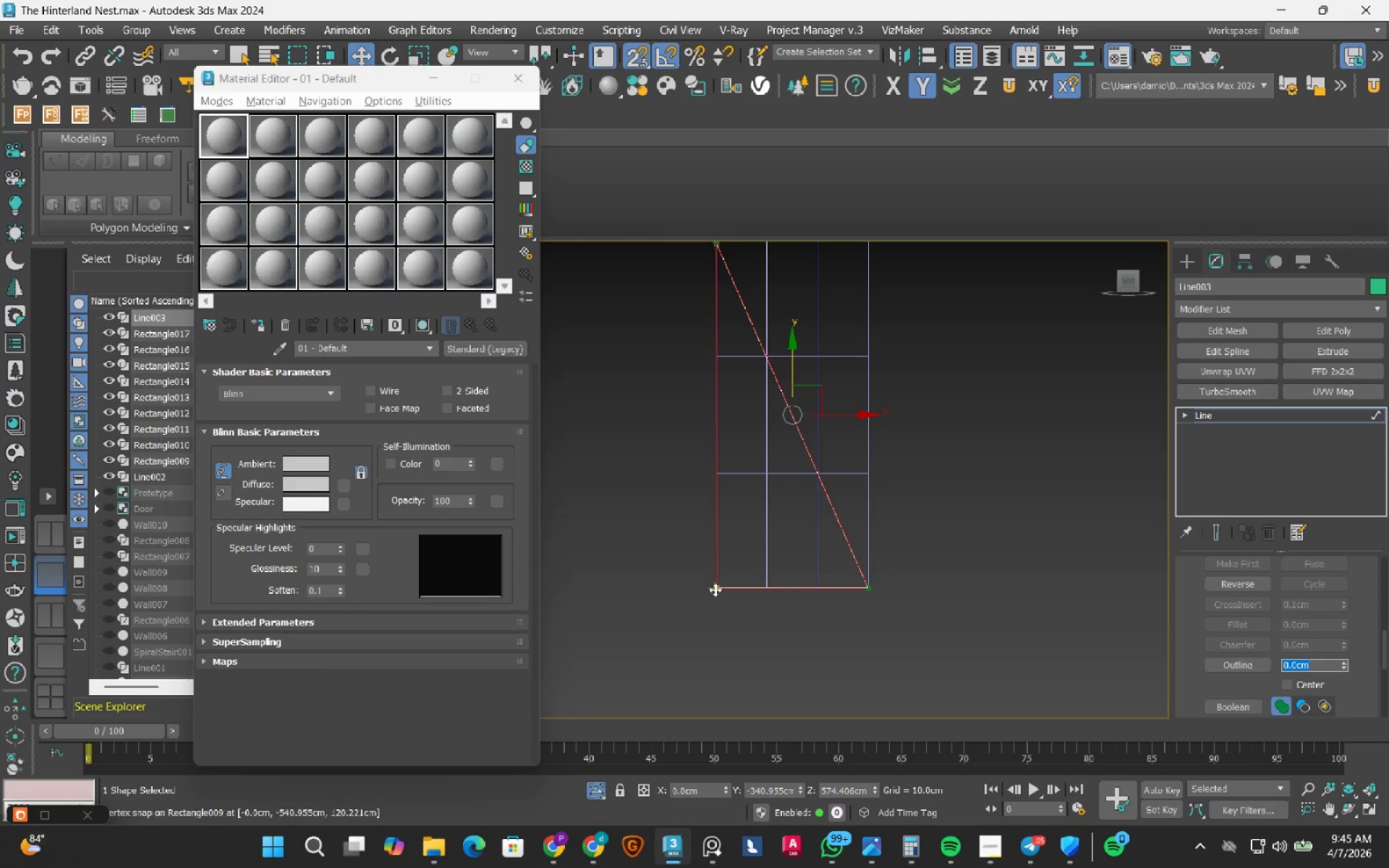 
scroll: coordinate [748, 550], scroll_direction: up, amount: 7.0
 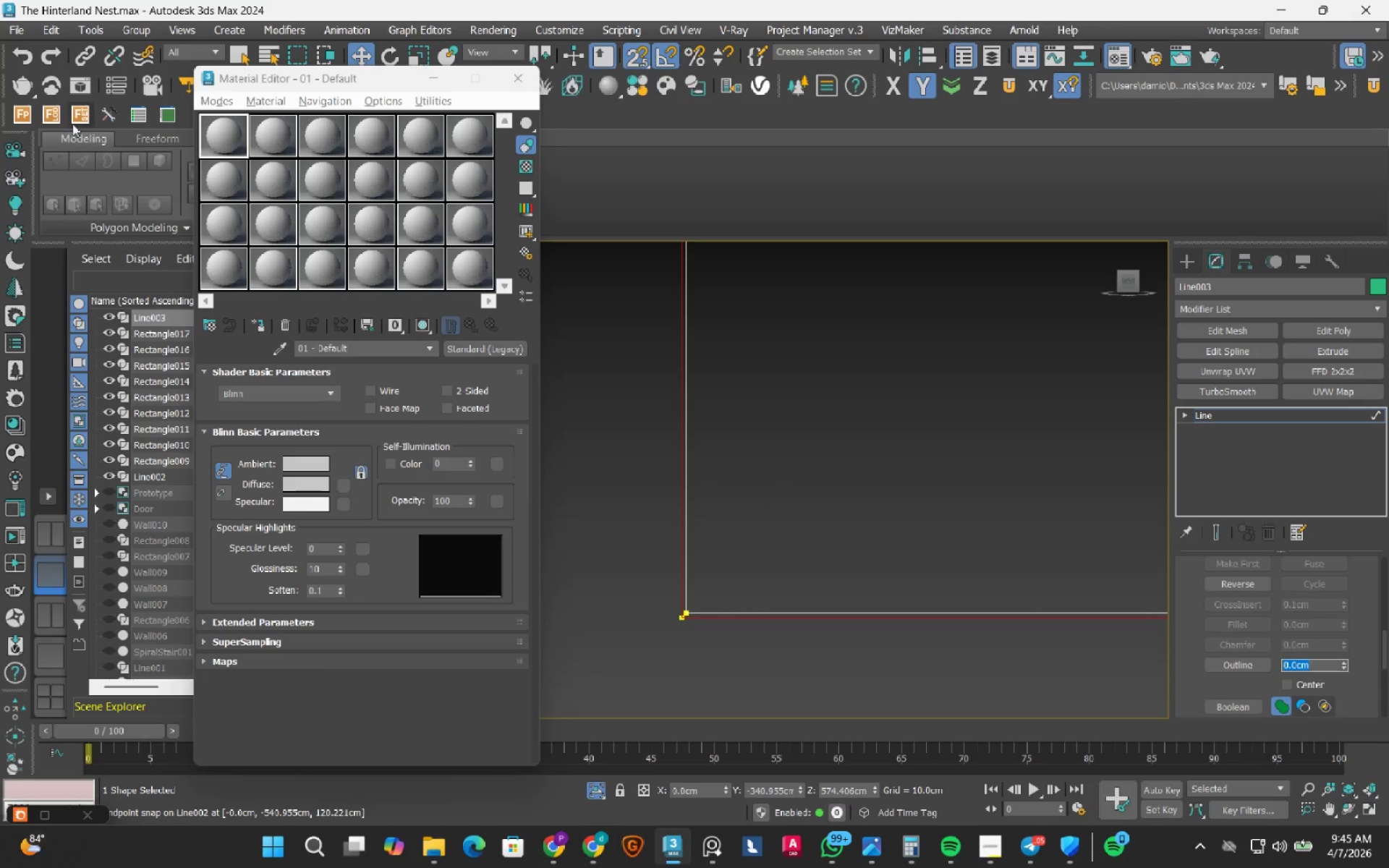 
left_click([30, 60])
 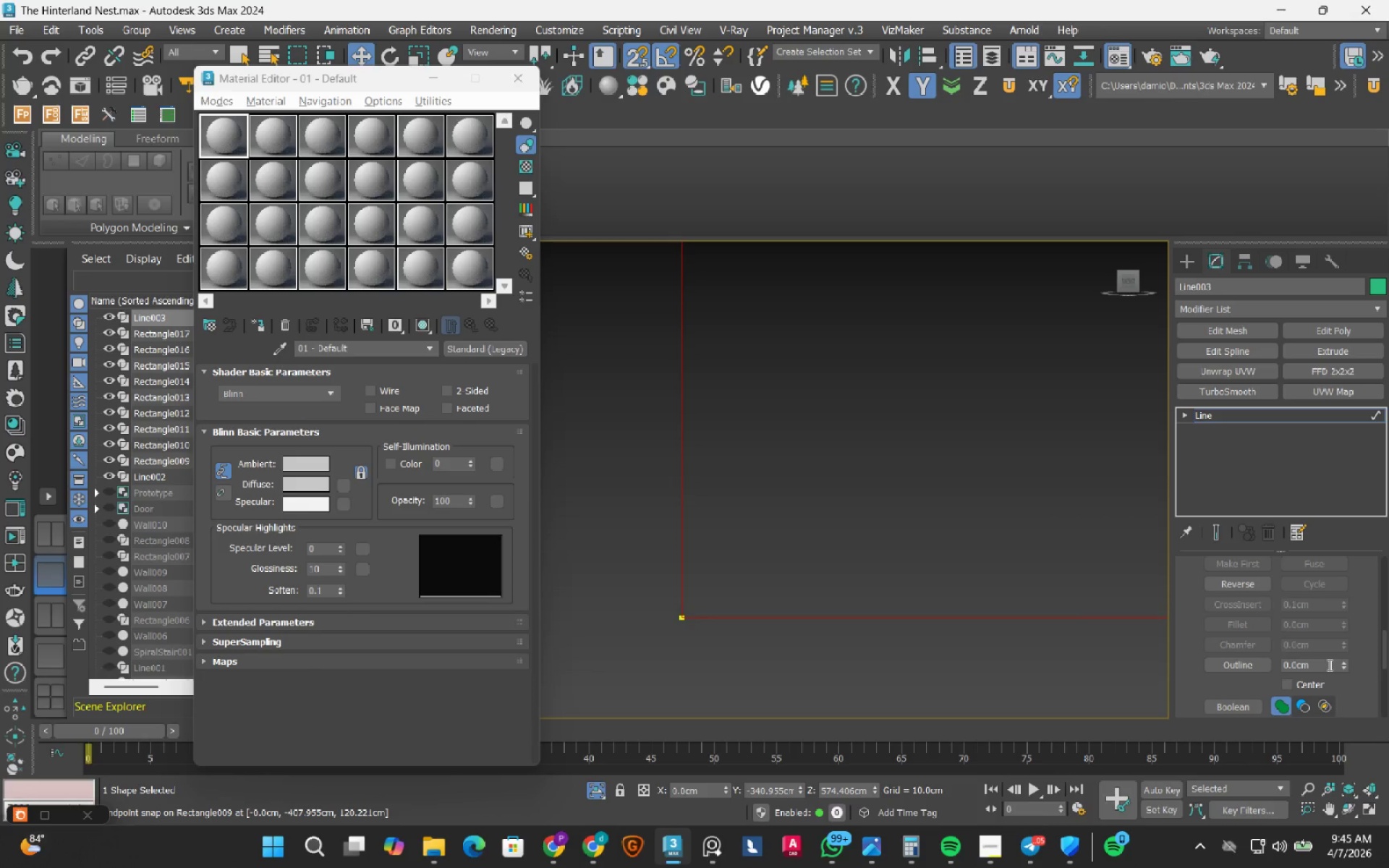 
left_click_drag(start_coordinate=[1330, 666], to_coordinate=[1228, 659])
 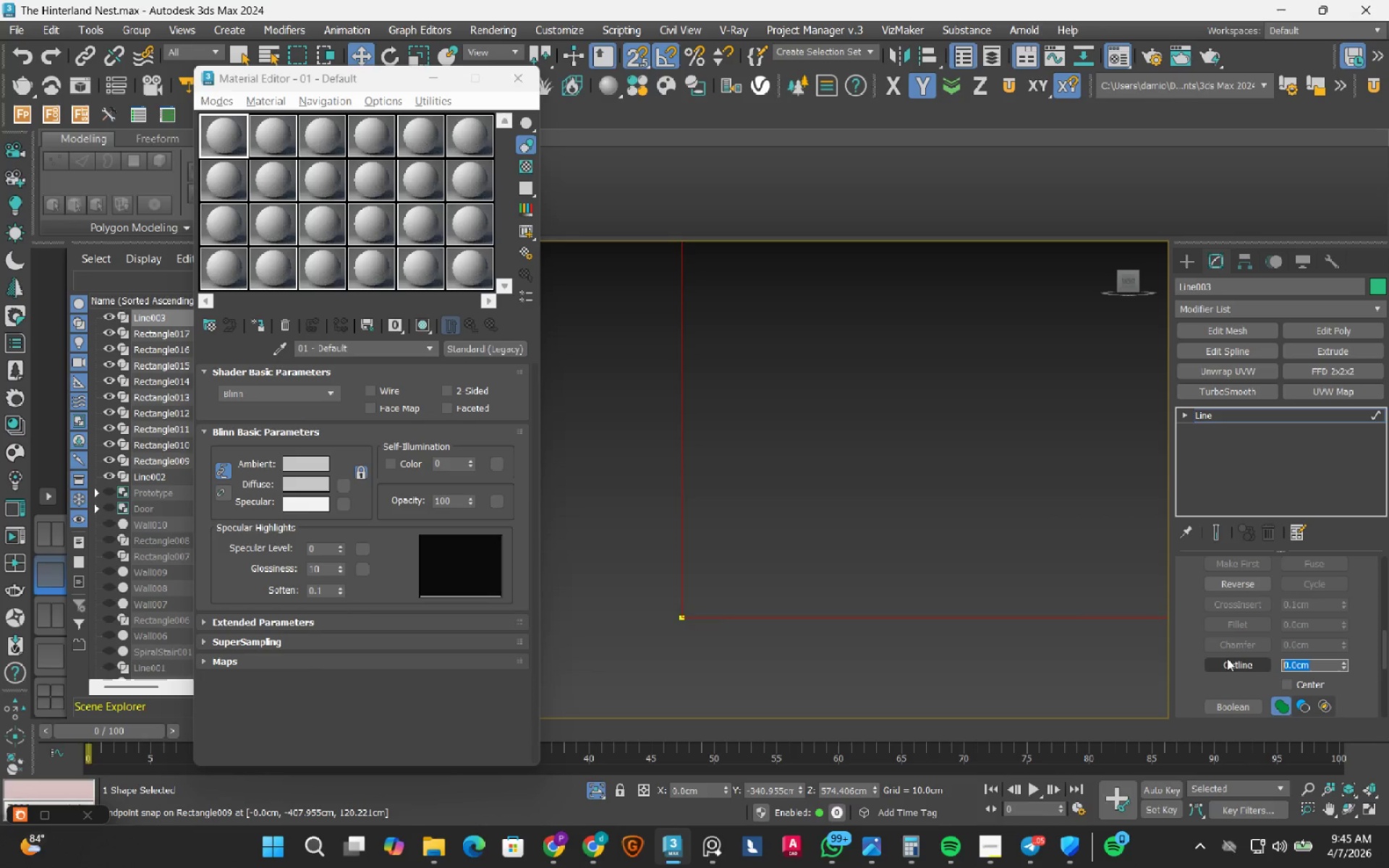 
key(Numpad3)
 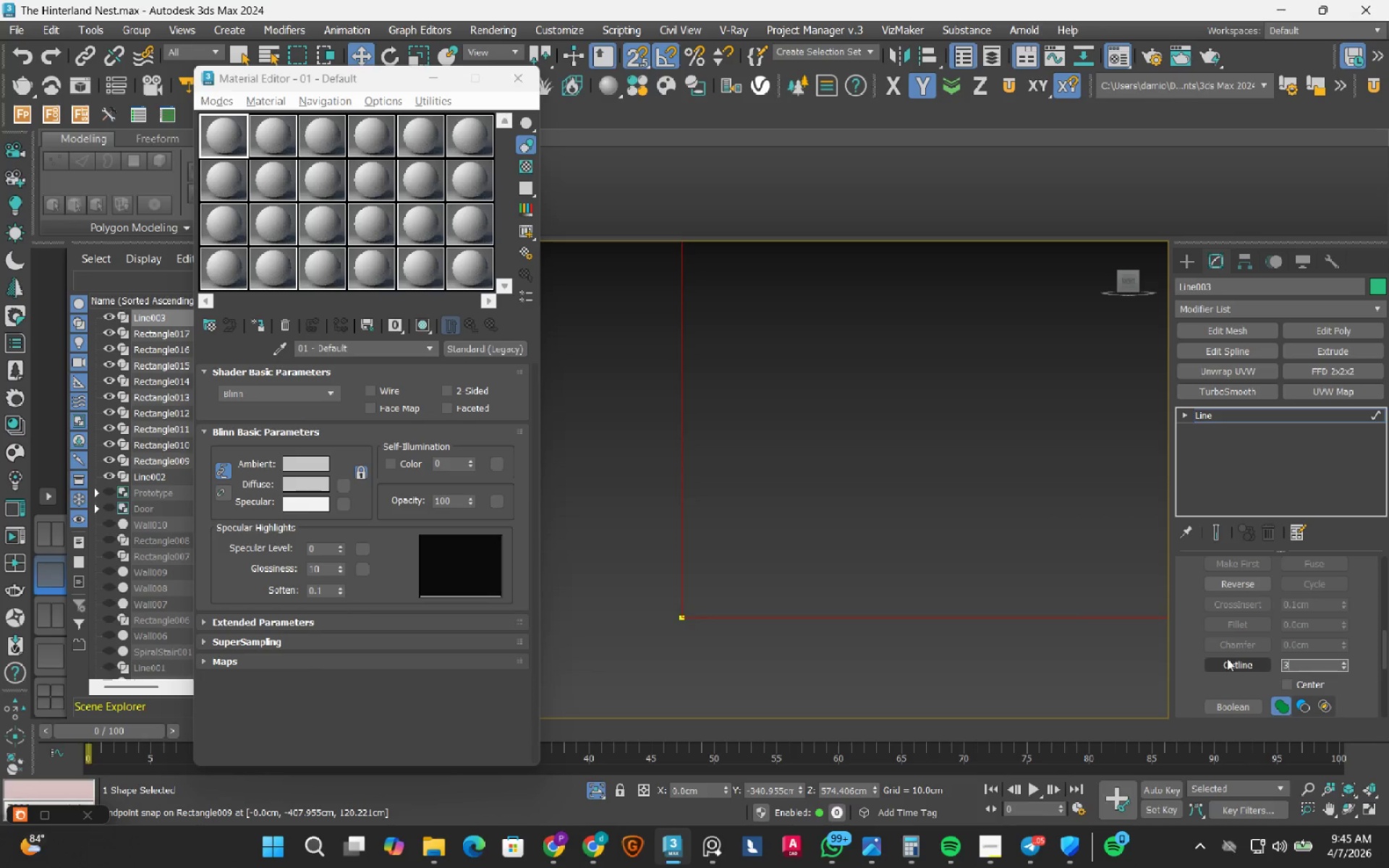 
key(NumpadEnter)
 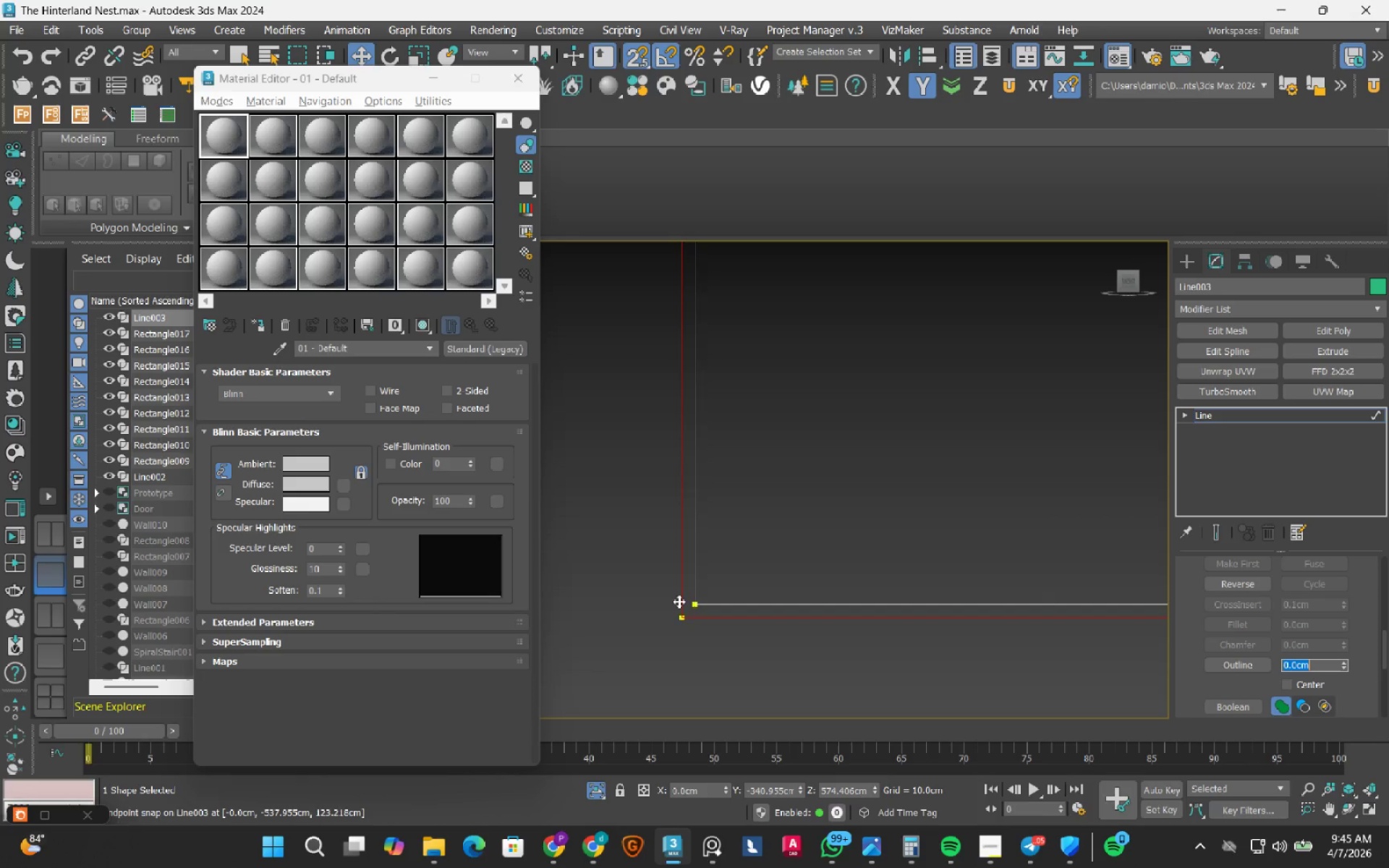 
scroll: coordinate [752, 556], scroll_direction: down, amount: 6.0
 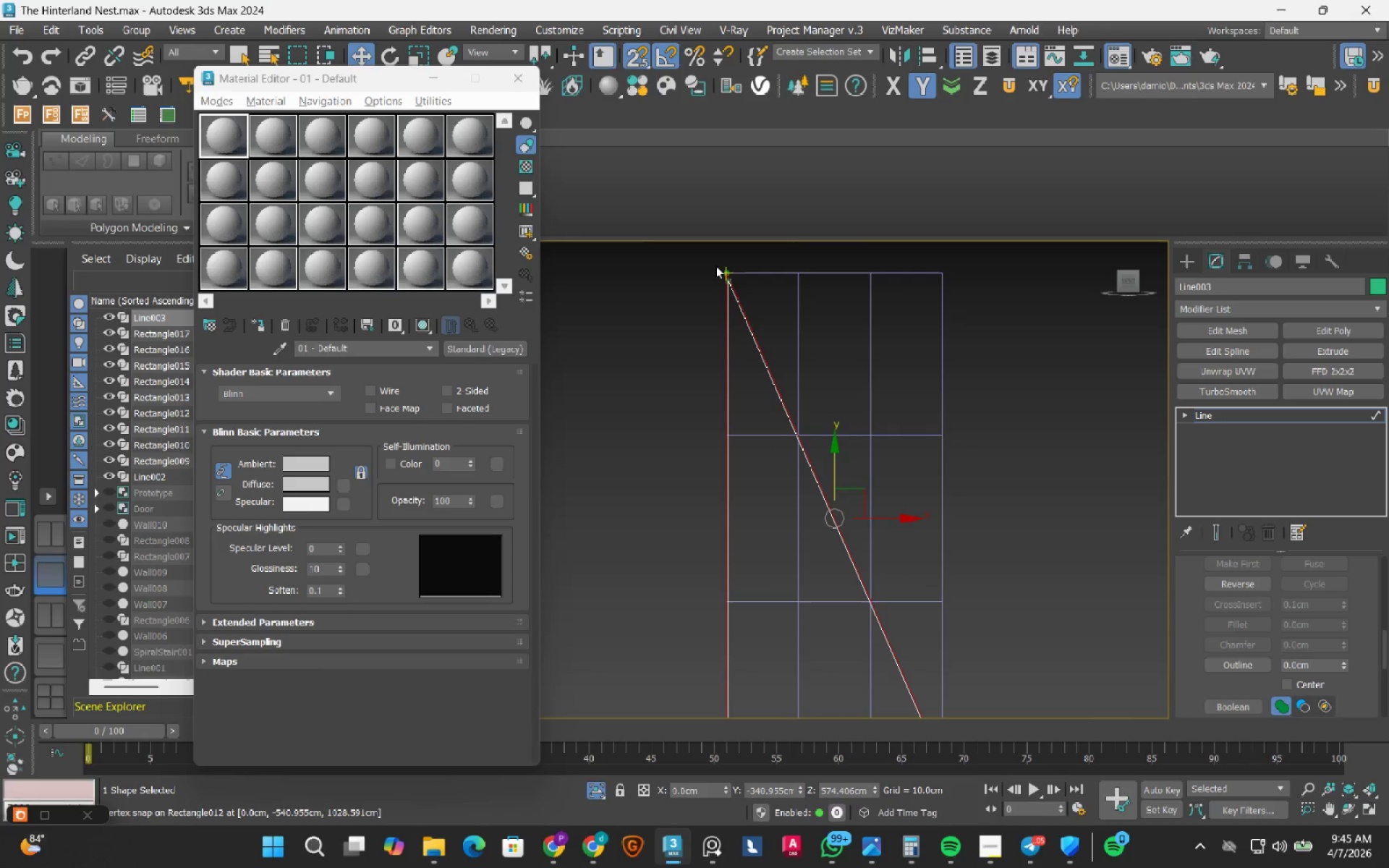 
scroll: coordinate [723, 302], scroll_direction: up, amount: 6.0
 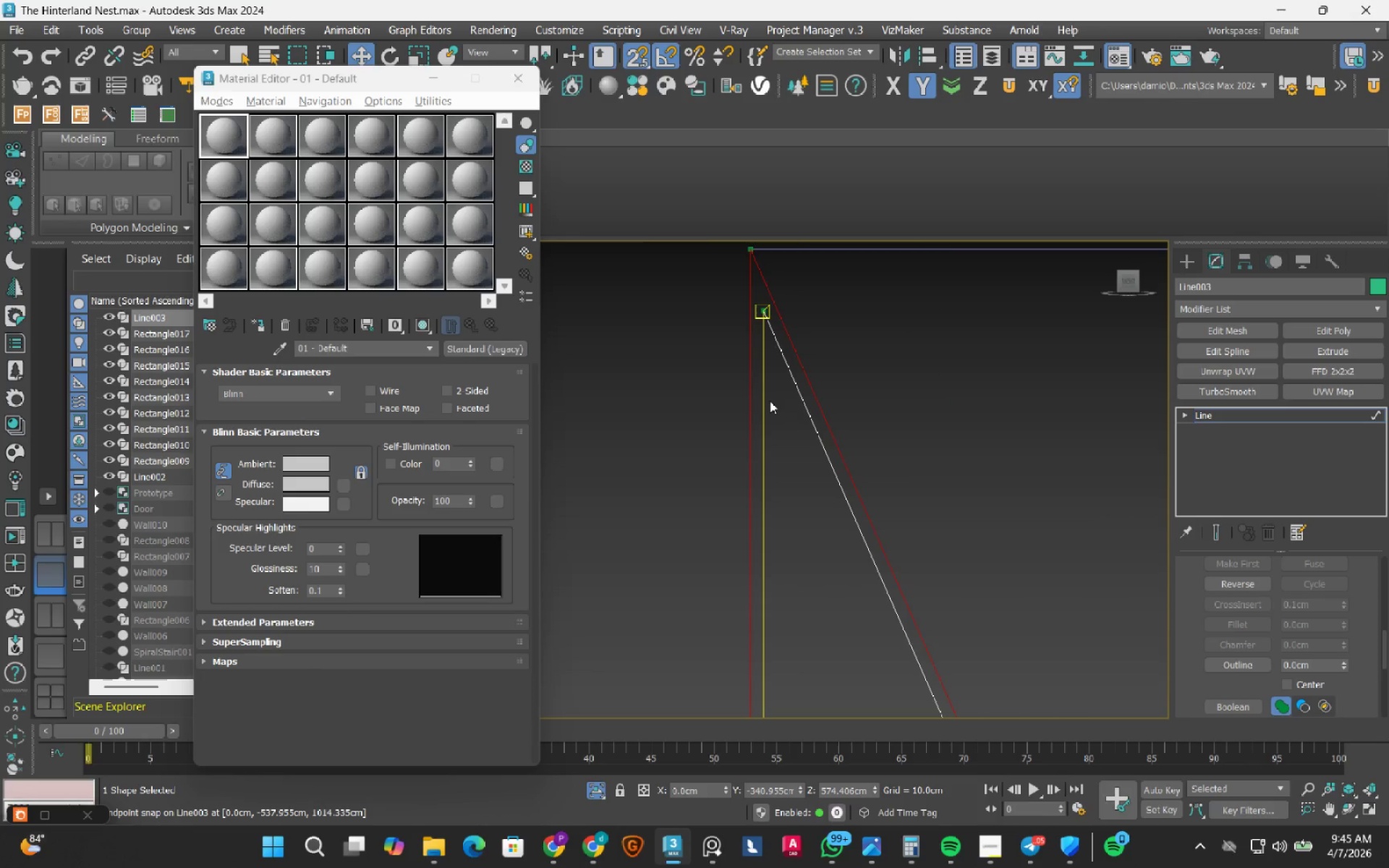 
scroll: coordinate [846, 422], scroll_direction: down, amount: 7.0
 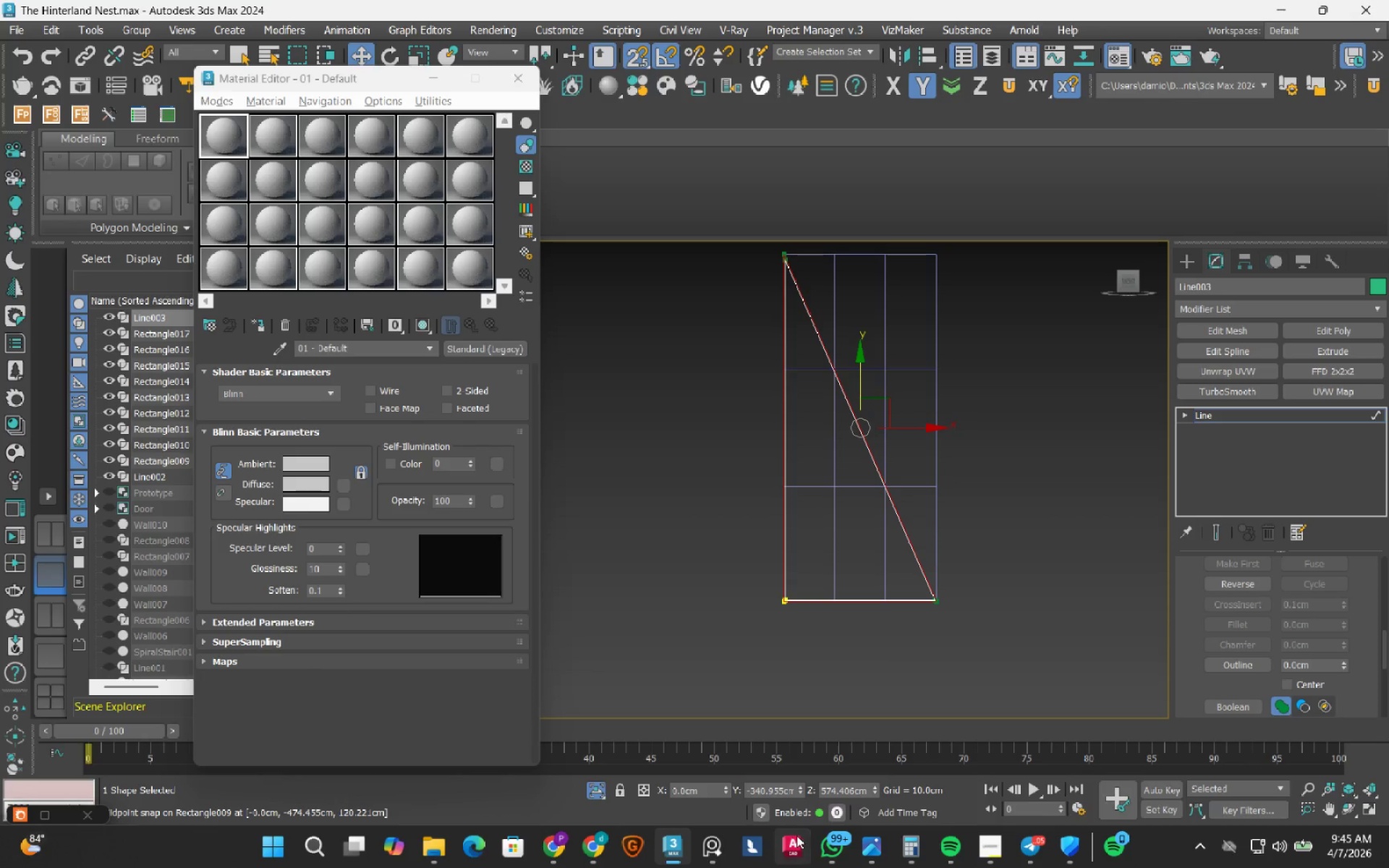 
wait(5.5)
 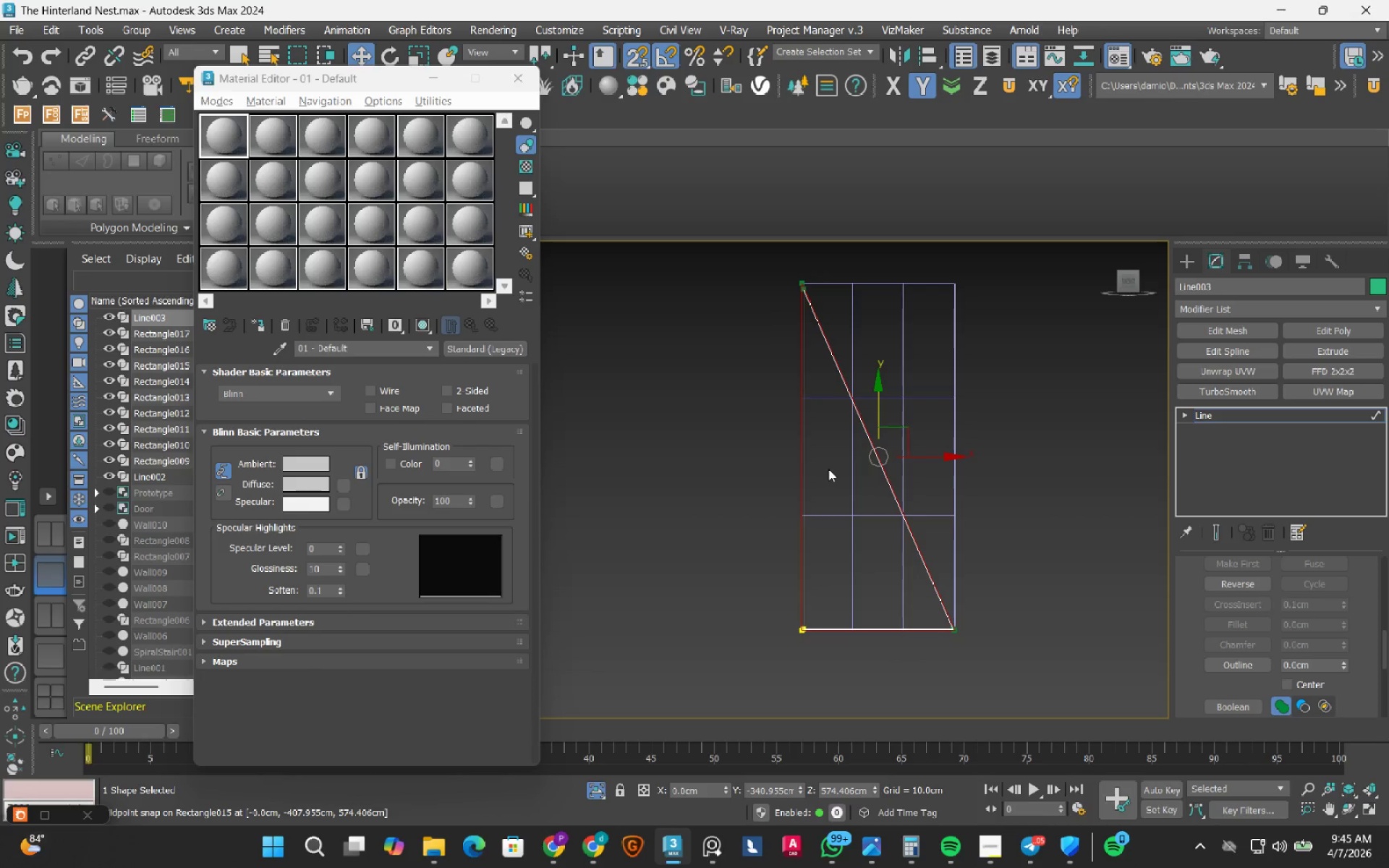 
left_click([705, 853])
 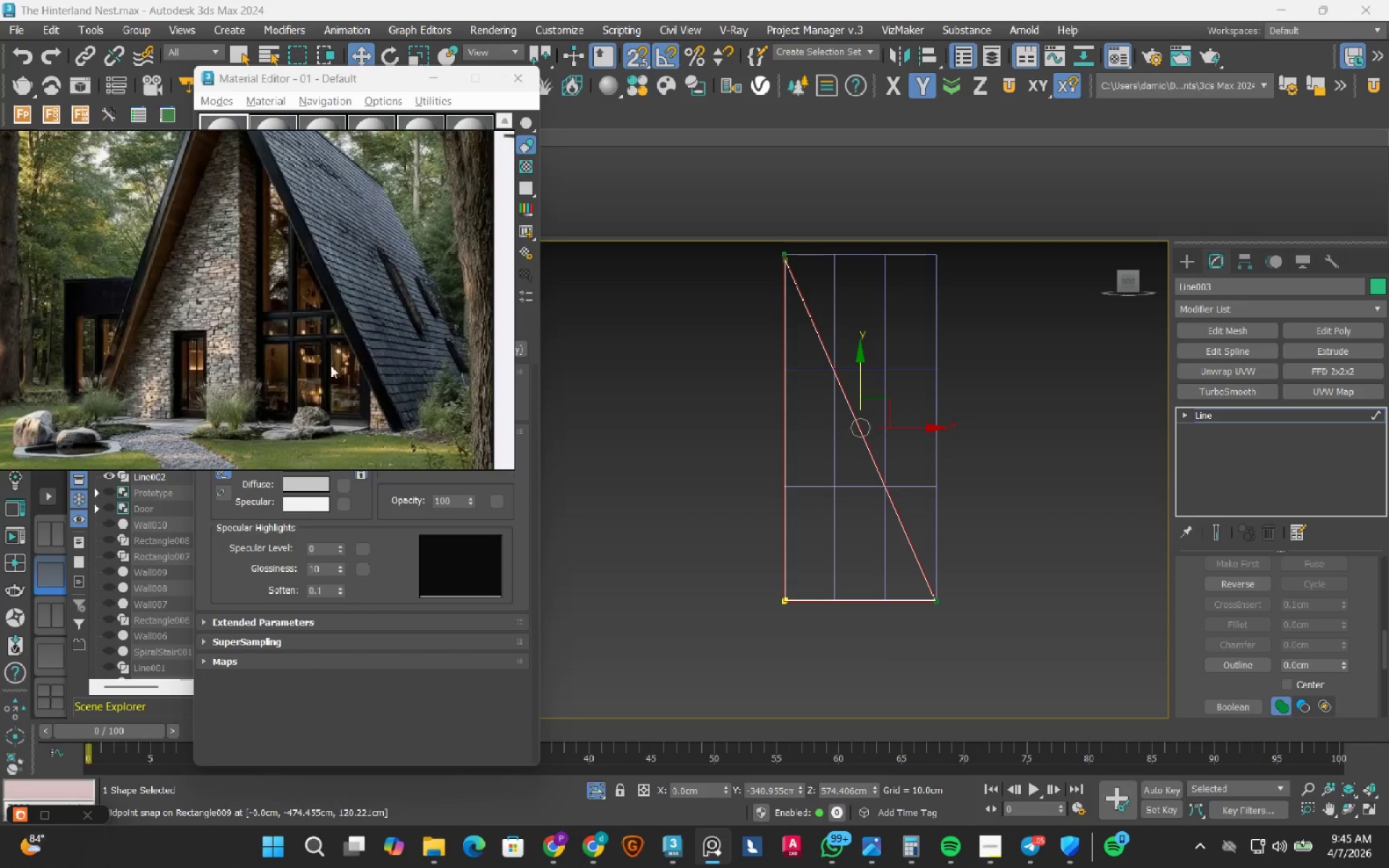 
scroll: coordinate [317, 341], scroll_direction: down, amount: 2.0
 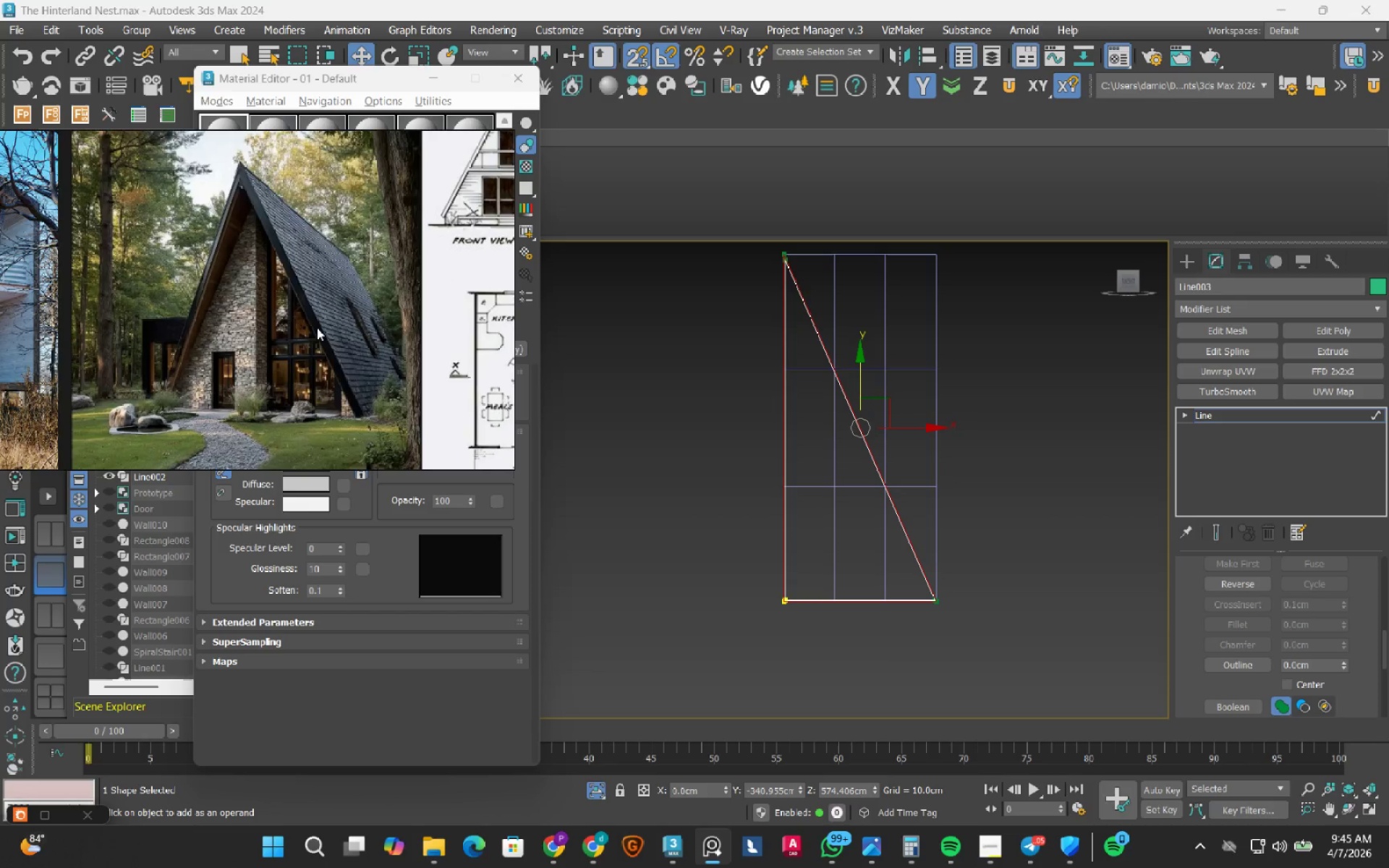 
scroll: coordinate [828, 583], scroll_direction: up, amount: 3.0
 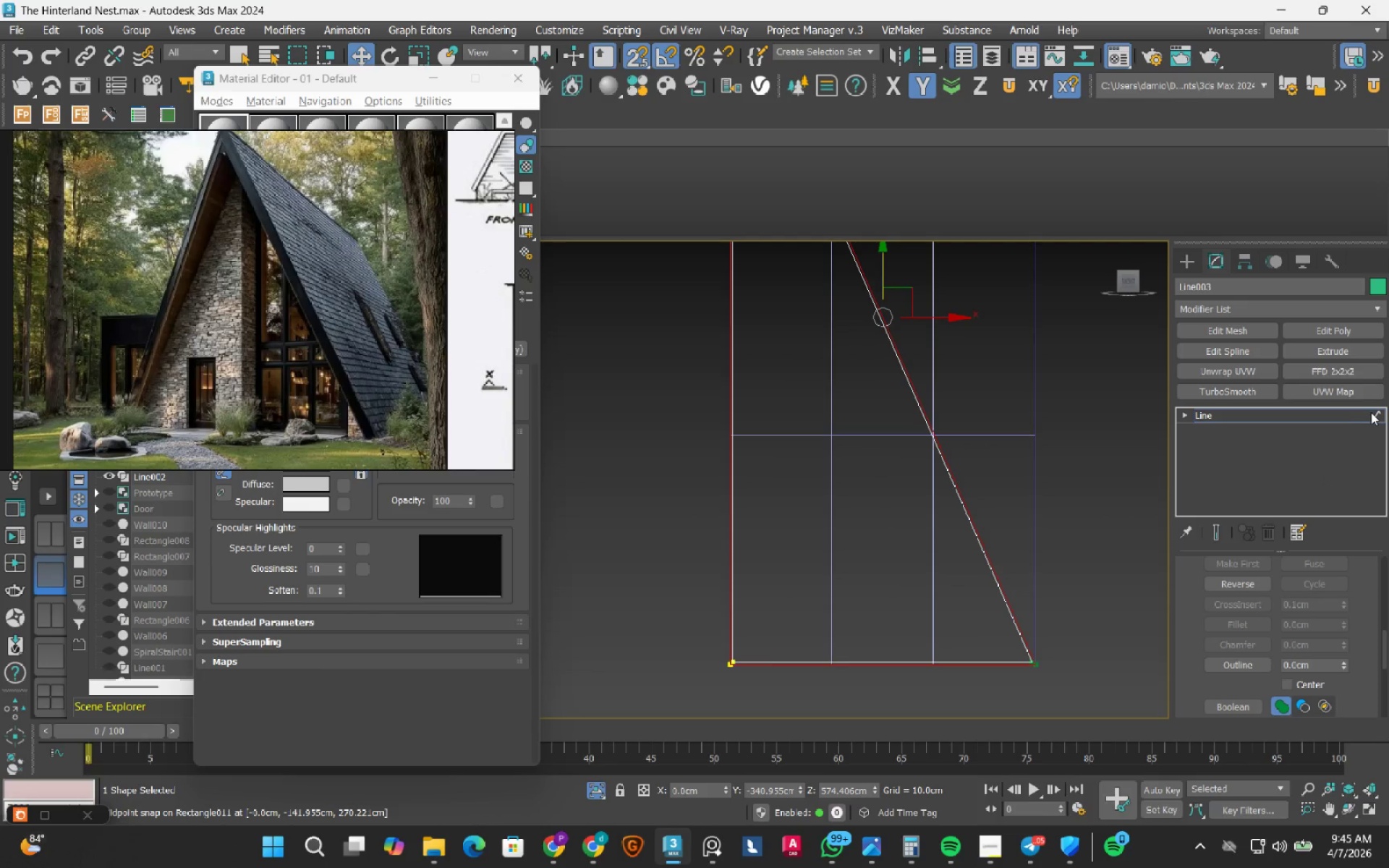 
left_click([1378, 416])
 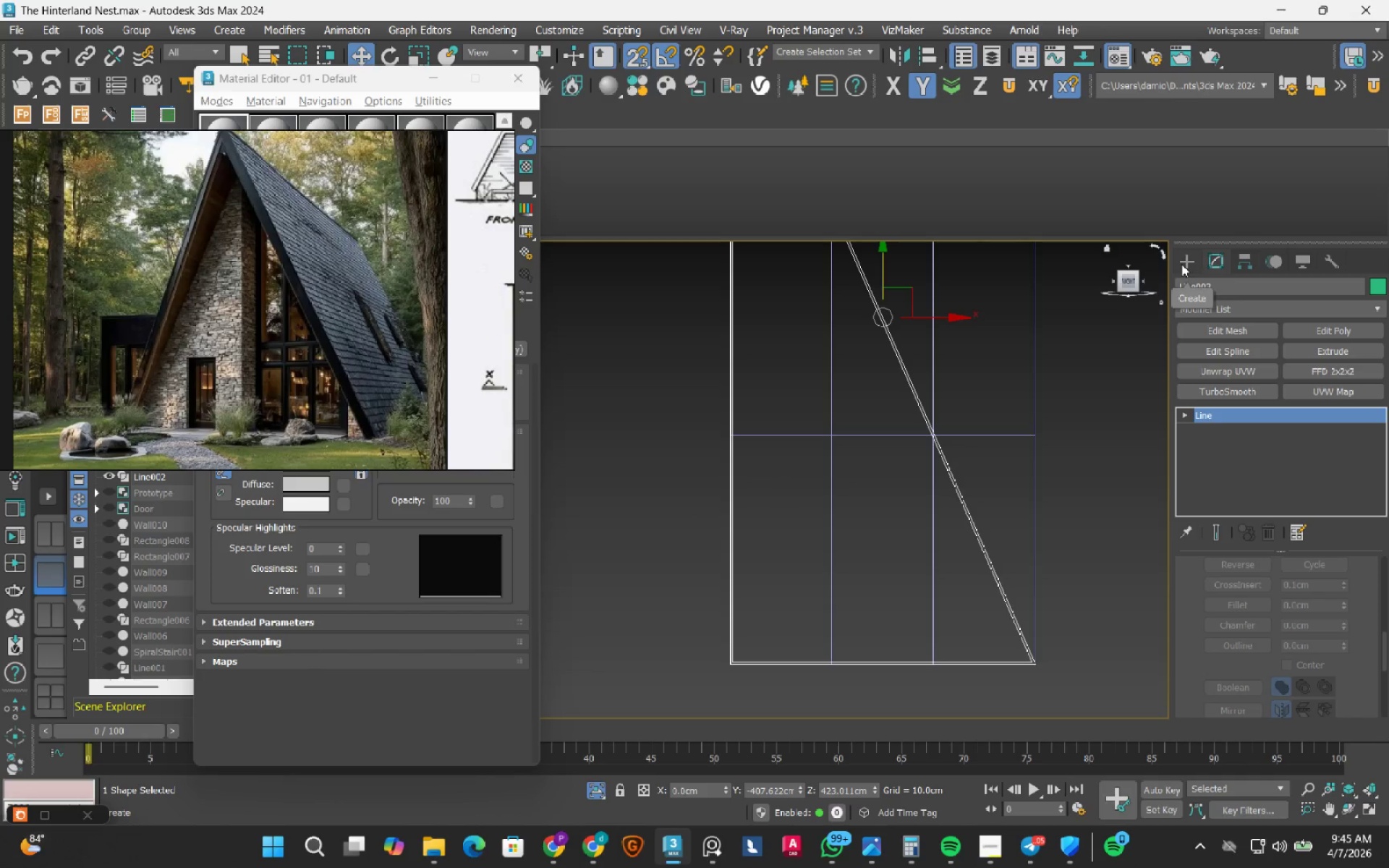 
wait(6.27)
 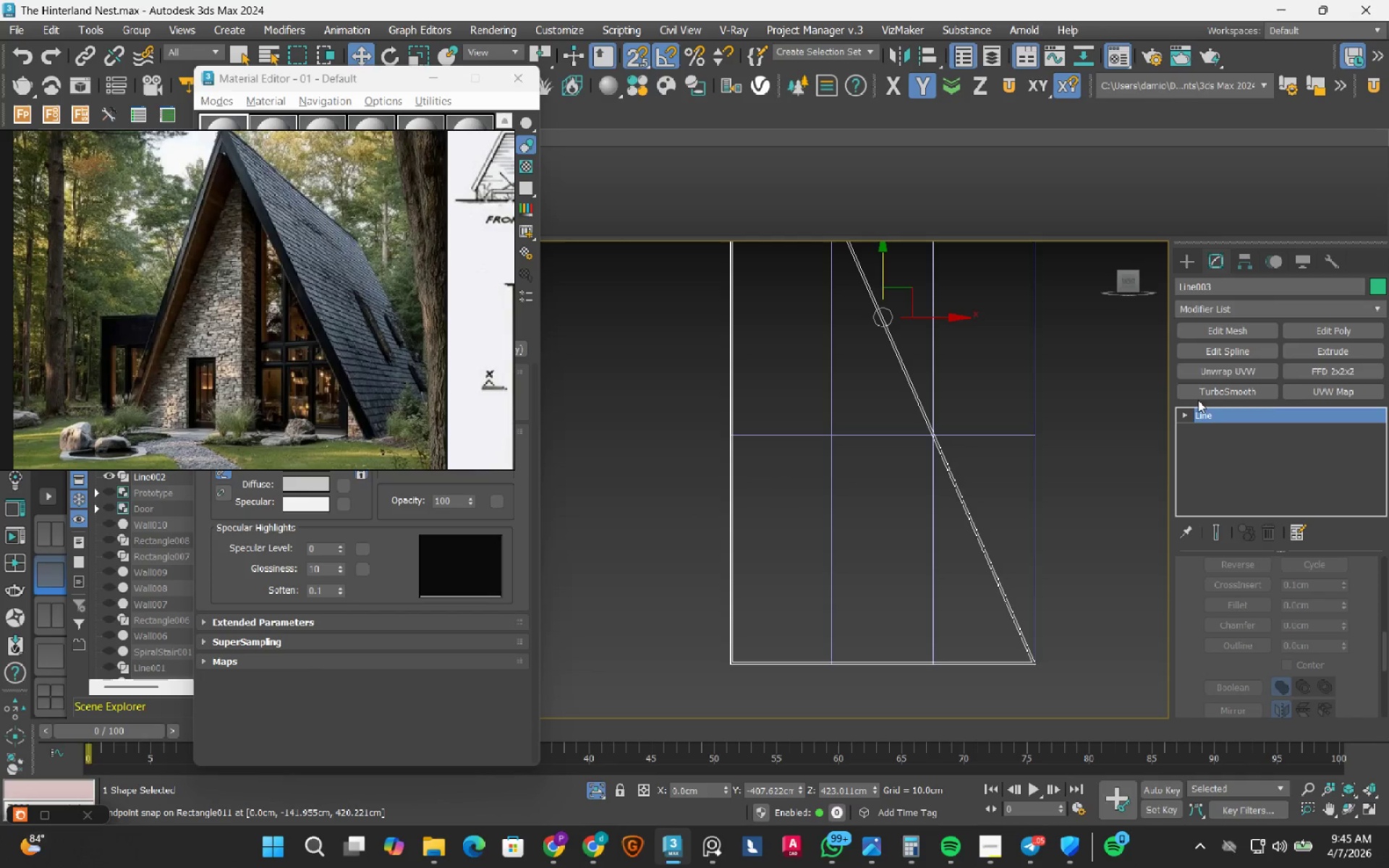 
left_click([1181, 264])
 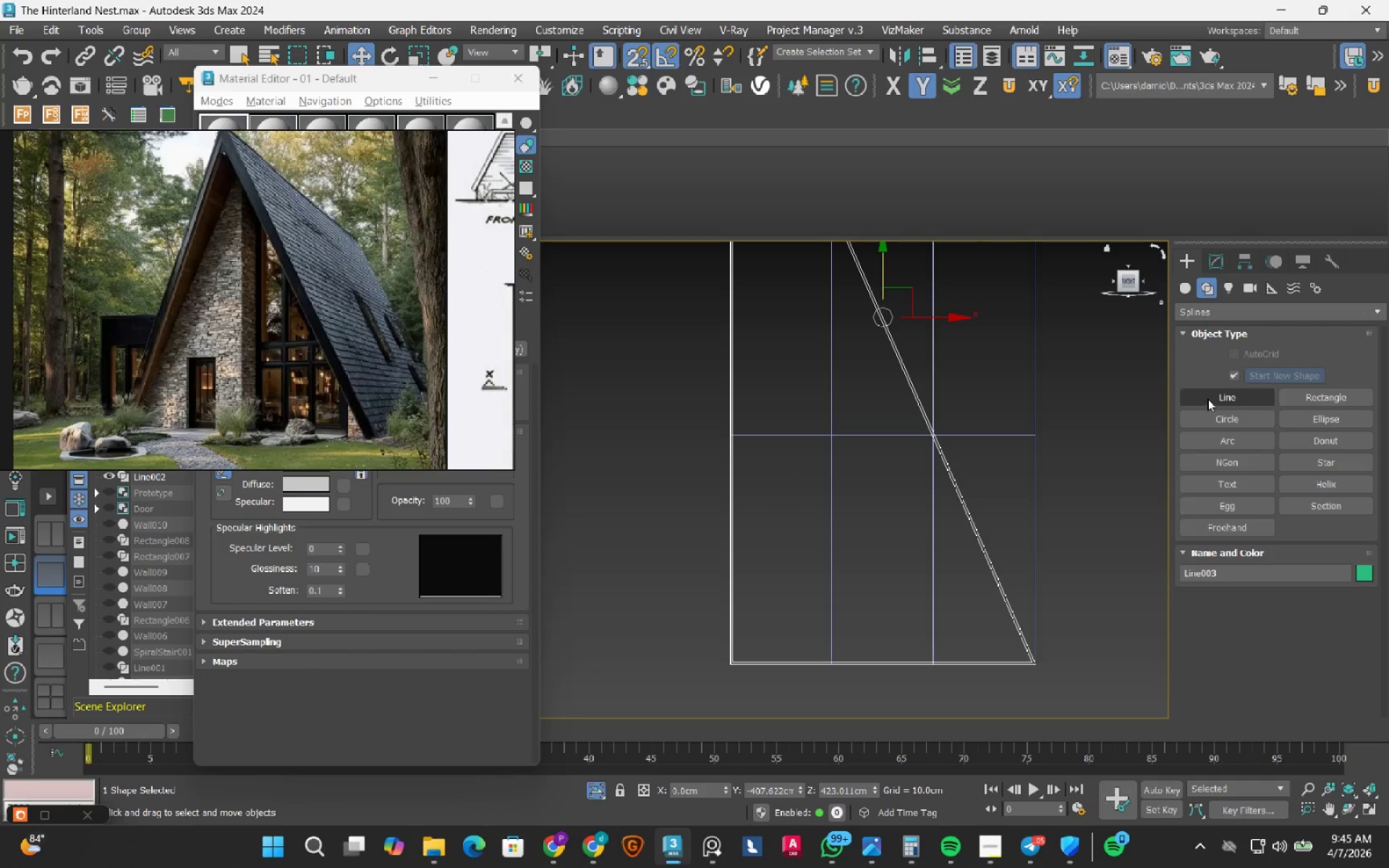 
left_click([1207, 399])
 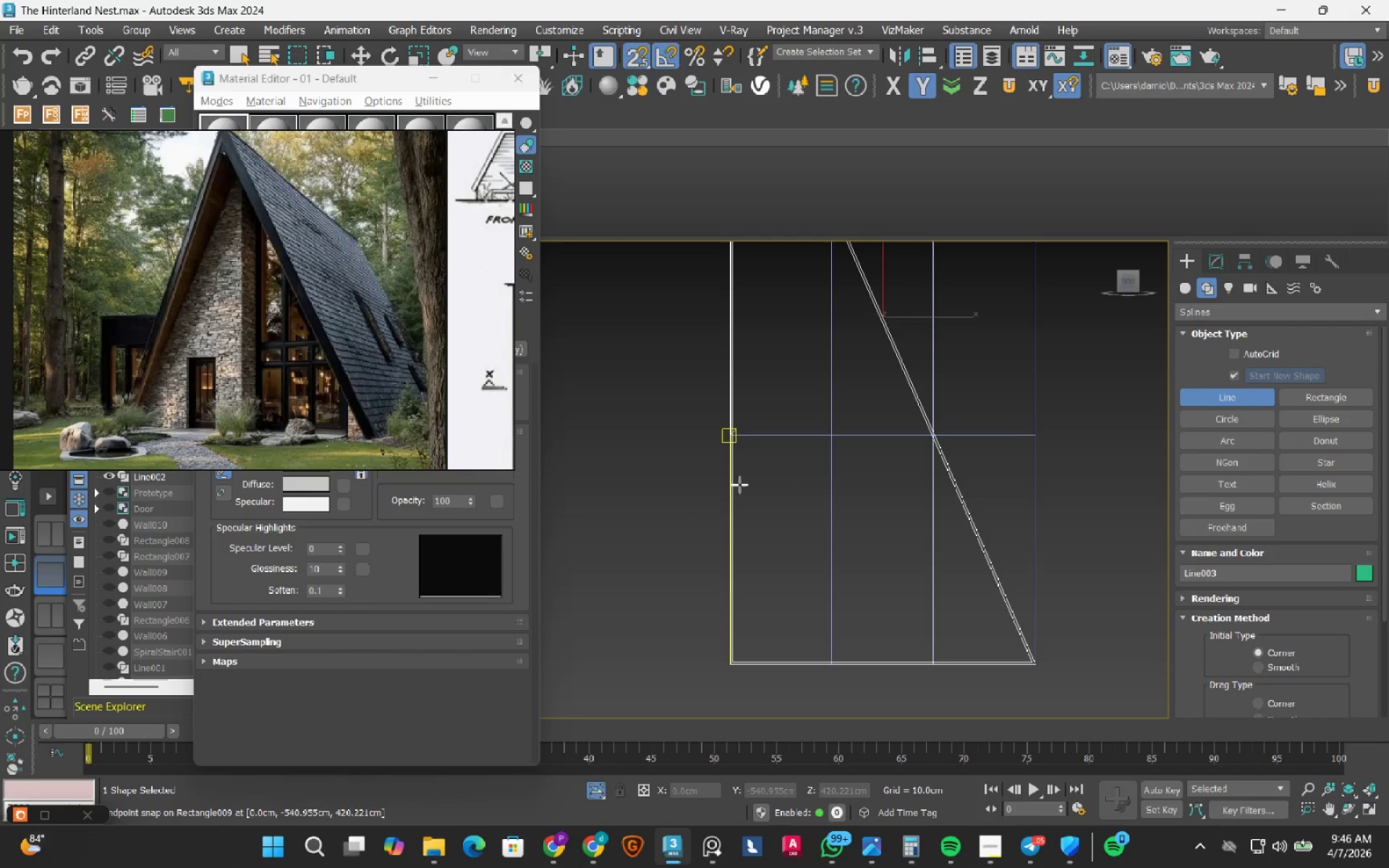 
scroll: coordinate [851, 465], scroll_direction: none, amount: 0.0
 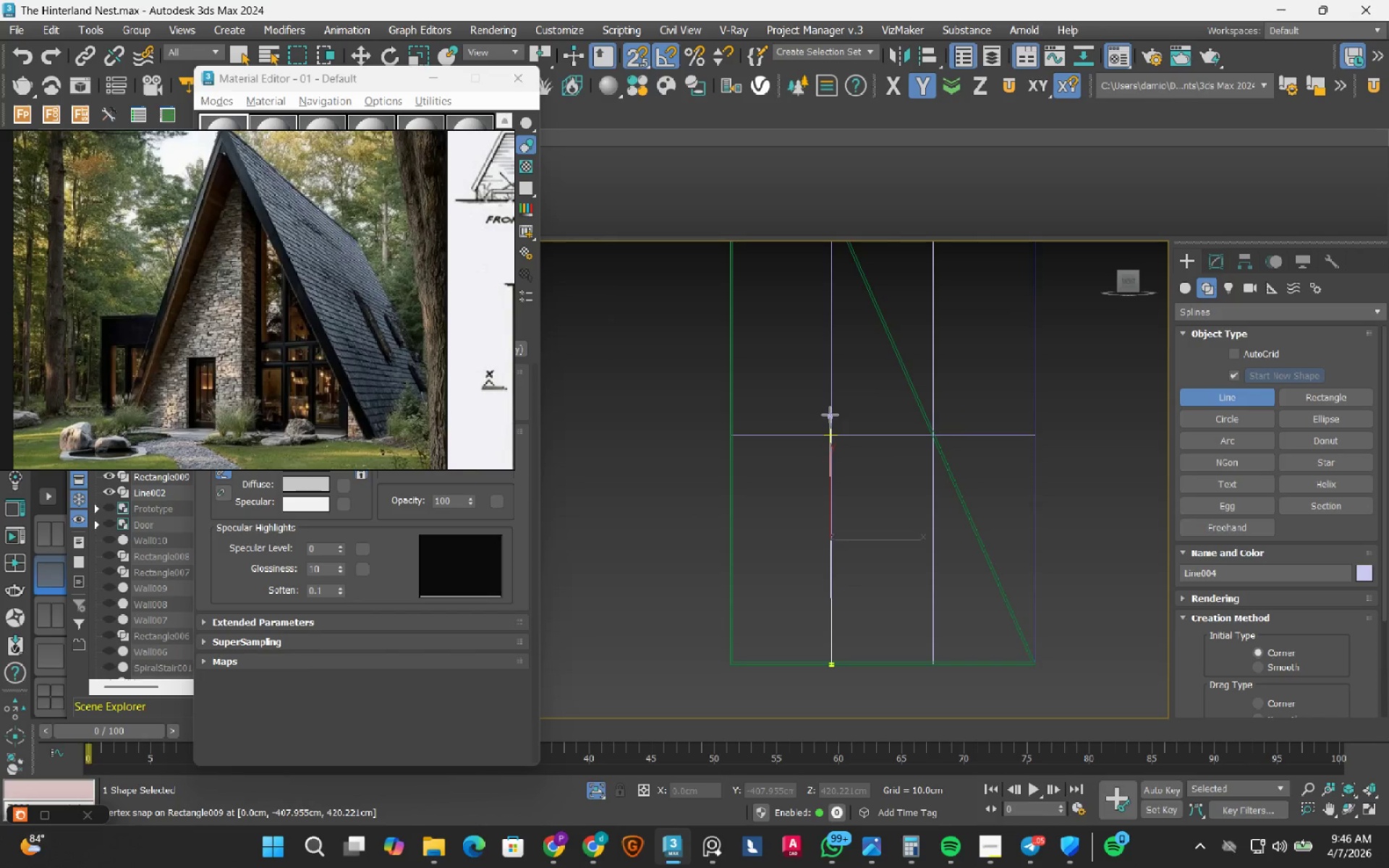 
key(Space)
 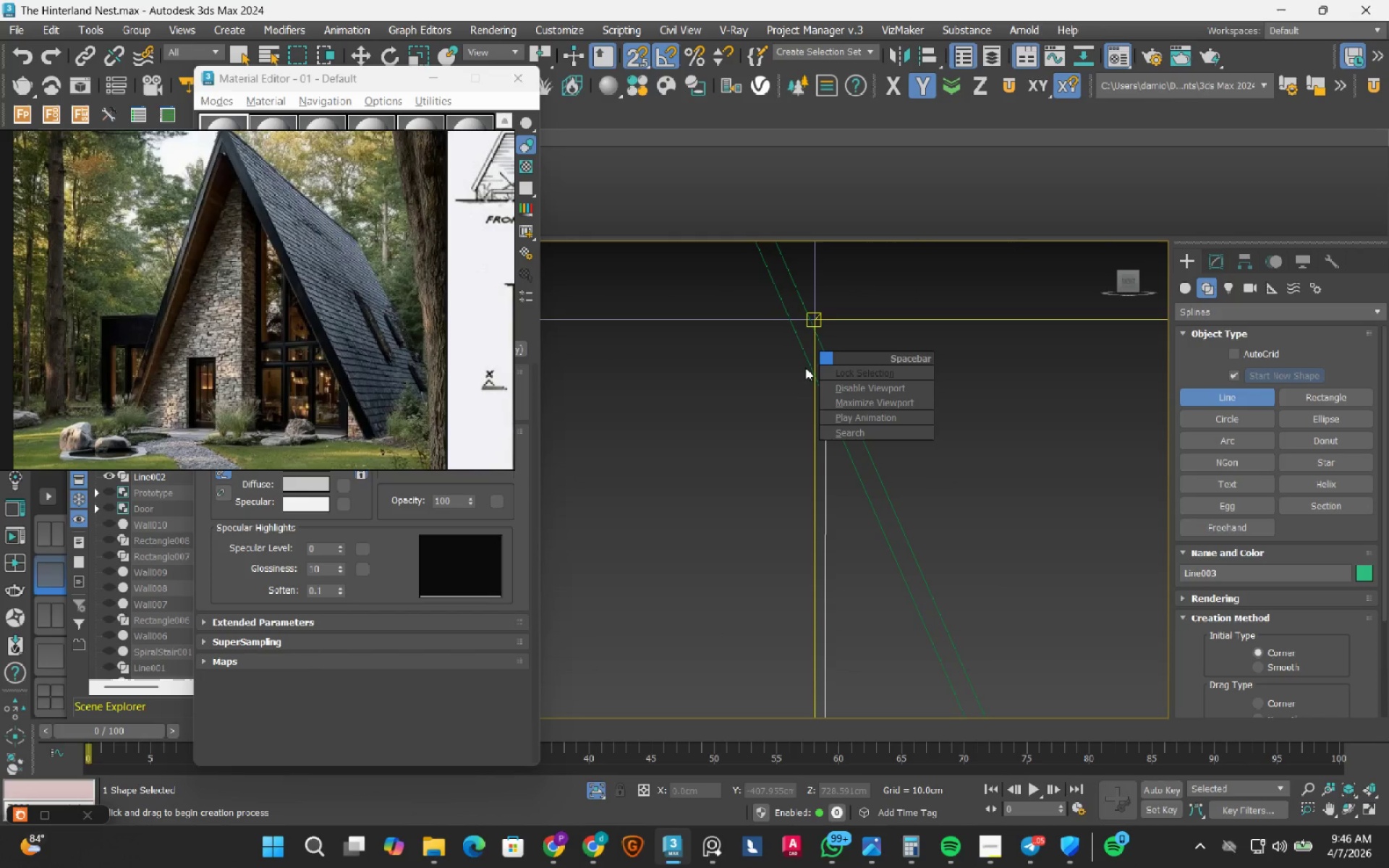 
scroll: coordinate [825, 357], scroll_direction: up, amount: 7.0
 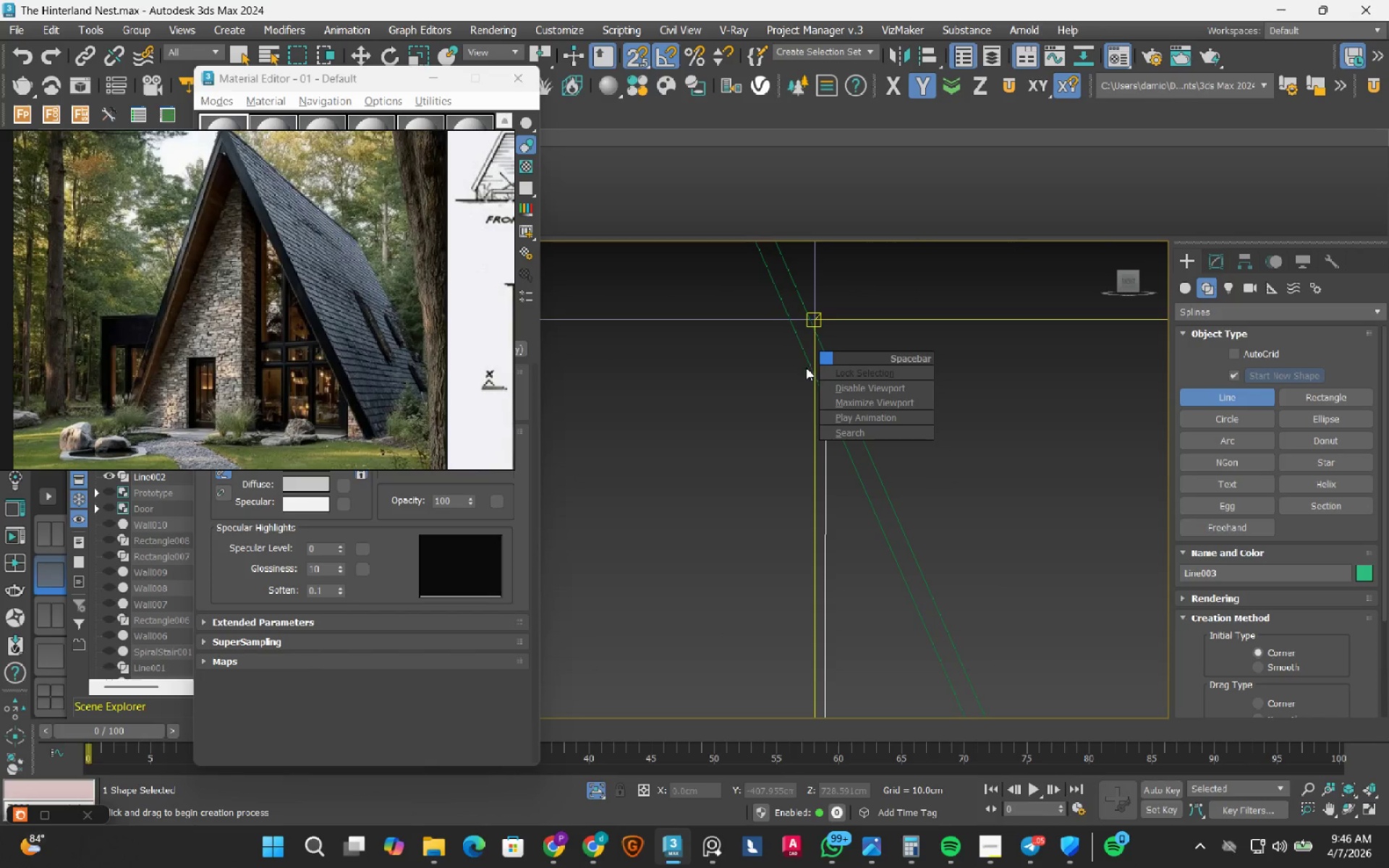 
key(Escape)
 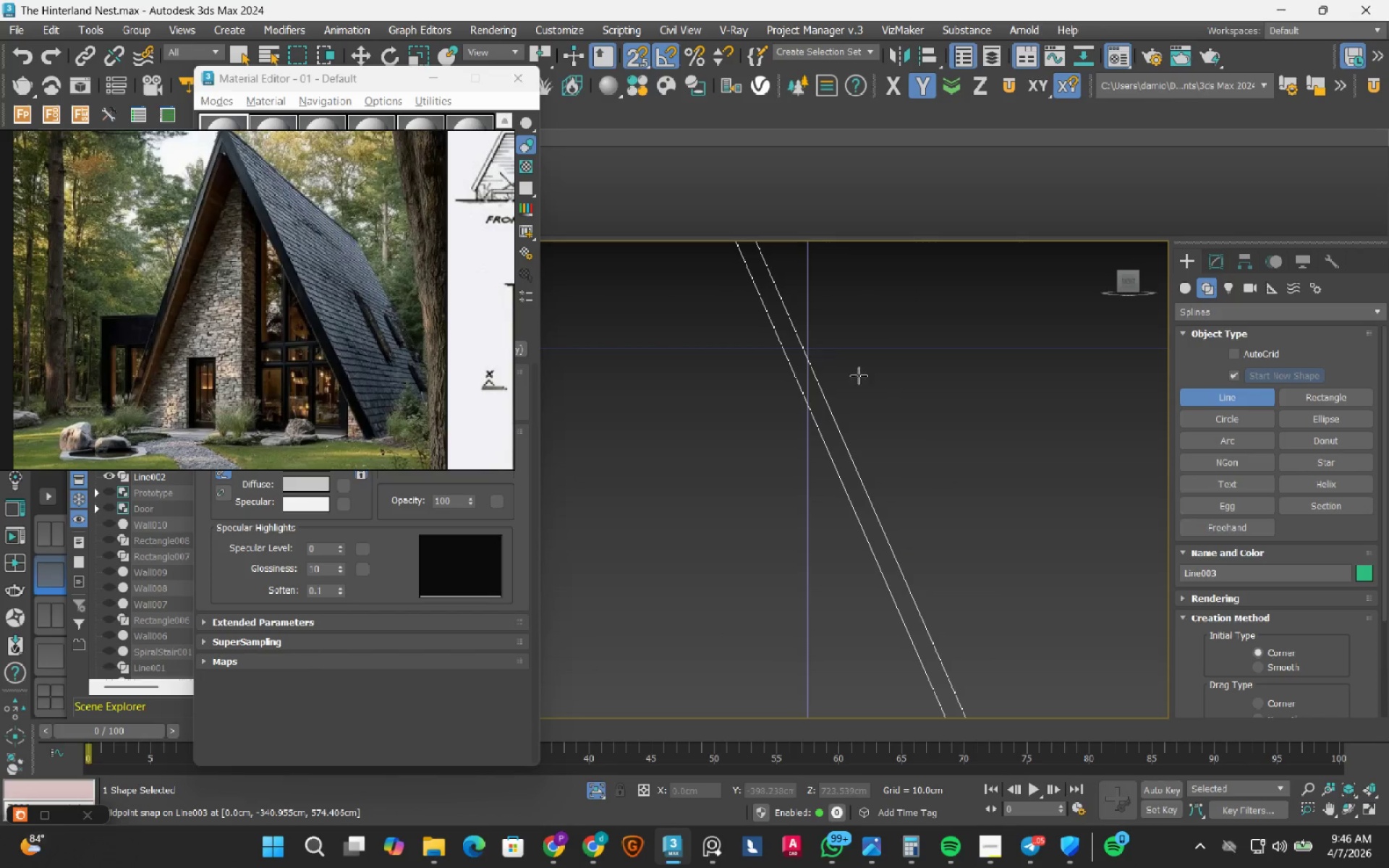 
scroll: coordinate [838, 395], scroll_direction: down, amount: 8.0
 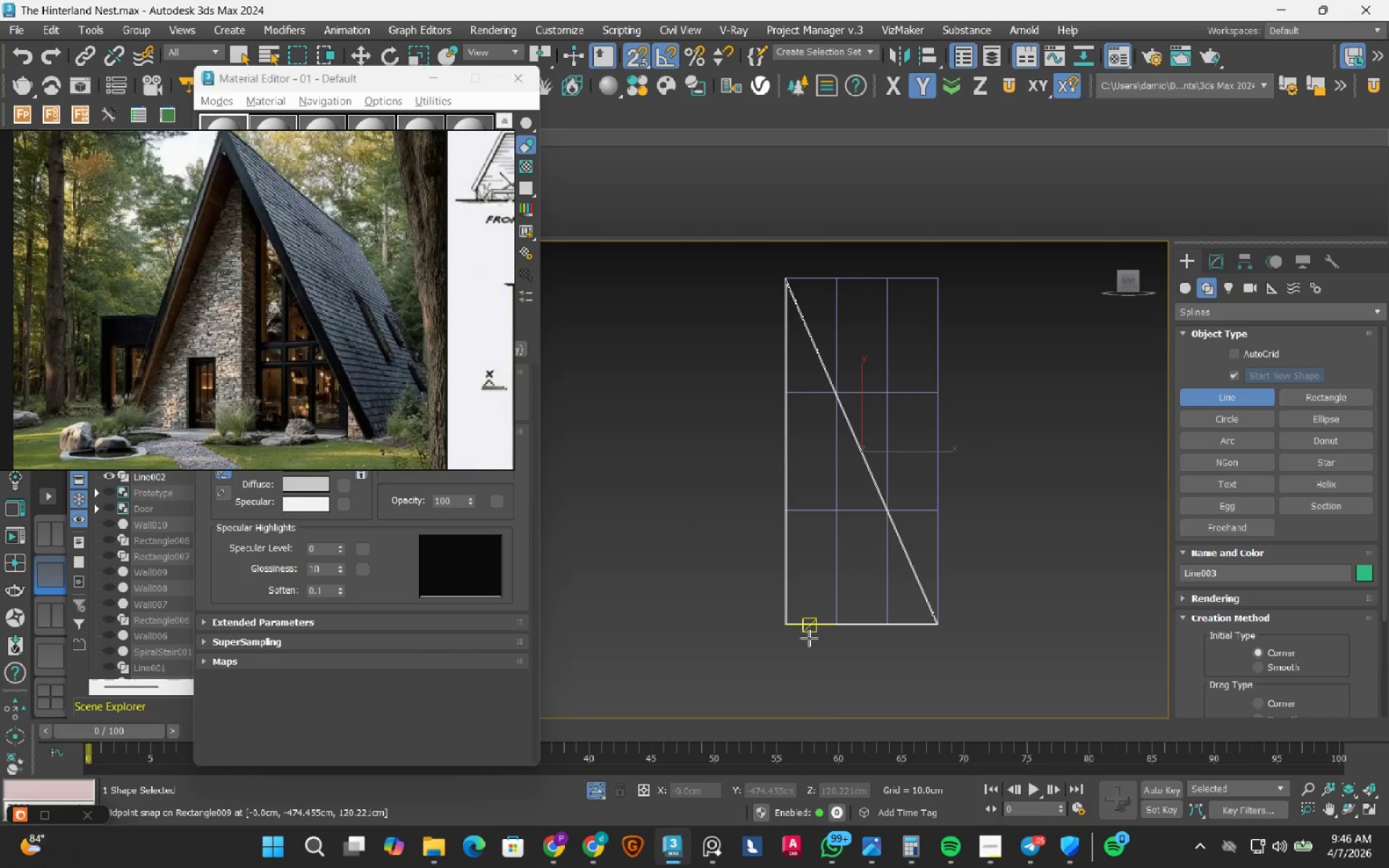 
scroll: coordinate [830, 638], scroll_direction: up, amount: 1.0
 